 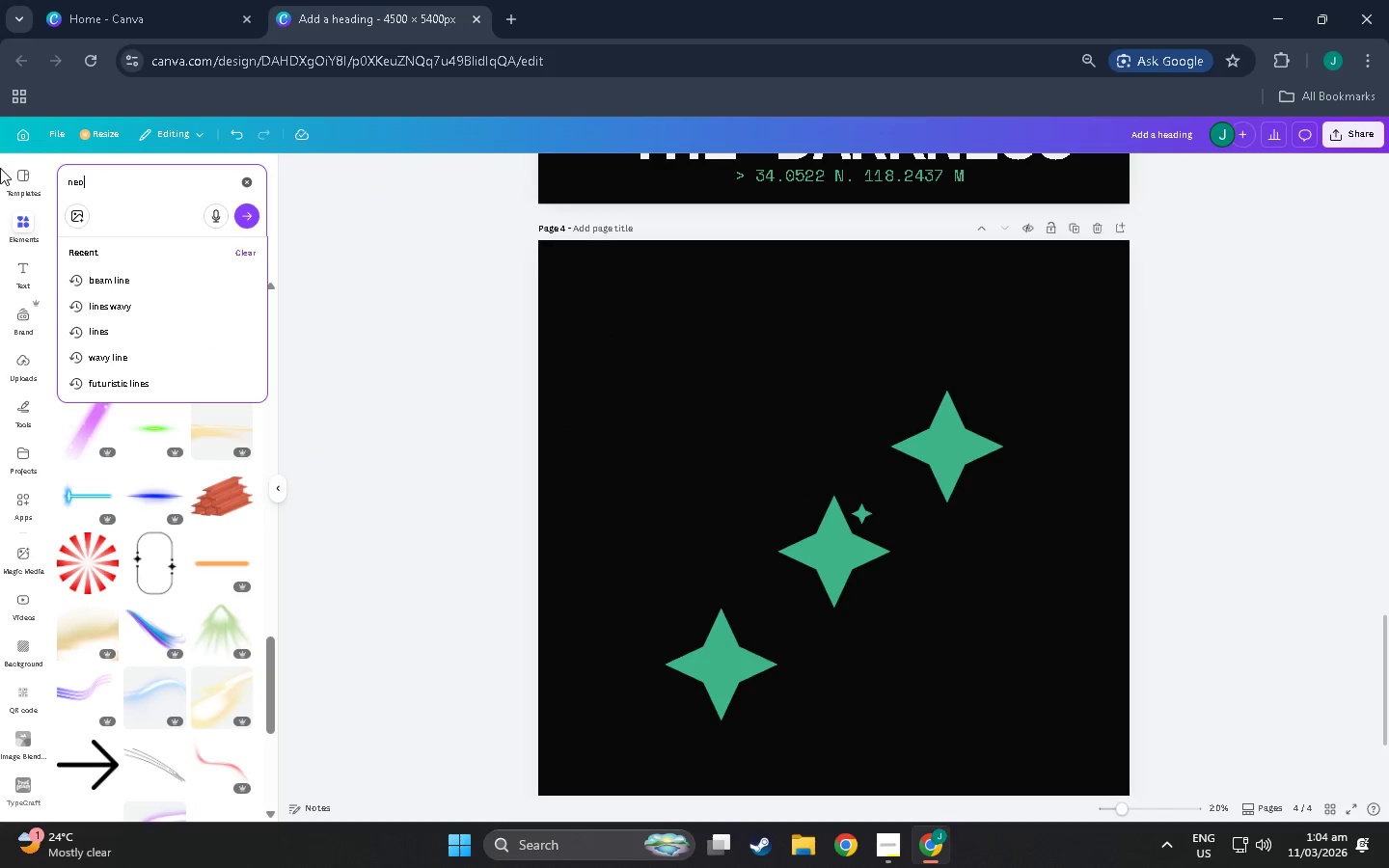 
key(Enter)
 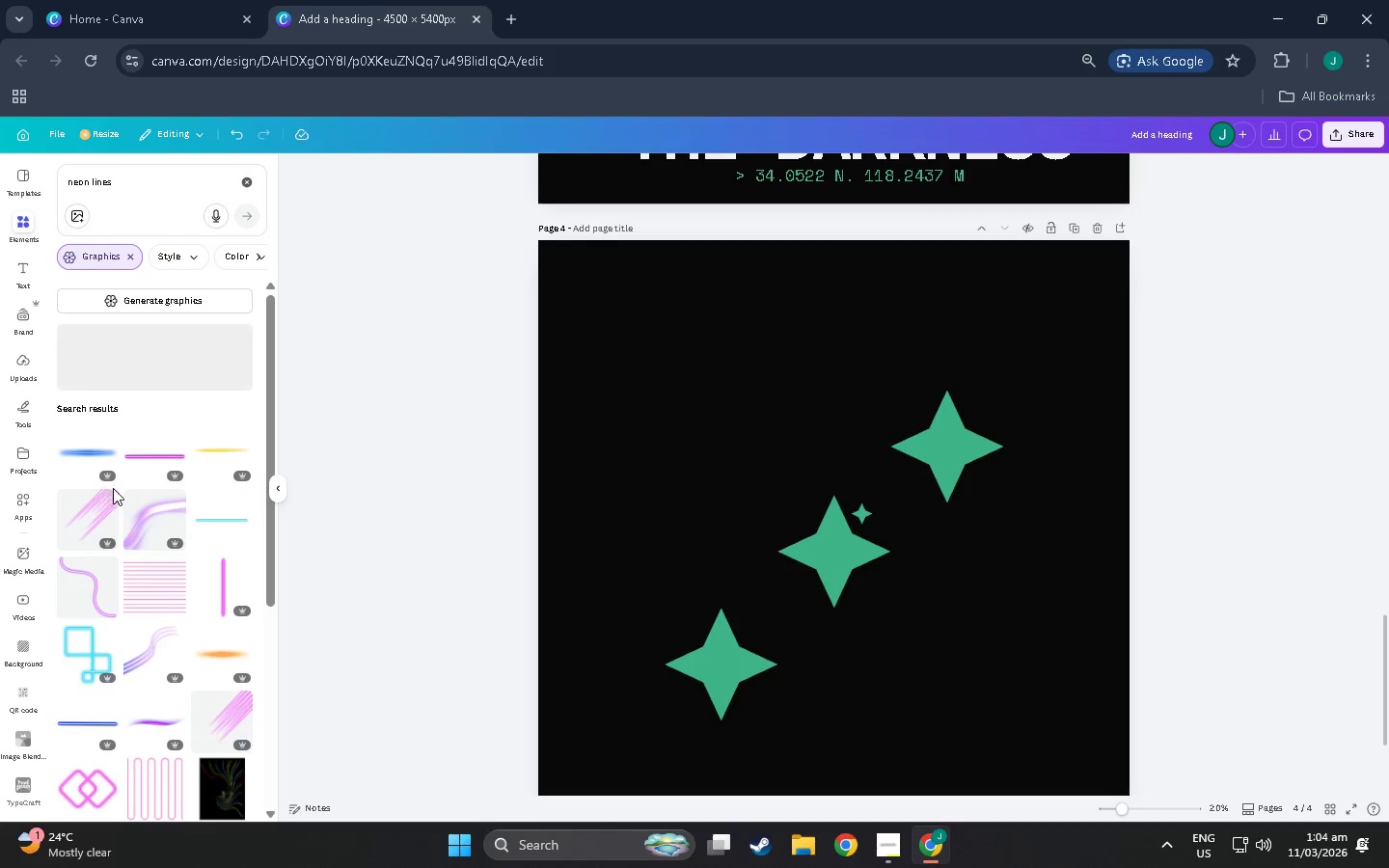 
scroll: coordinate [150, 558], scroll_direction: down, amount: 16.0
 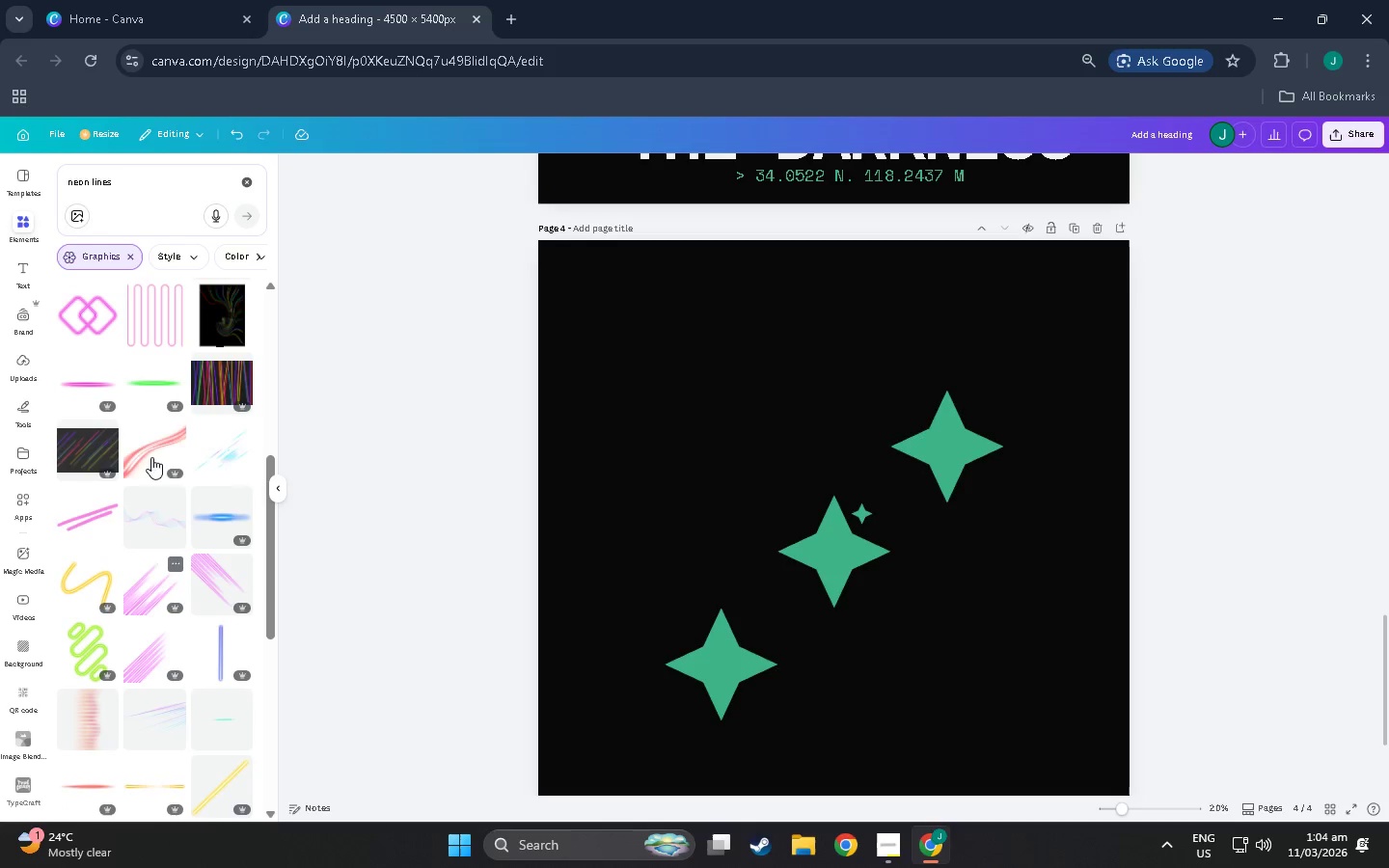 
left_click([148, 440])
 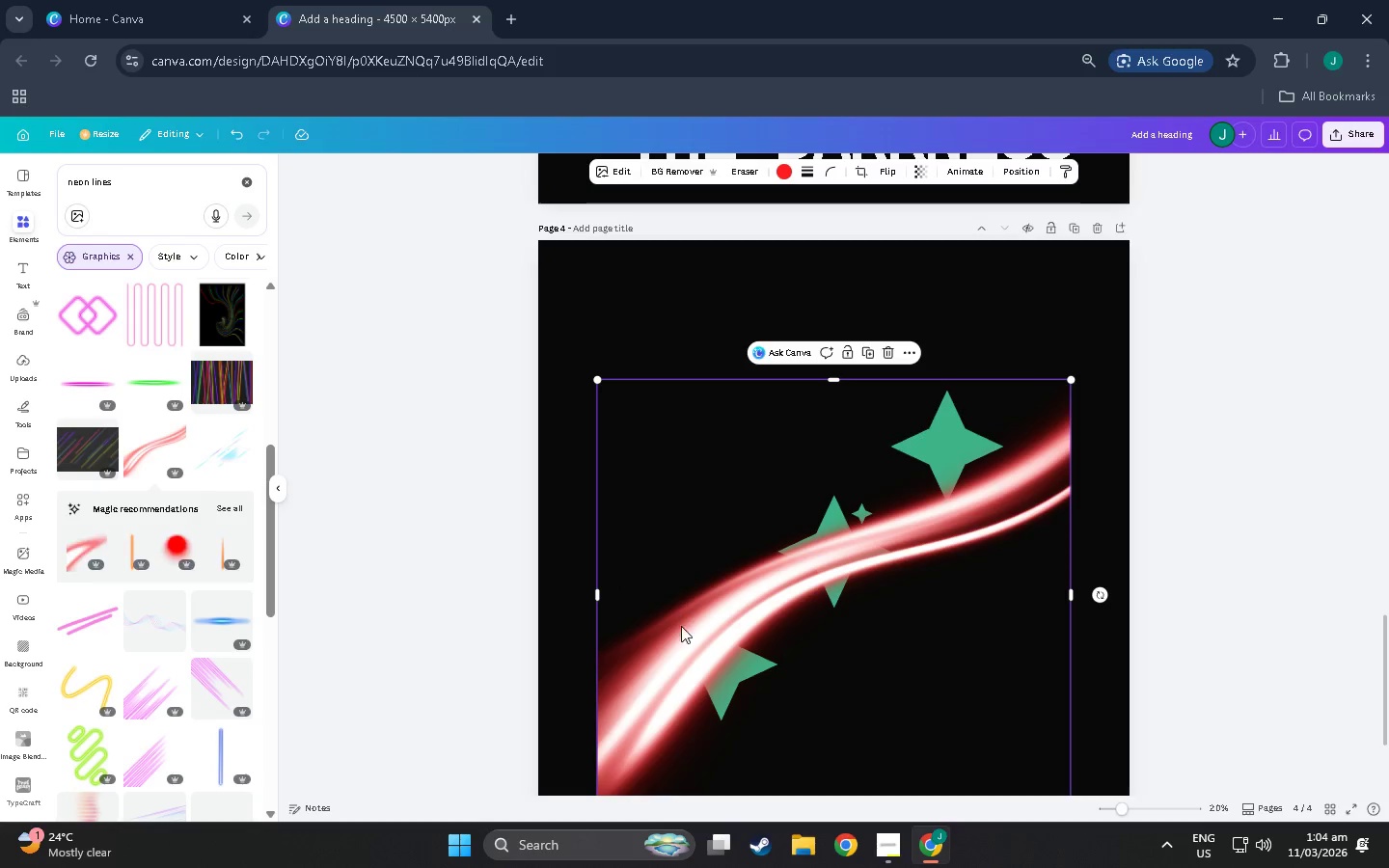 
left_click_drag(start_coordinate=[709, 643], to_coordinate=[649, 500])
 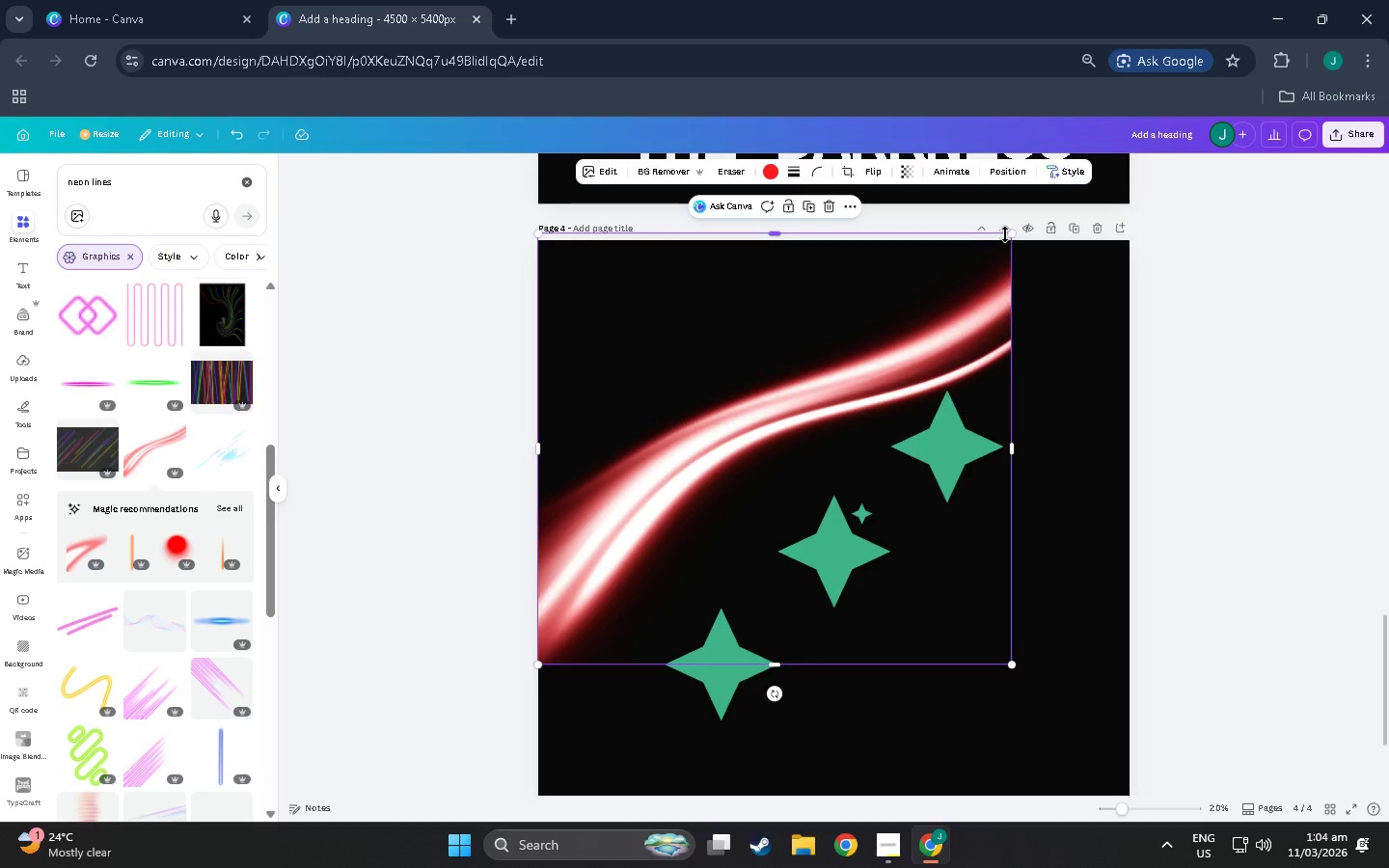 
left_click_drag(start_coordinate=[1015, 234], to_coordinate=[1187, 196])
 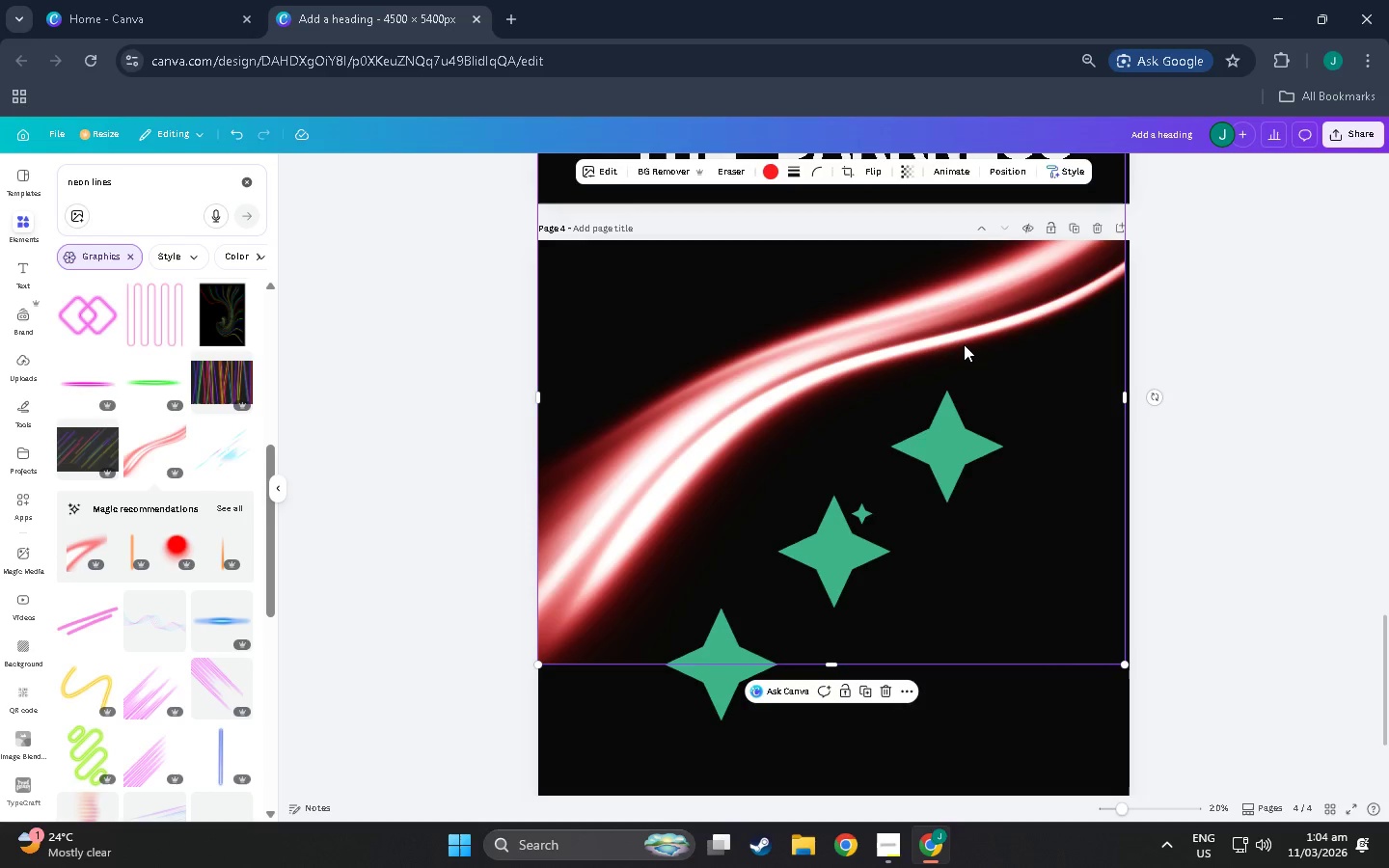 
left_click_drag(start_coordinate=[964, 344], to_coordinate=[964, 365])
 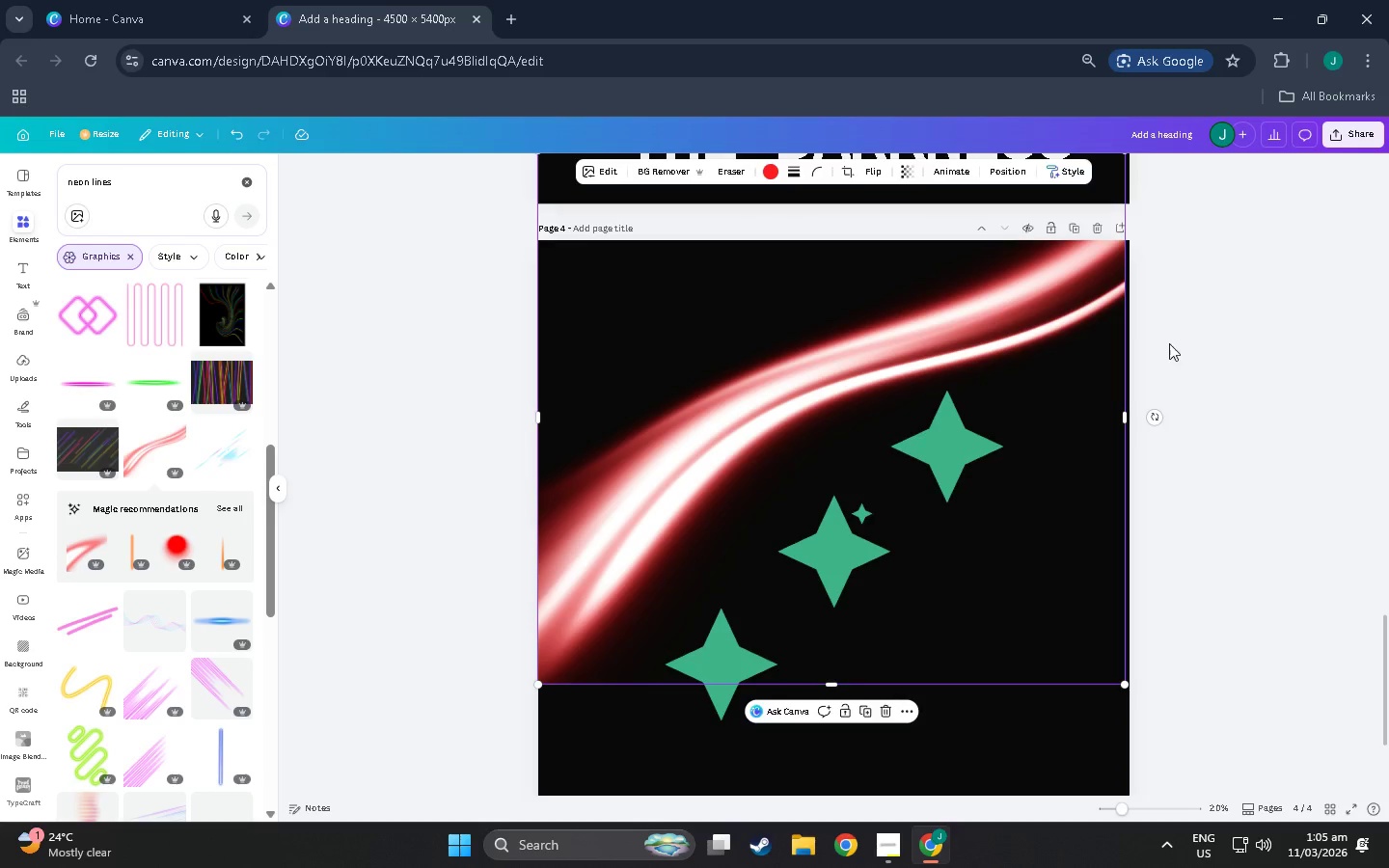 
left_click([1221, 417])
 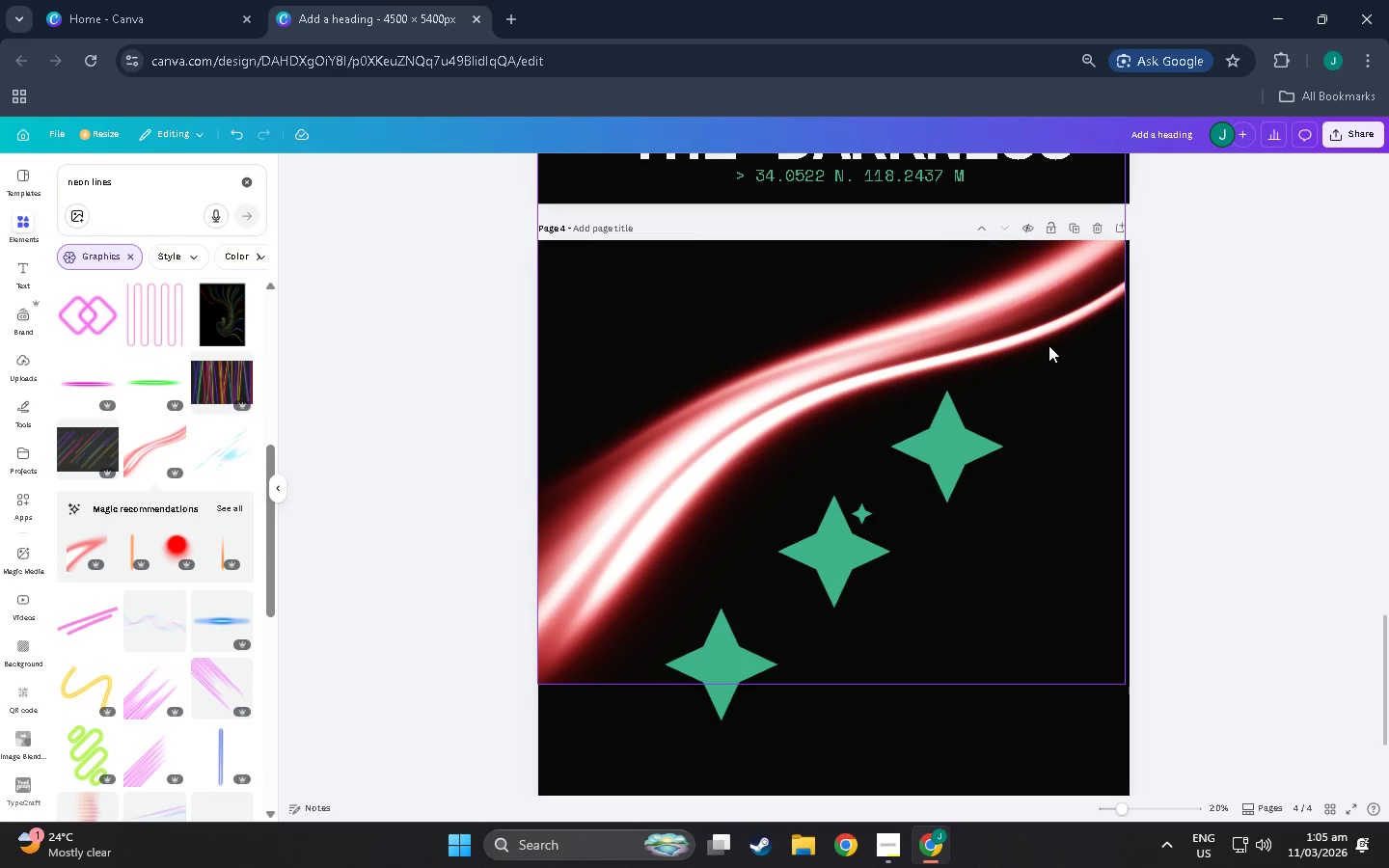 
left_click([1042, 342])
 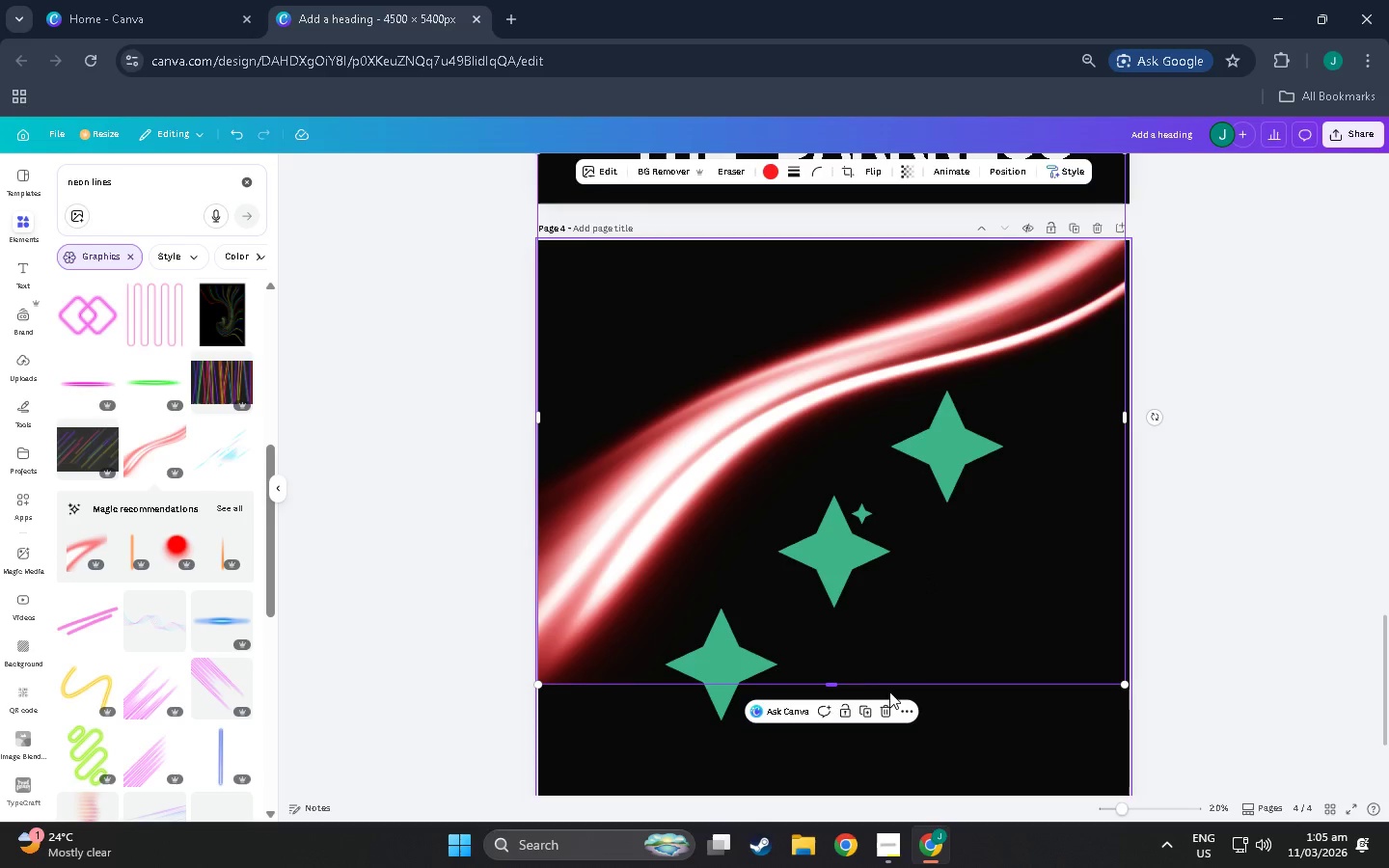 
left_click([889, 702])
 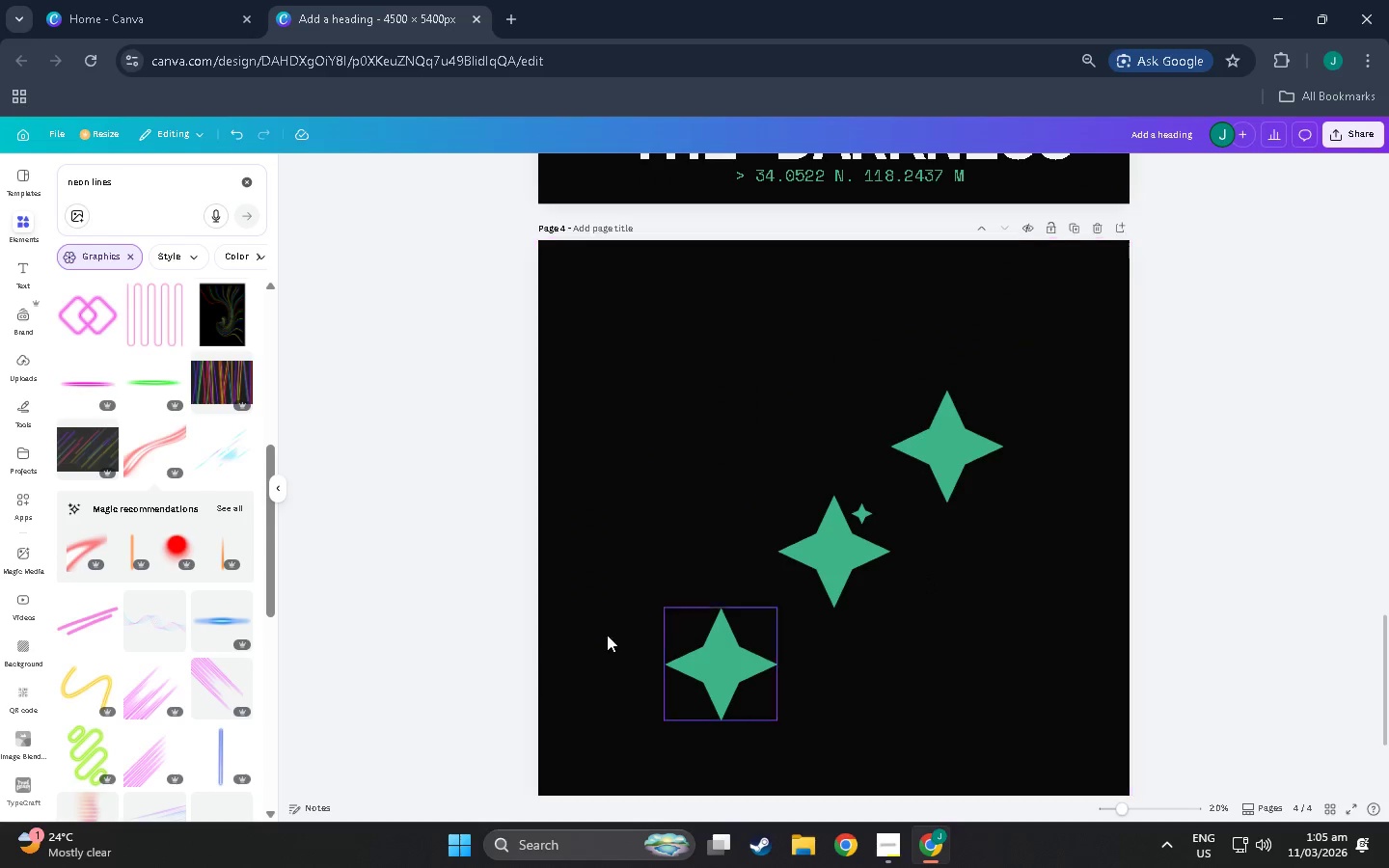 
scroll: coordinate [76, 512], scroll_direction: down, amount: 47.0
 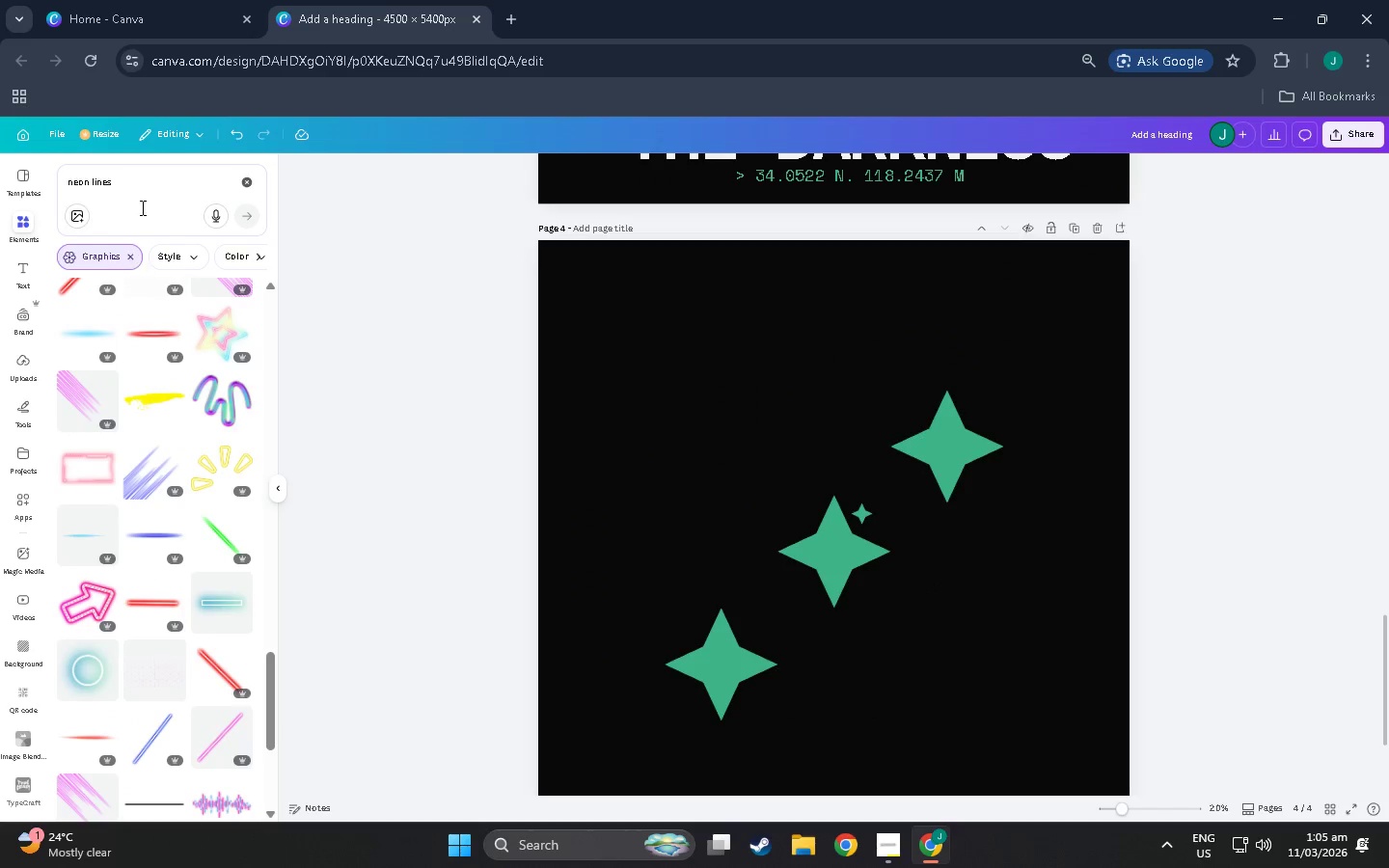 
left_click_drag(start_coordinate=[151, 188], to_coordinate=[0, 193])
 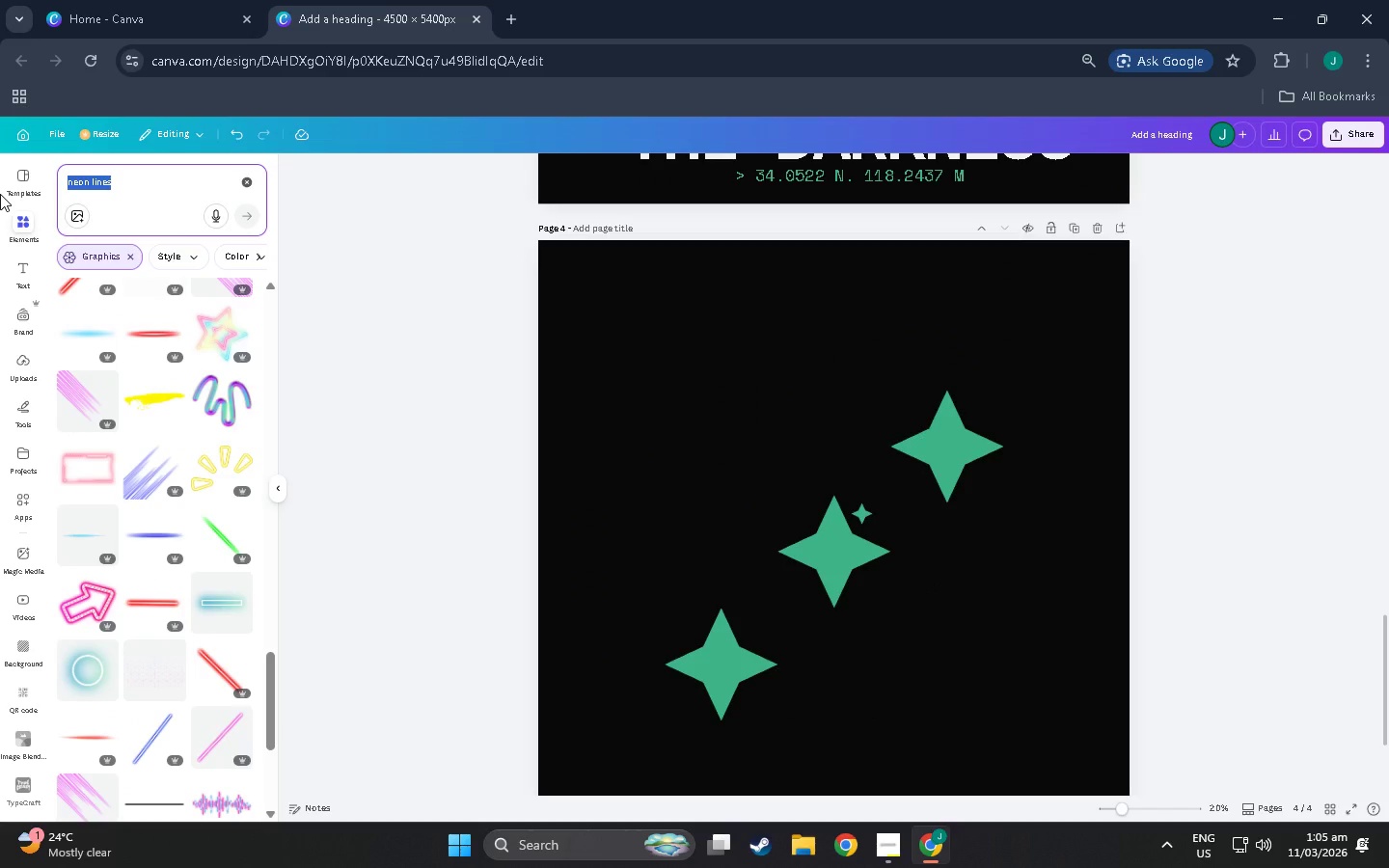 
type(t)
key(Backspace)
type(neon wt)
key(Backspace)
type(t)
key(Backspace)
key(Backspace)
type(twilr)
 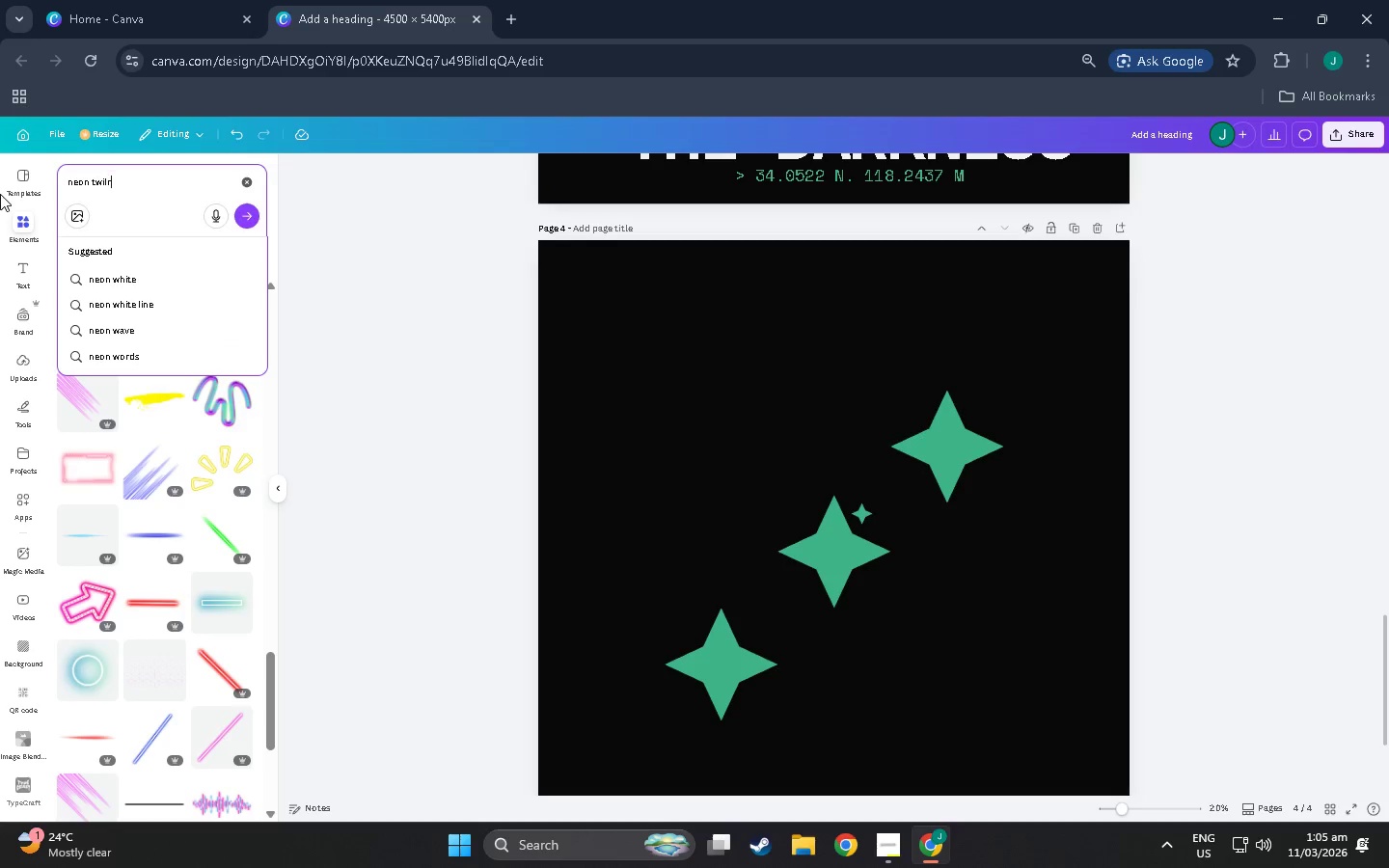 
key(Enter)
 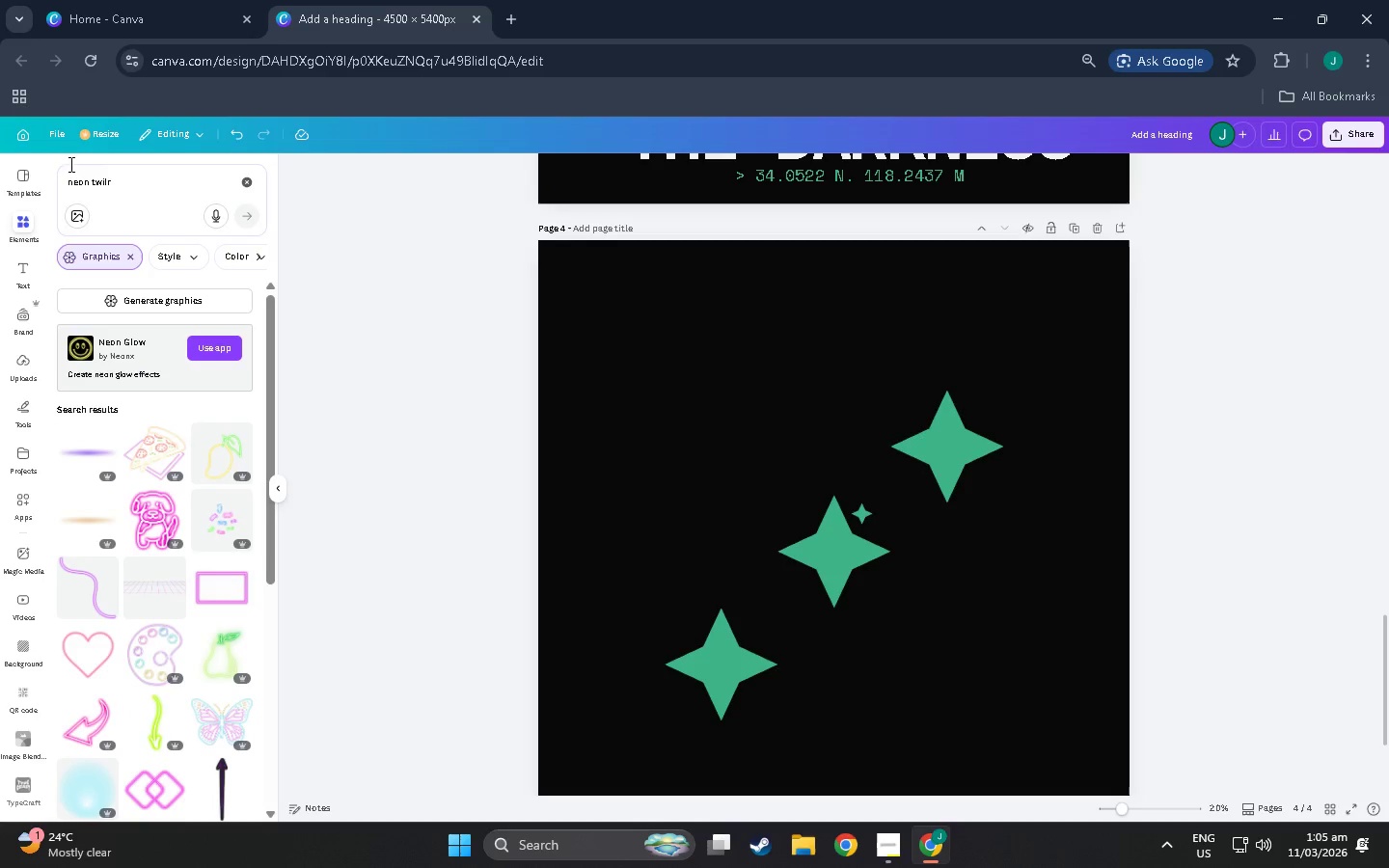 
left_click([159, 177])
 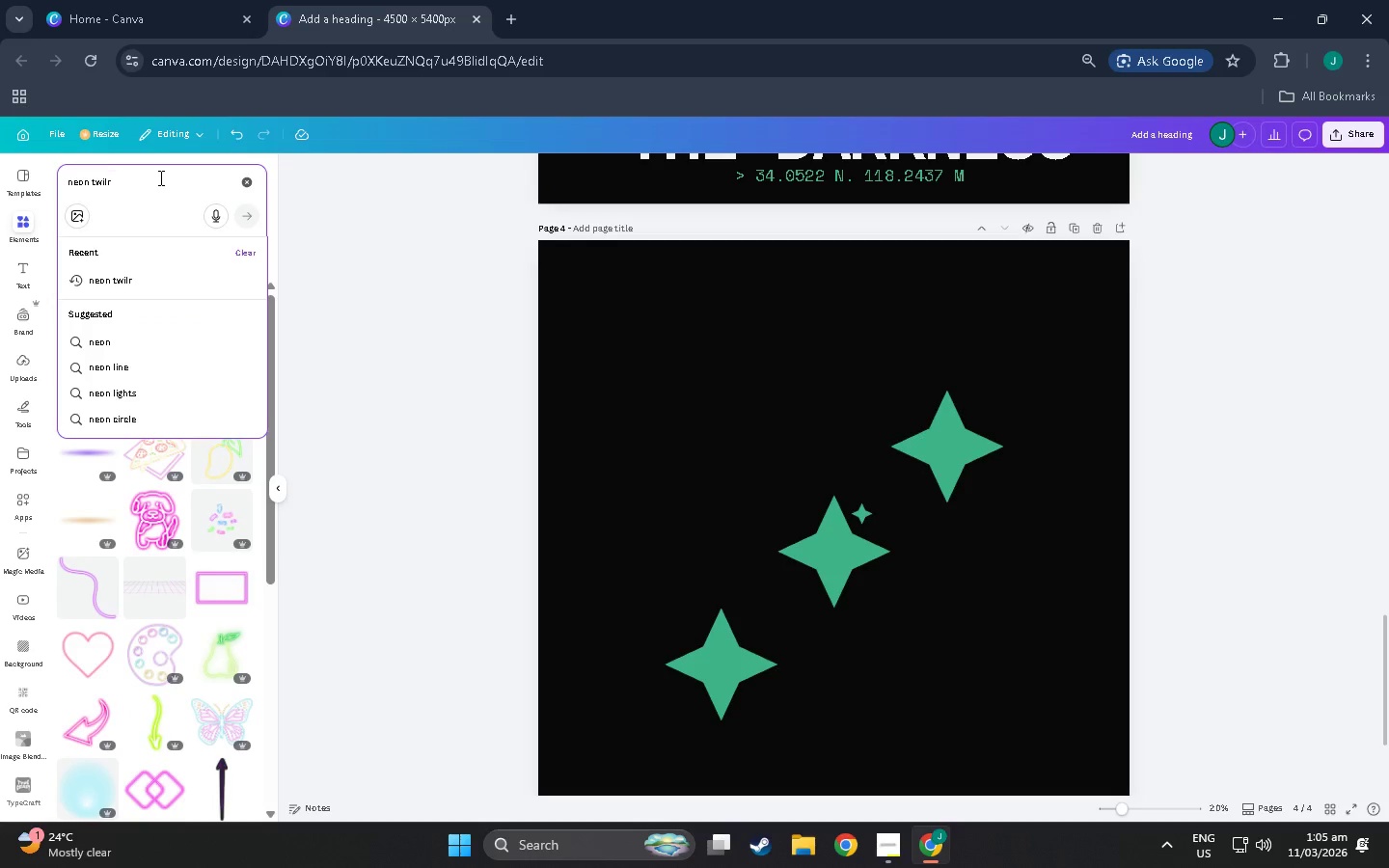 
key(Backspace)
type(\\\)
key(Backspace)
key(Backspace)
key(Backspace)
key(Backspace)
type(rl)
 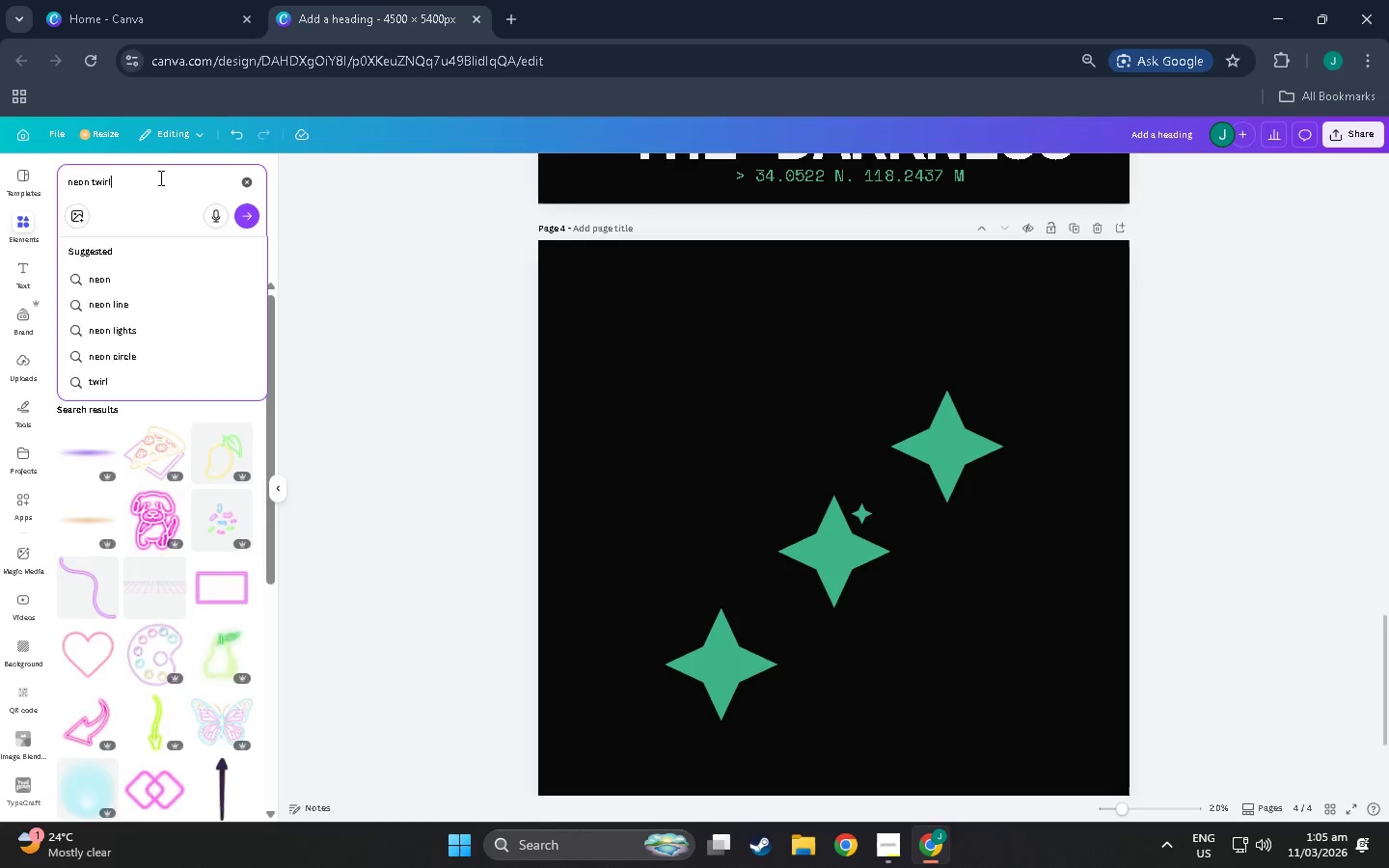 
key(Enter)
 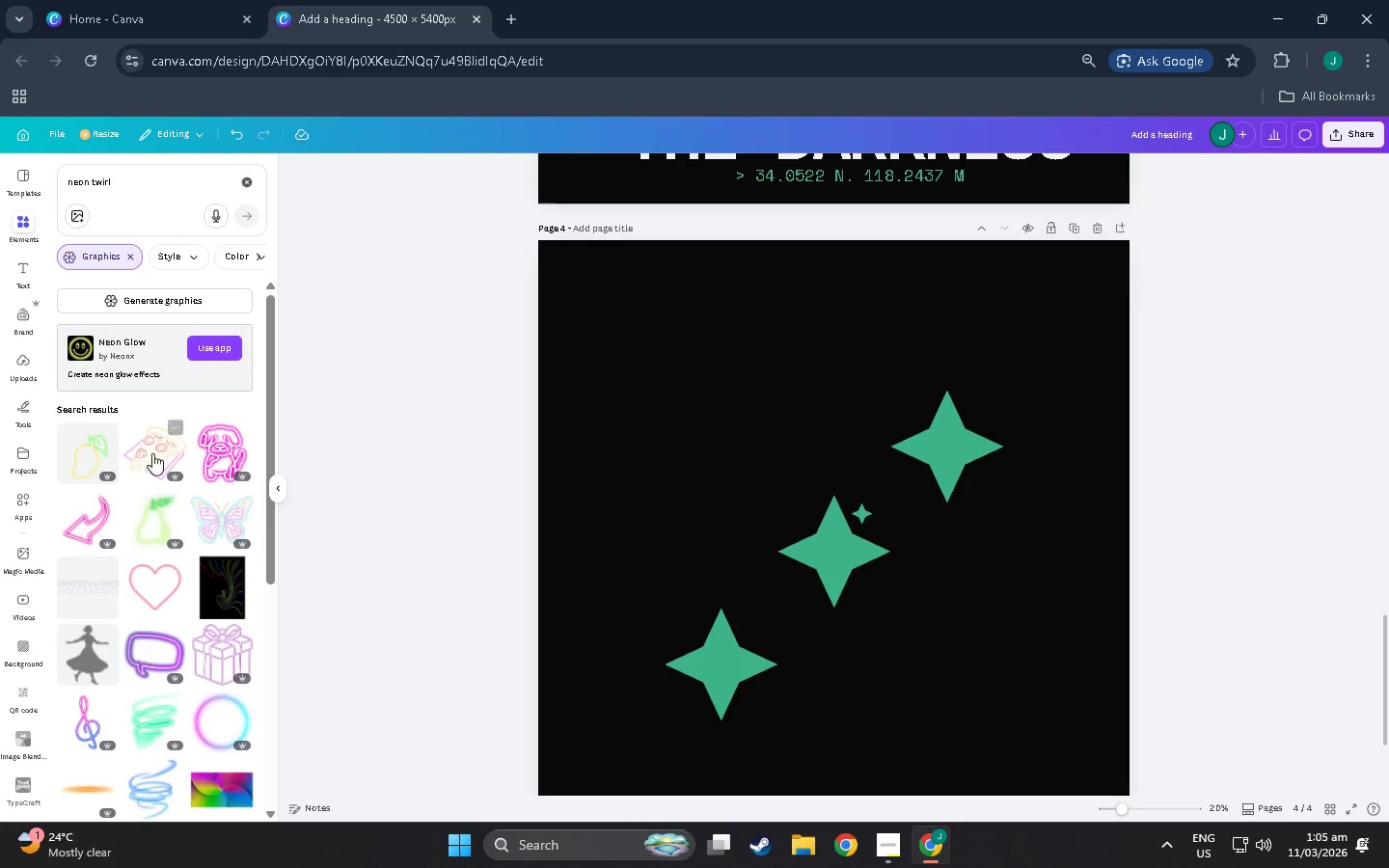 
scroll: coordinate [116, 582], scroll_direction: down, amount: 10.0
 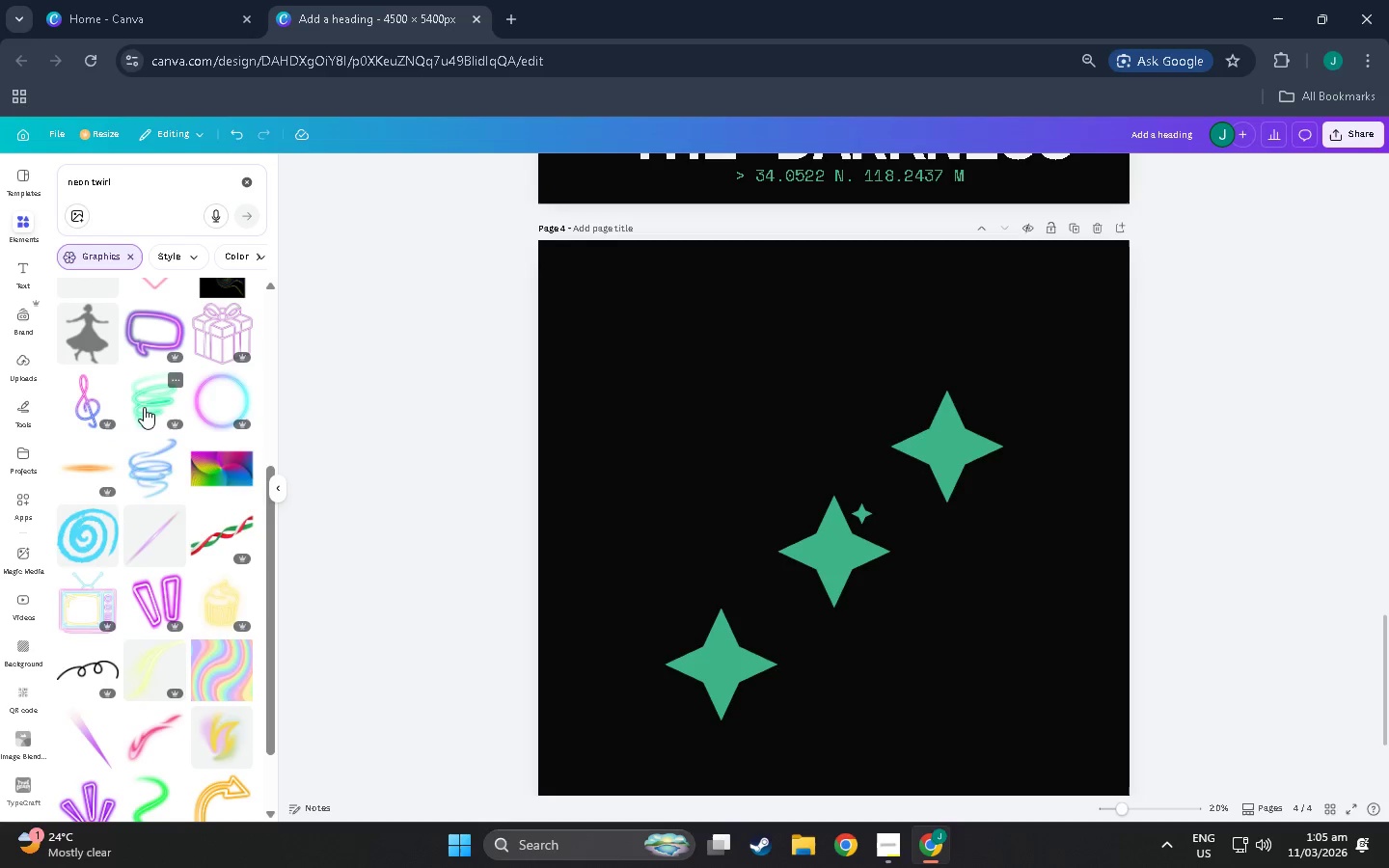 
left_click([156, 461])
 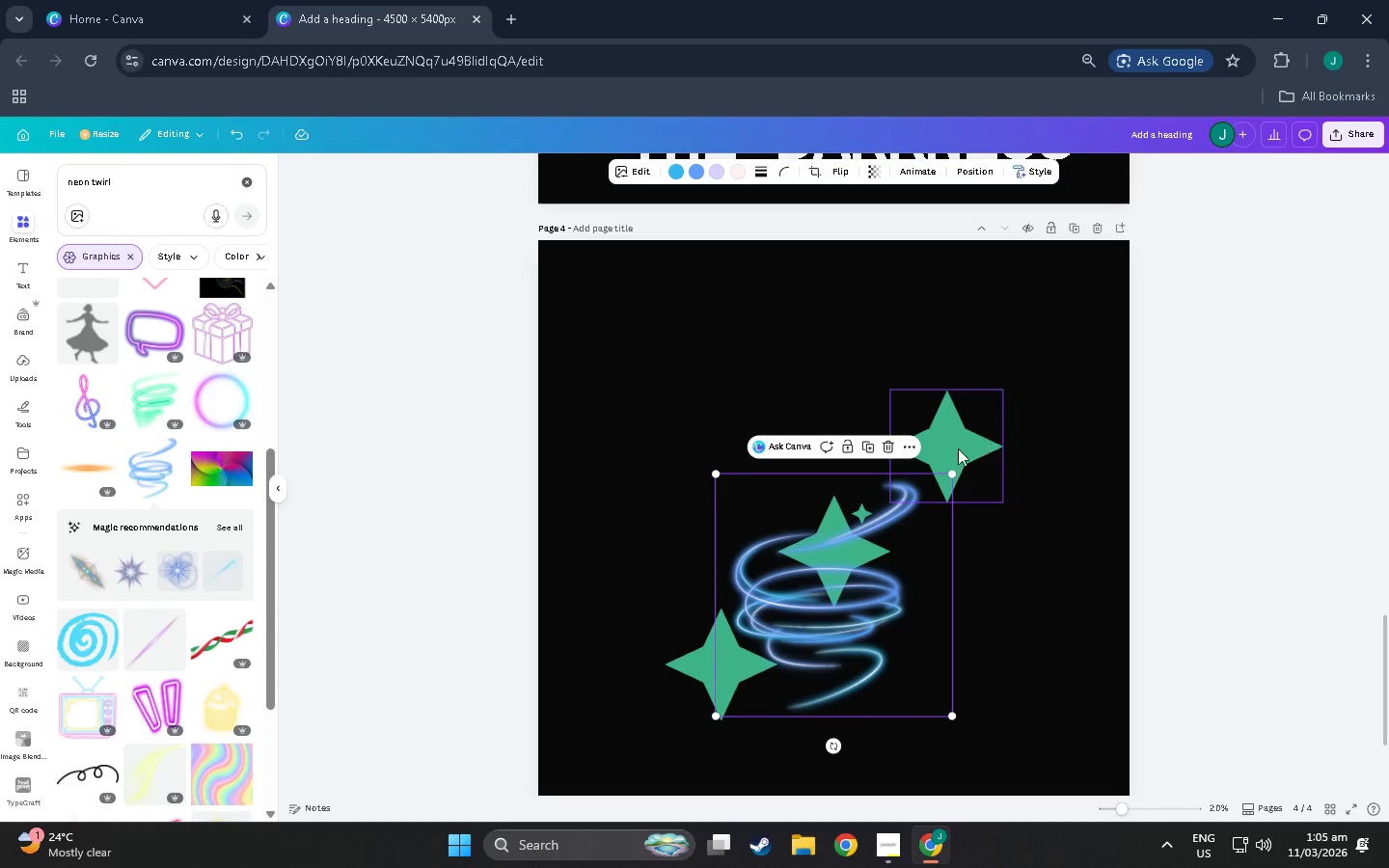 
left_click_drag(start_coordinate=[949, 477], to_coordinate=[1233, 162])
 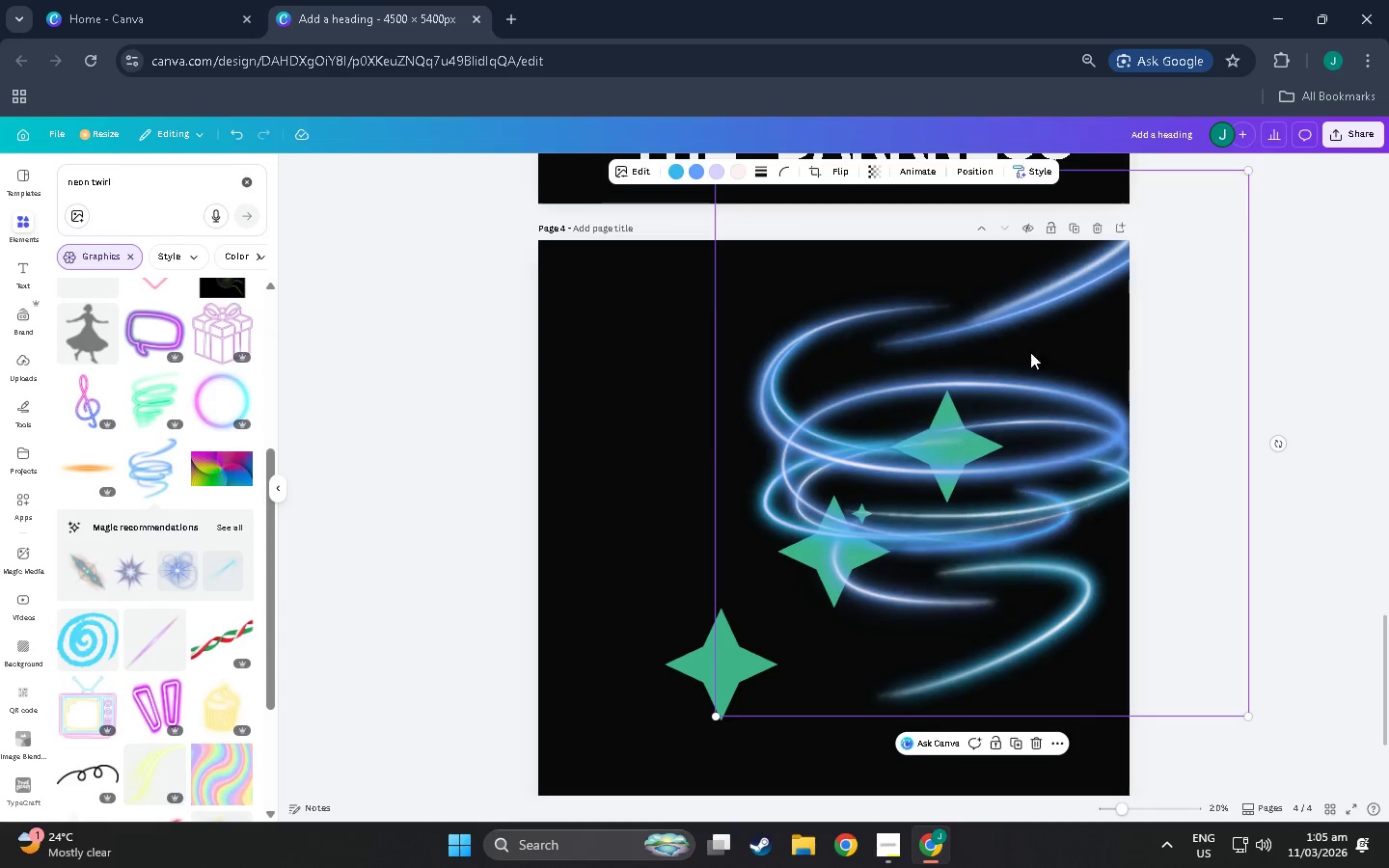 
left_click_drag(start_coordinate=[1027, 374], to_coordinate=[911, 439])
 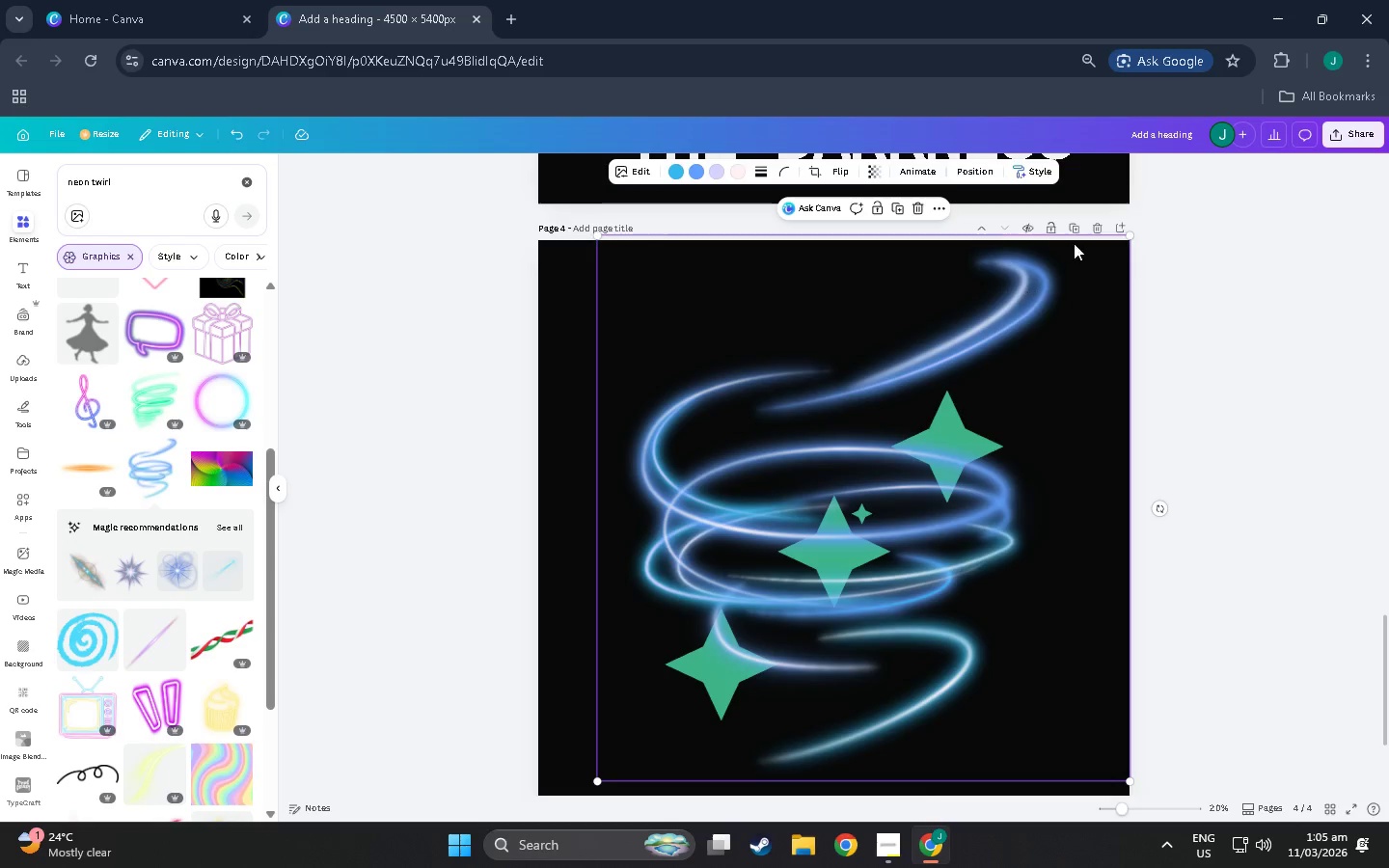 
left_click([949, 383])
 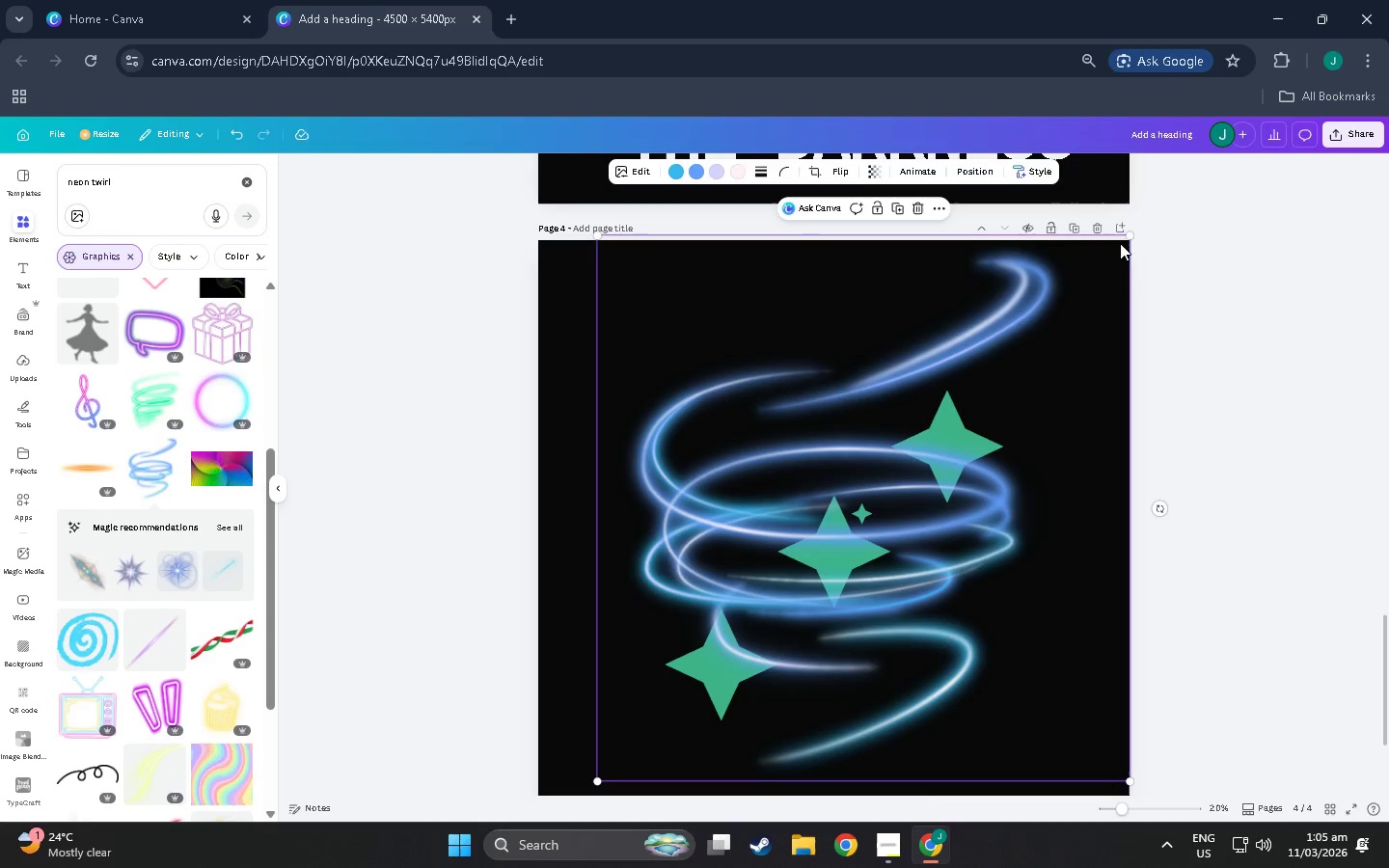 
left_click_drag(start_coordinate=[1131, 233], to_coordinate=[1271, 122])
 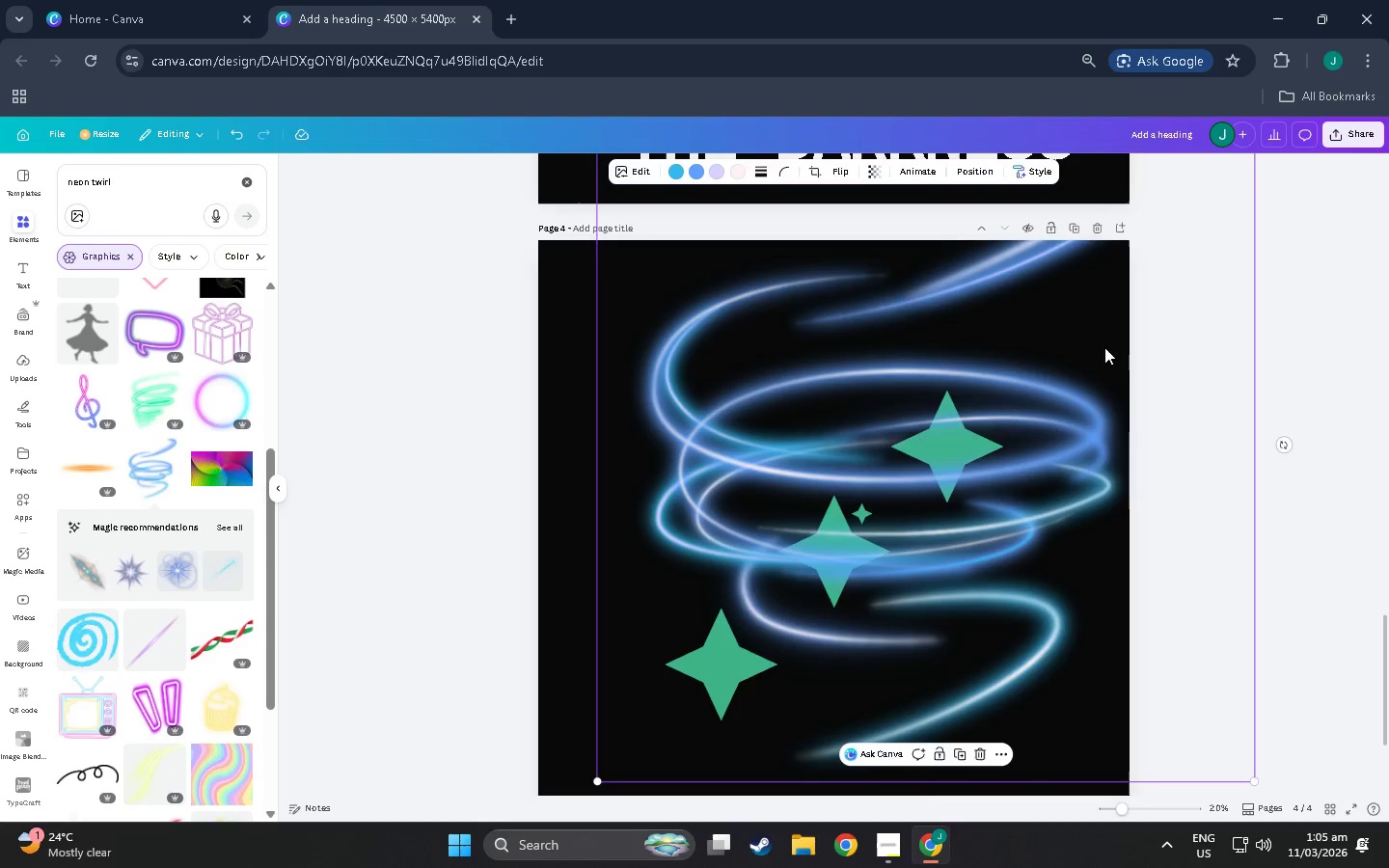 
left_click_drag(start_coordinate=[1092, 366], to_coordinate=[1044, 476])
 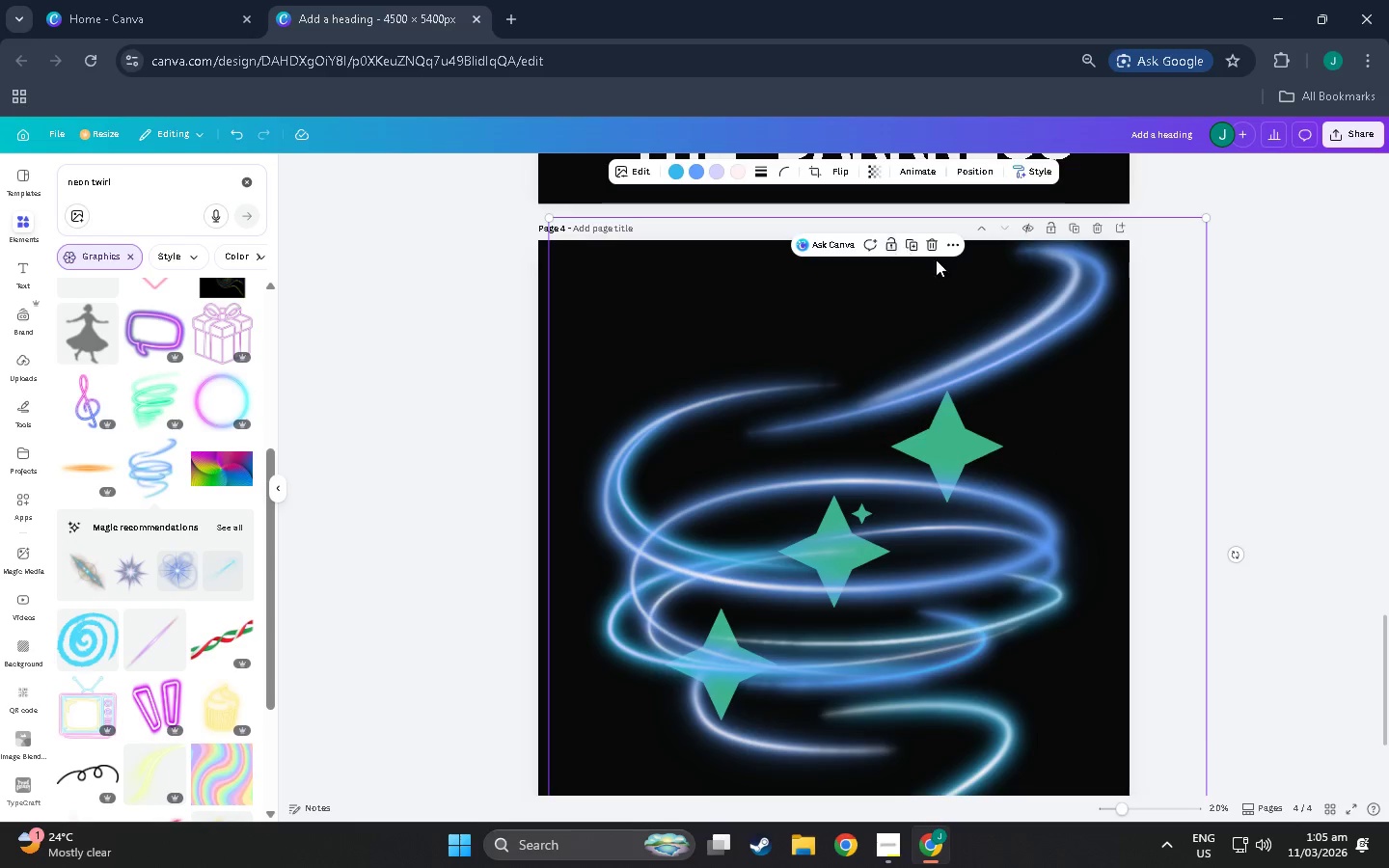 
left_click([1053, 288])
 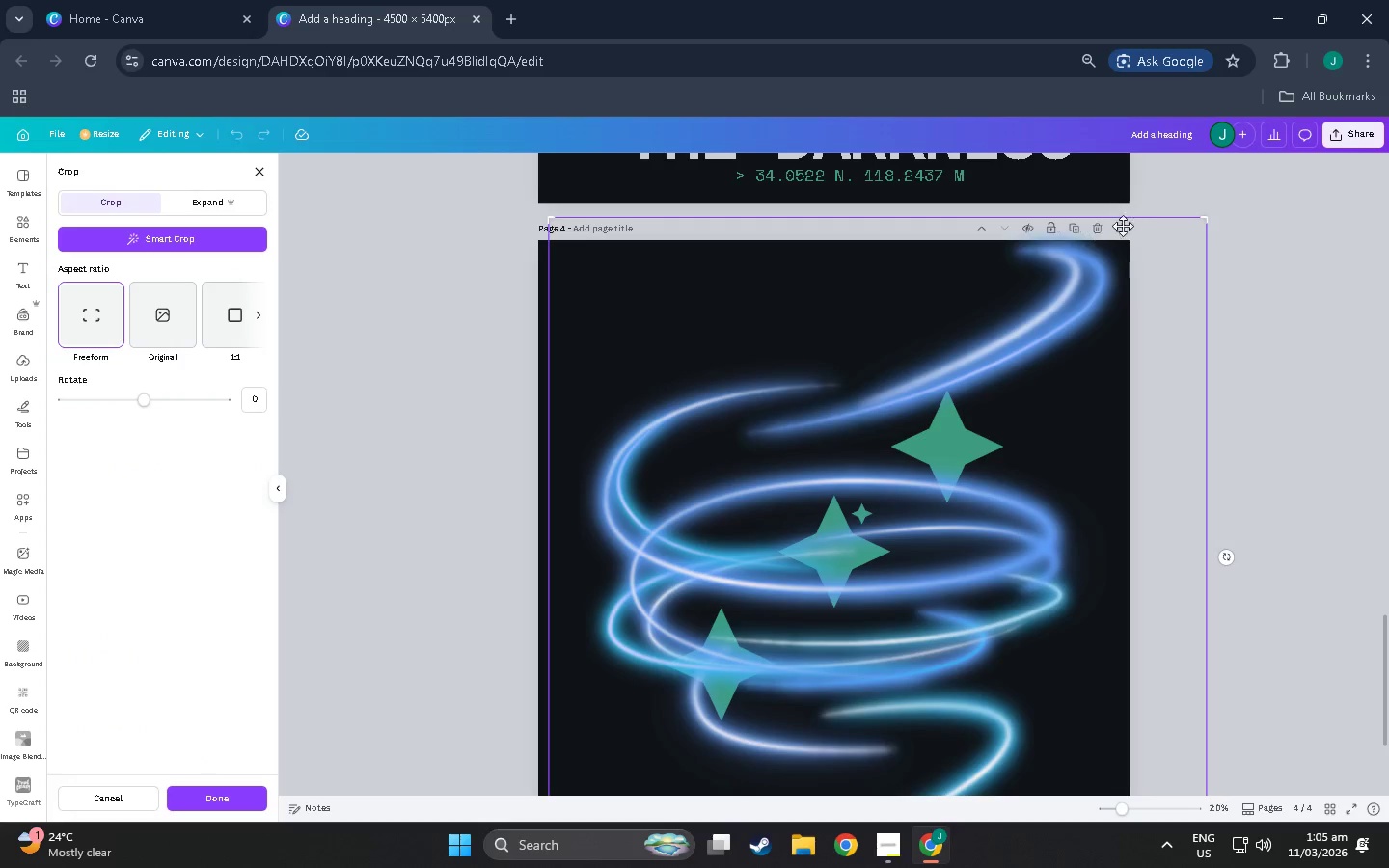 
left_click_drag(start_coordinate=[1201, 219], to_coordinate=[1156, 367])
 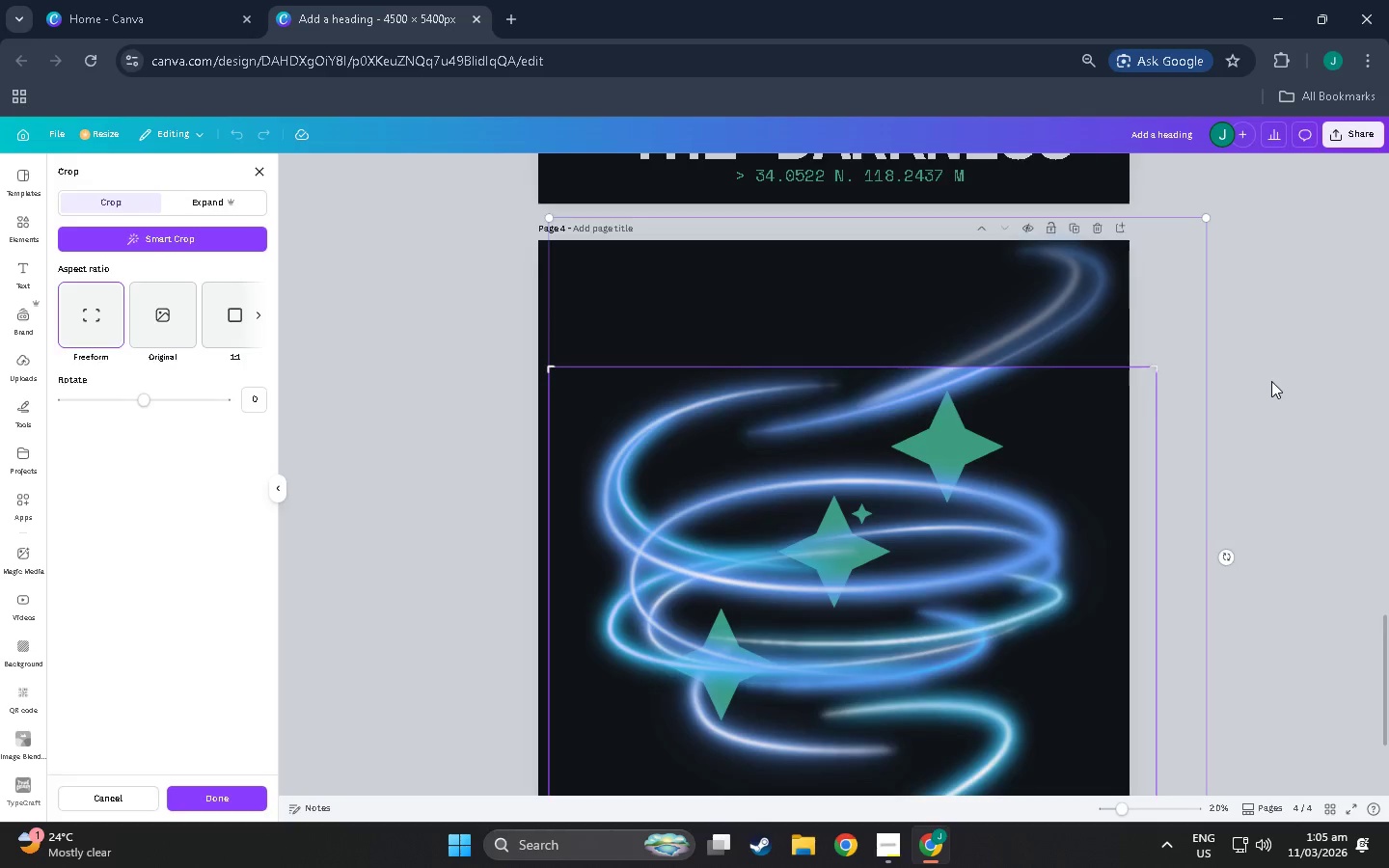 
left_click([1271, 381])
 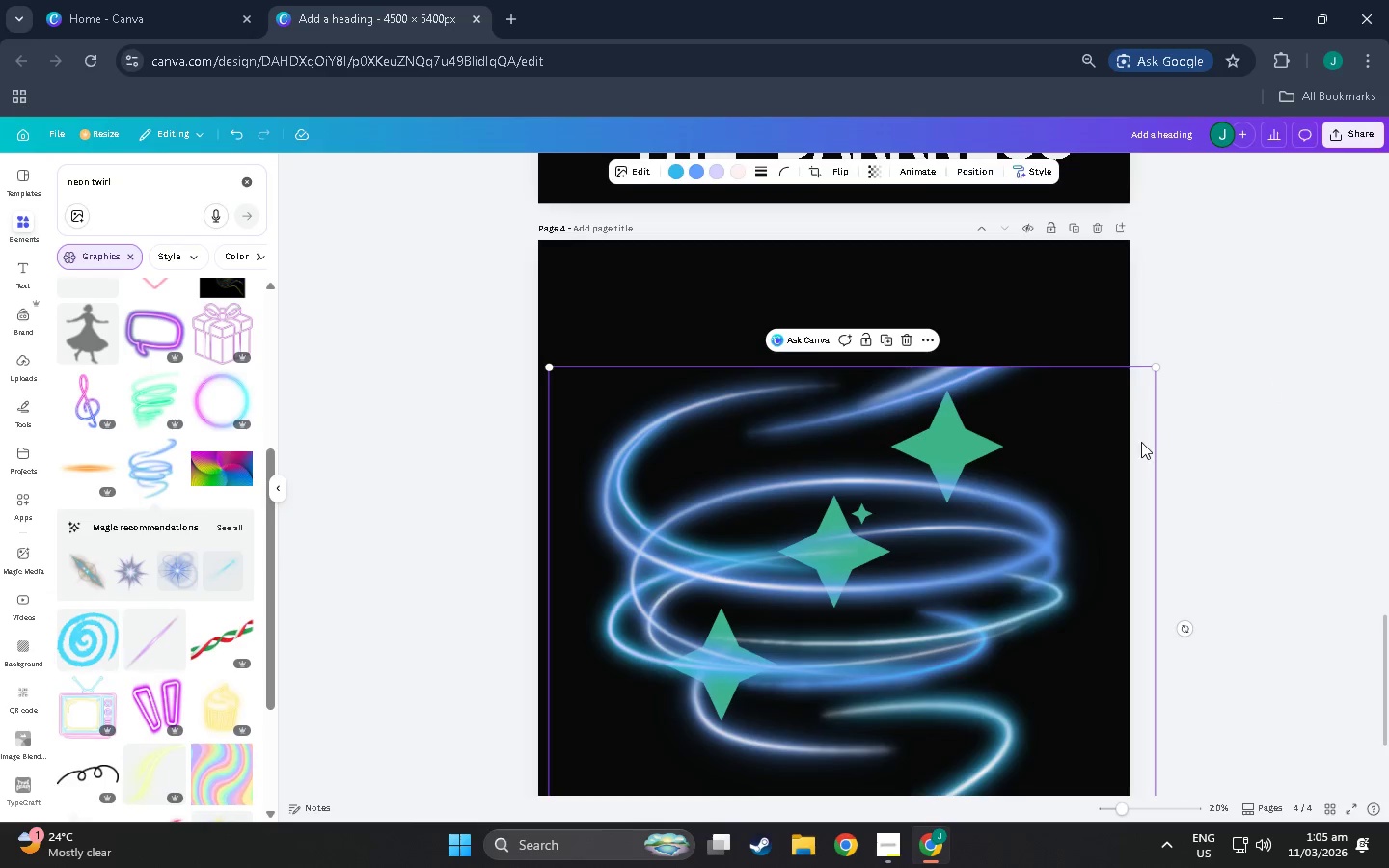 
left_click([1141, 443])
 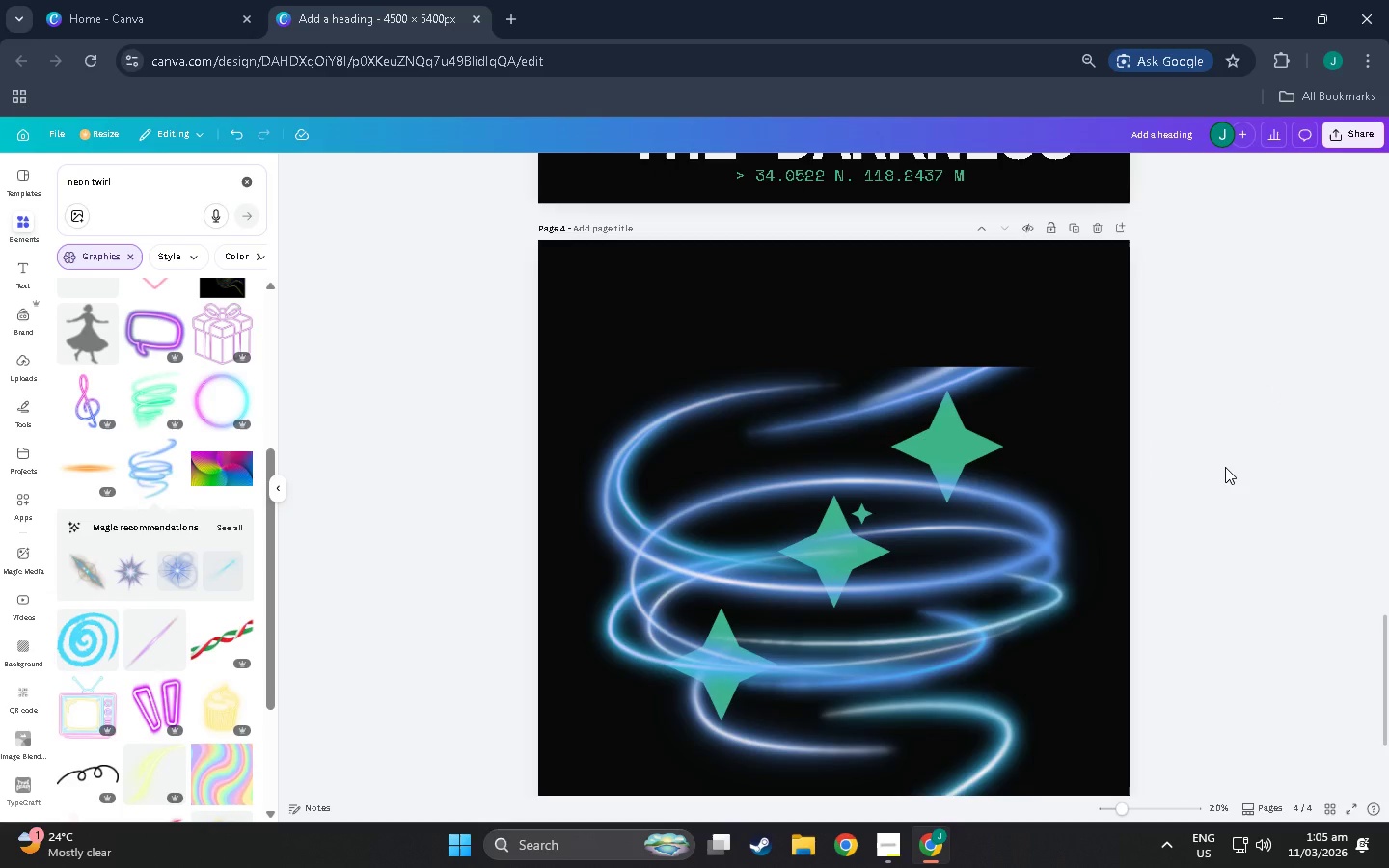 
left_click([1225, 467])
 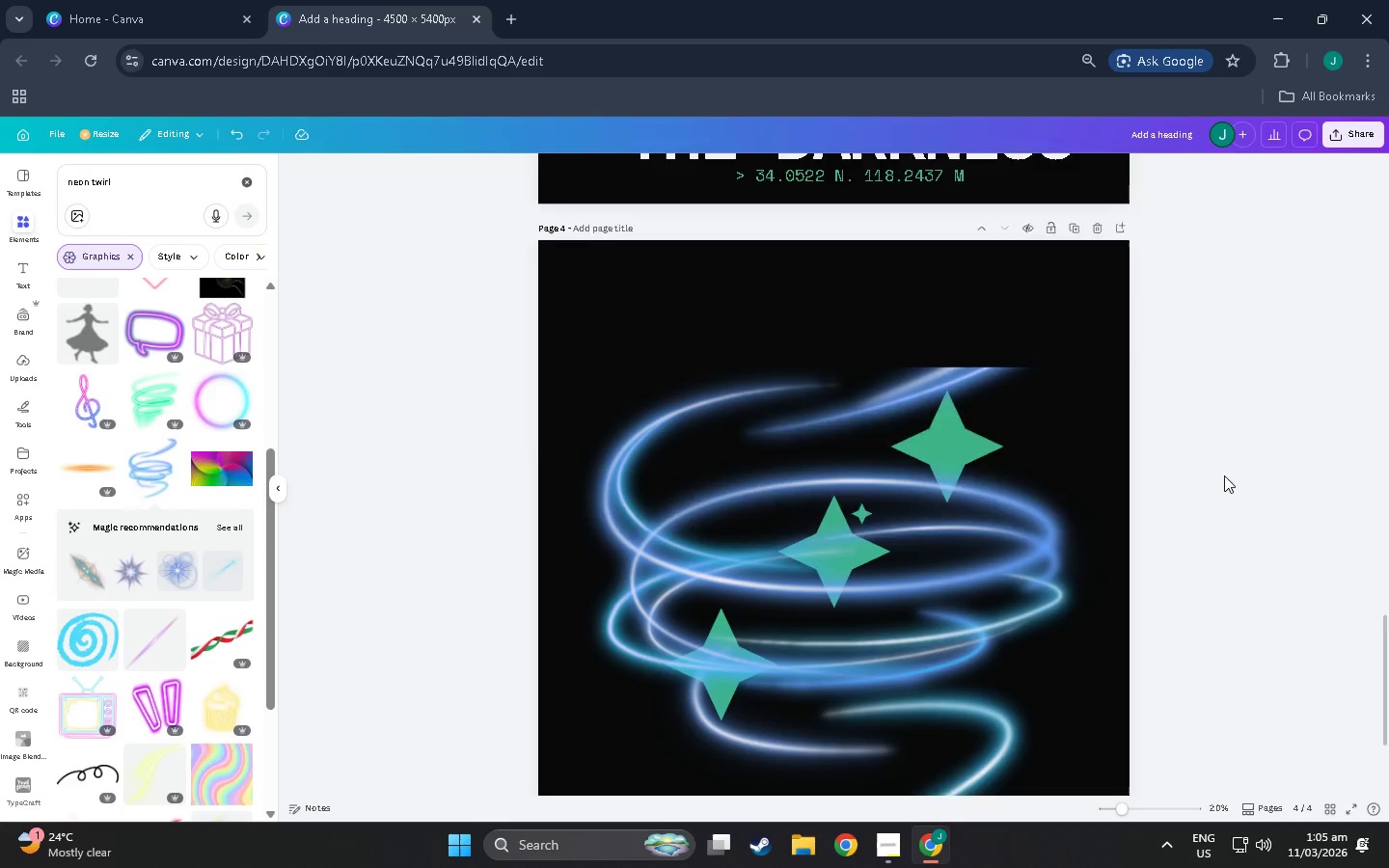 
scroll: coordinate [1213, 511], scroll_direction: down, amount: 8.0
 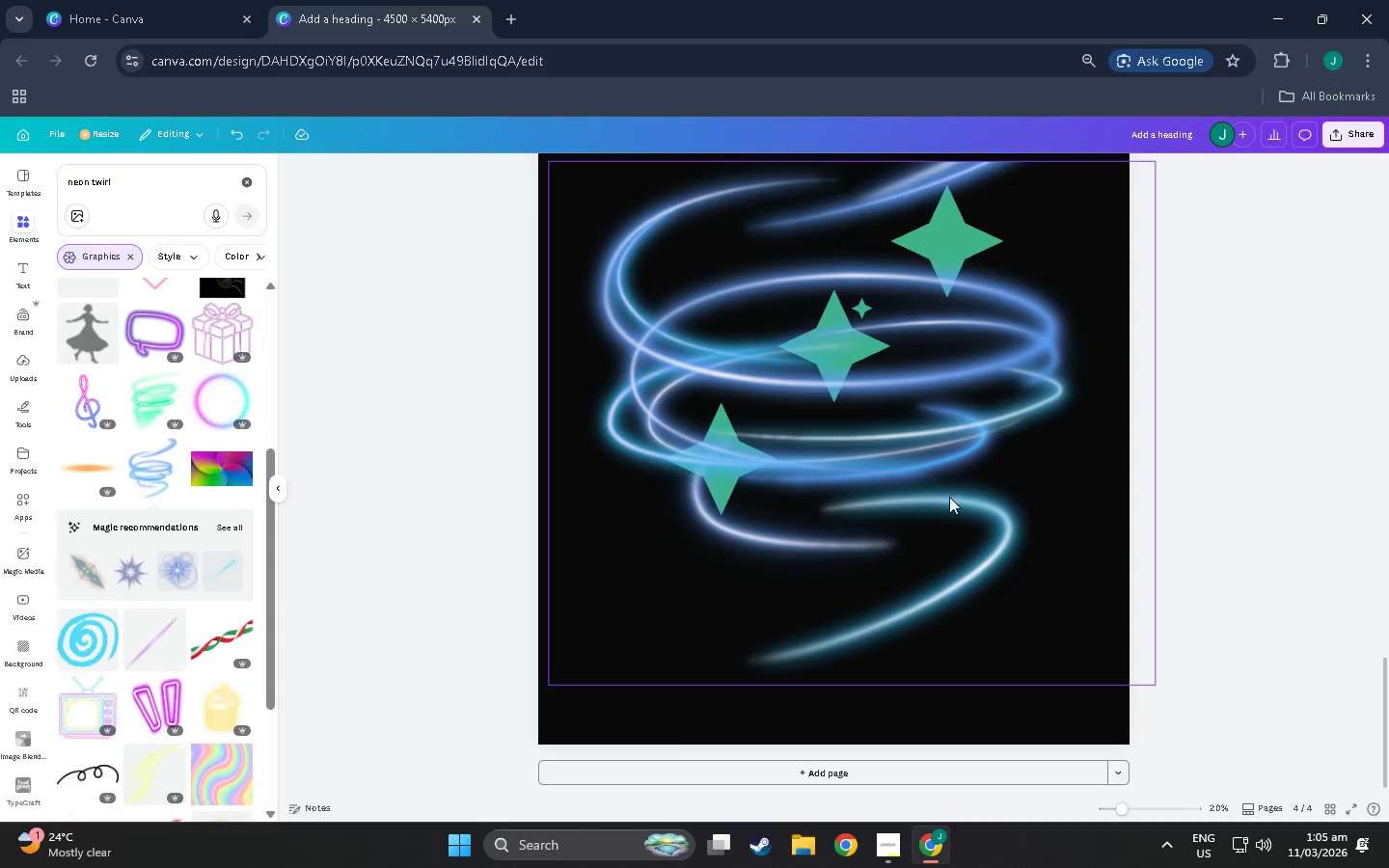 
left_click_drag(start_coordinate=[974, 556], to_coordinate=[966, 530])
 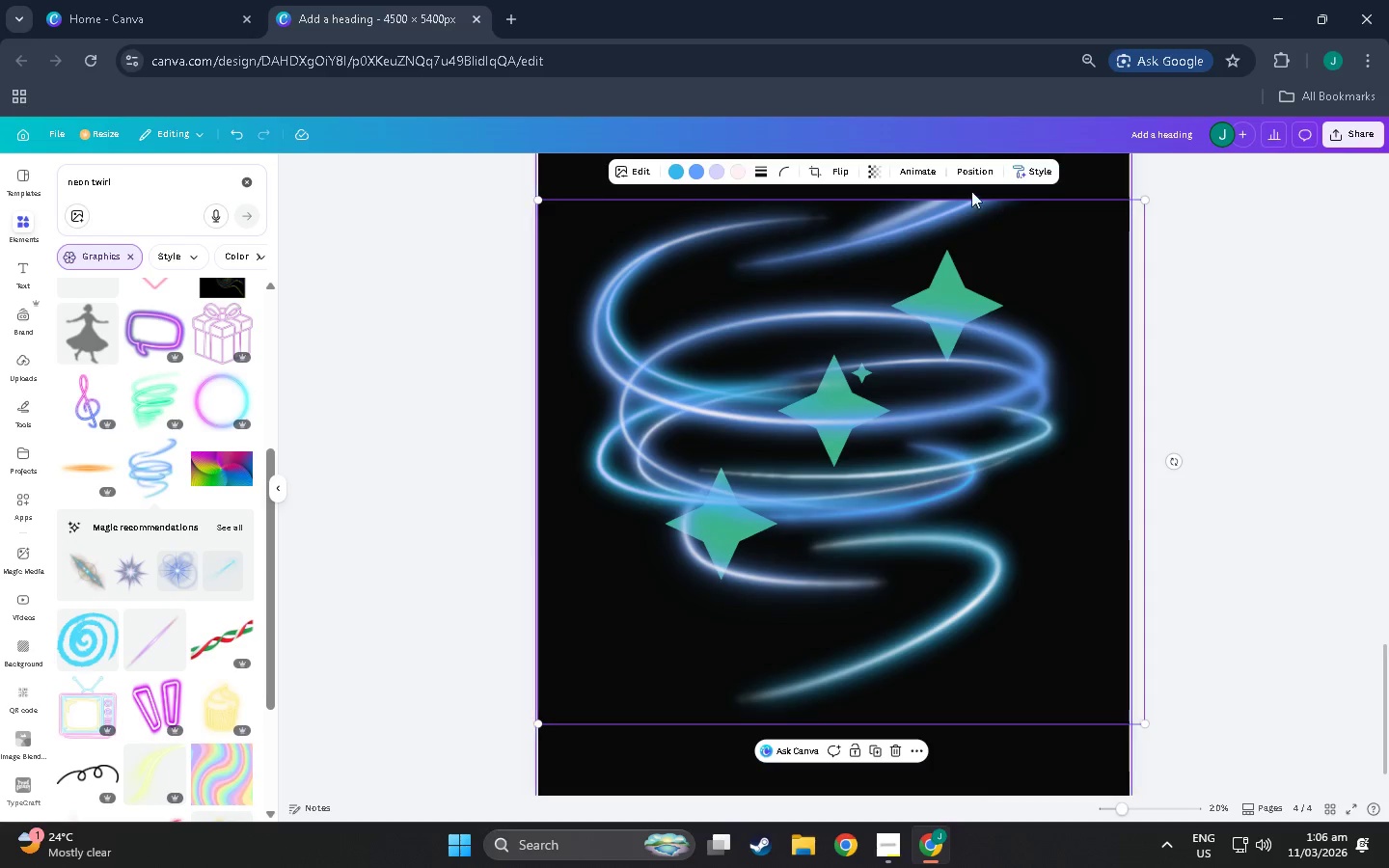 
scroll: coordinate [938, 524], scroll_direction: up, amount: 2.0
 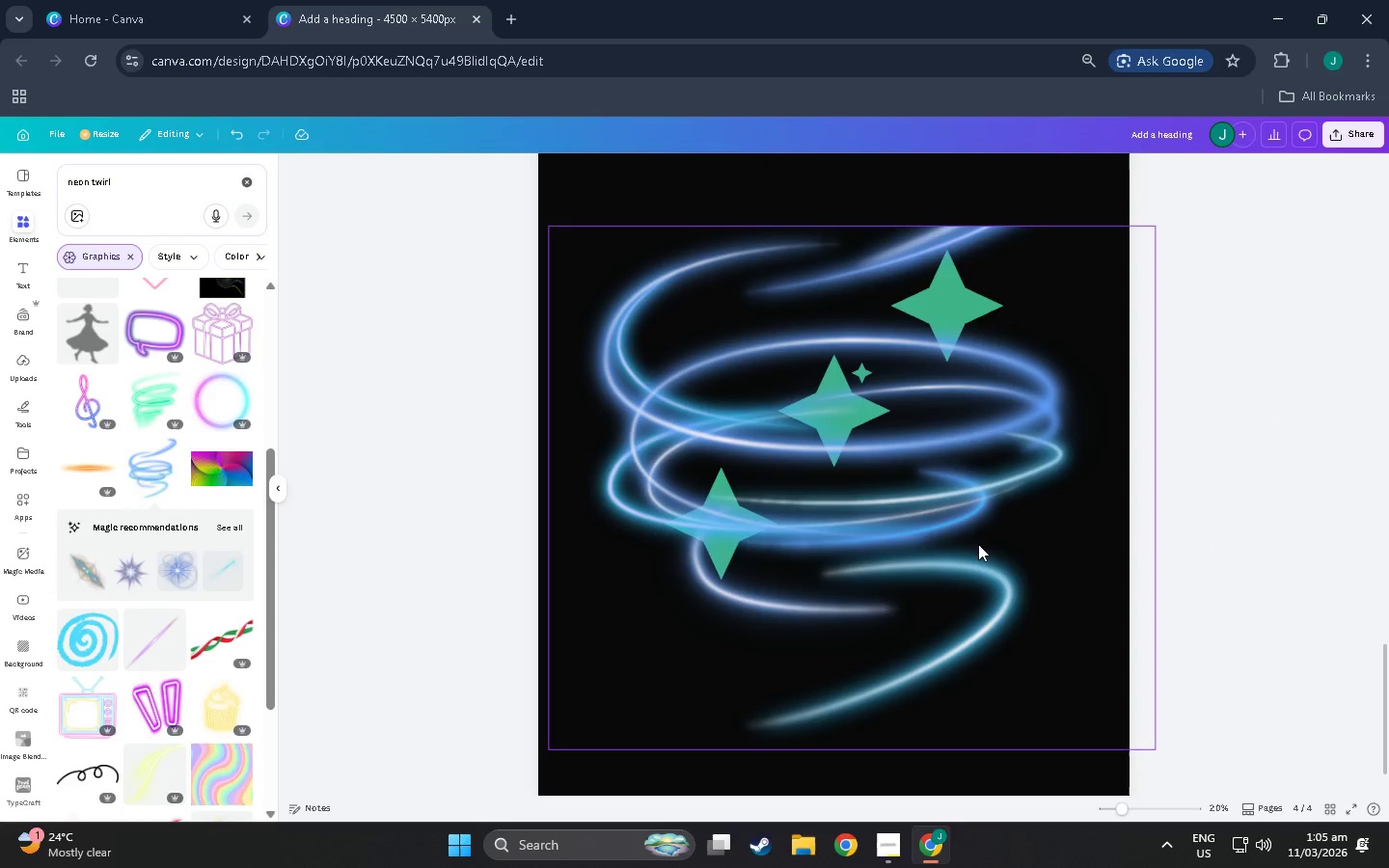 
wait(5.61)
 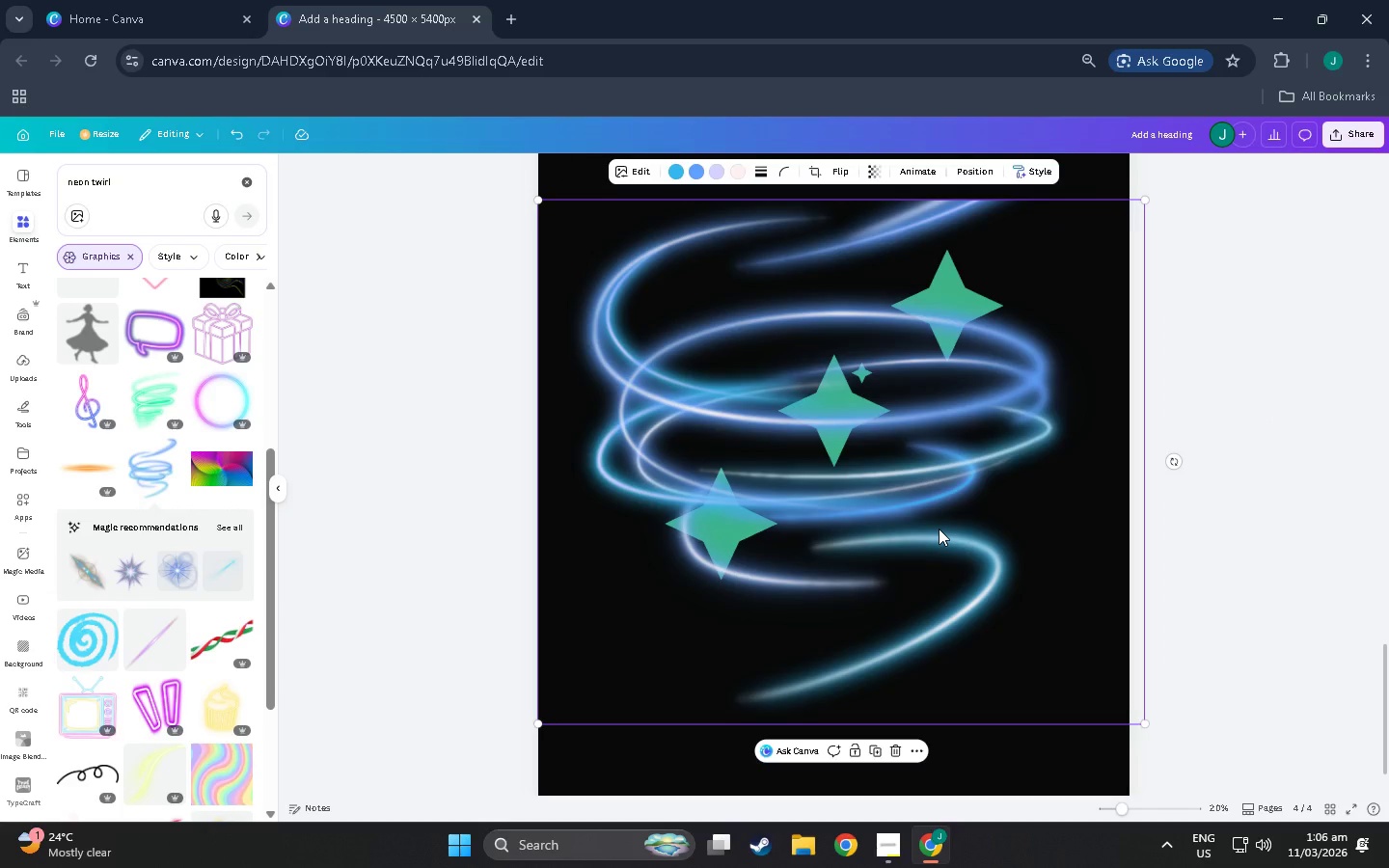 
left_click([896, 752])
 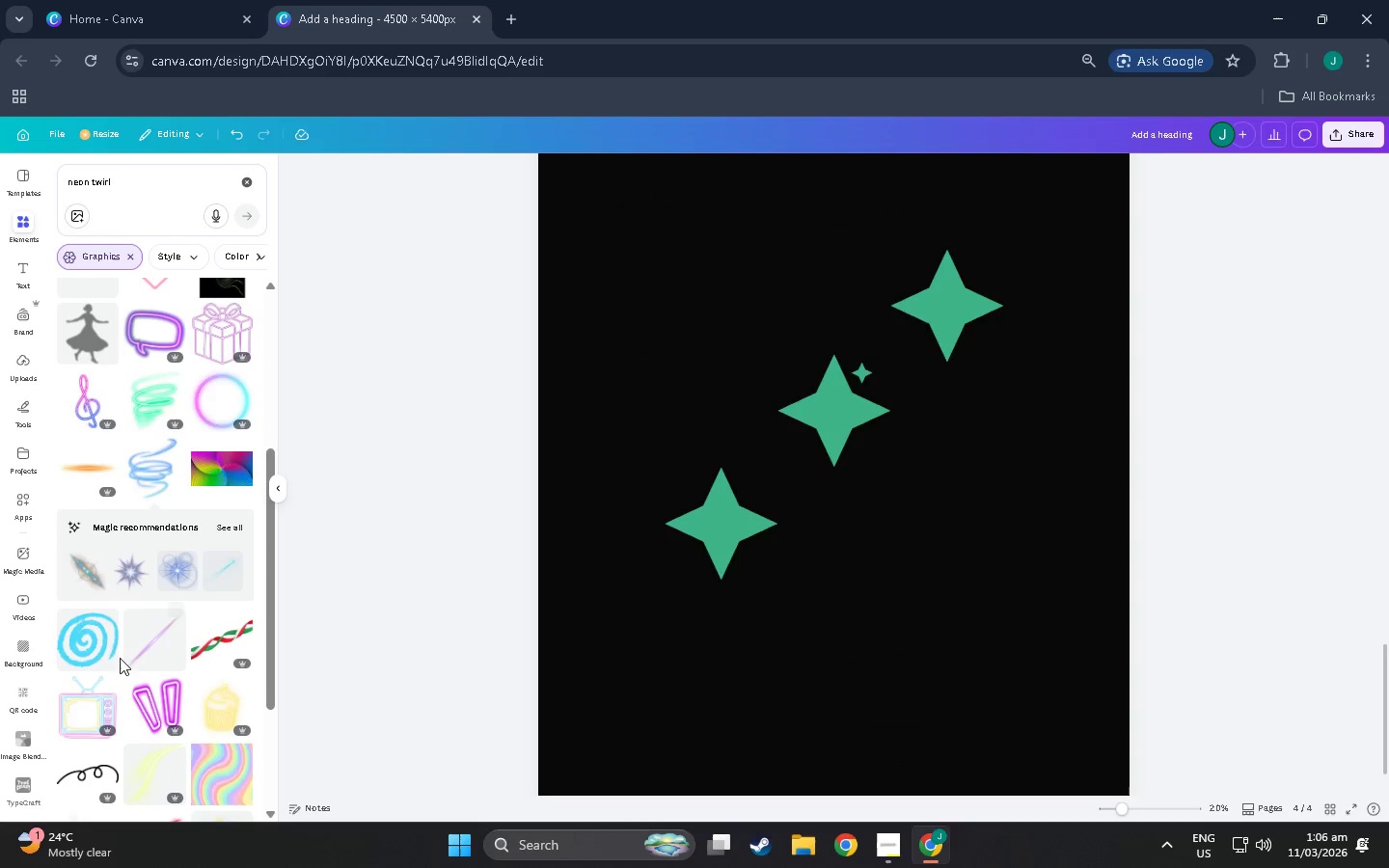 
scroll: coordinate [124, 594], scroll_direction: down, amount: 2.0
 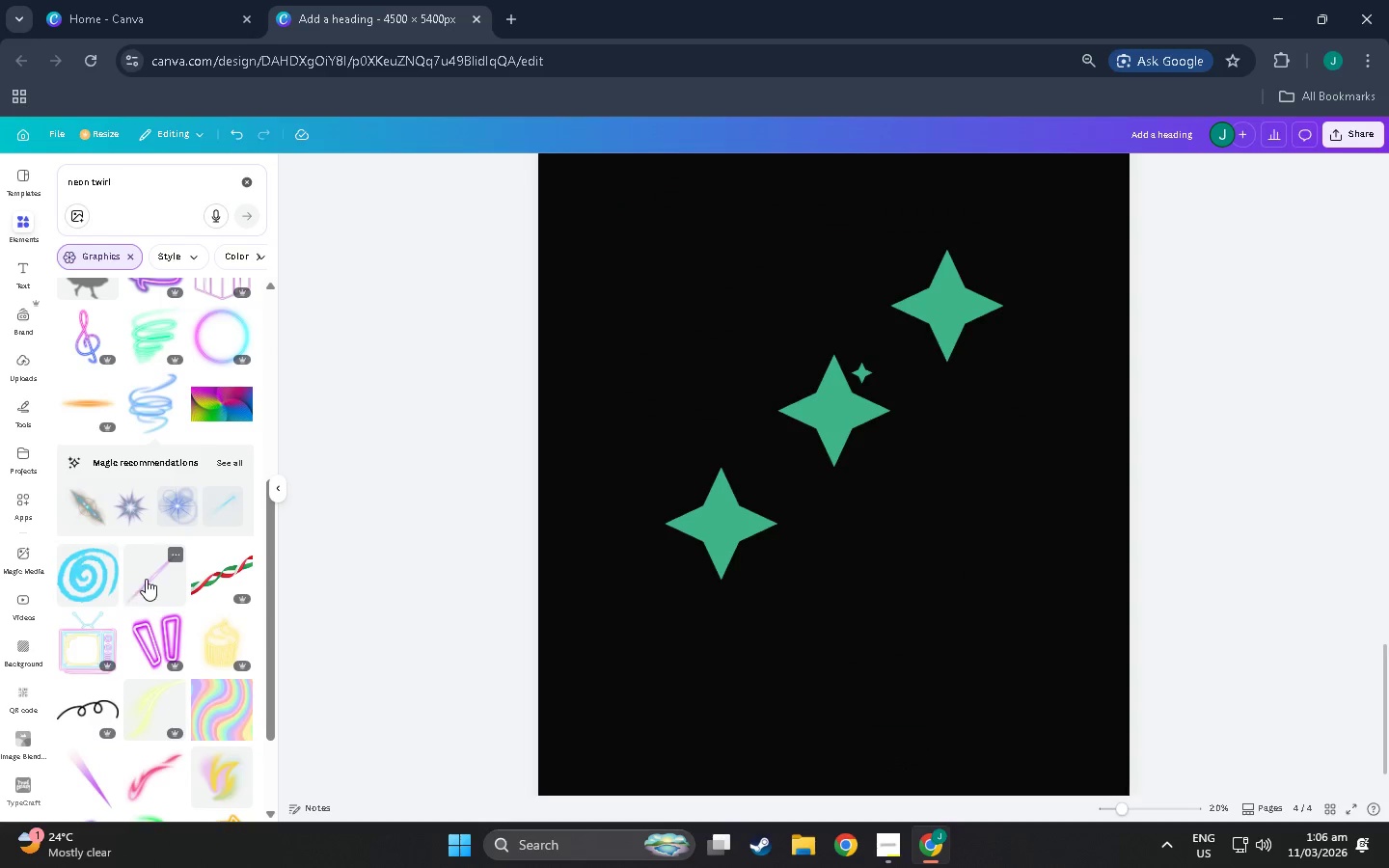 
left_click([146, 579])
 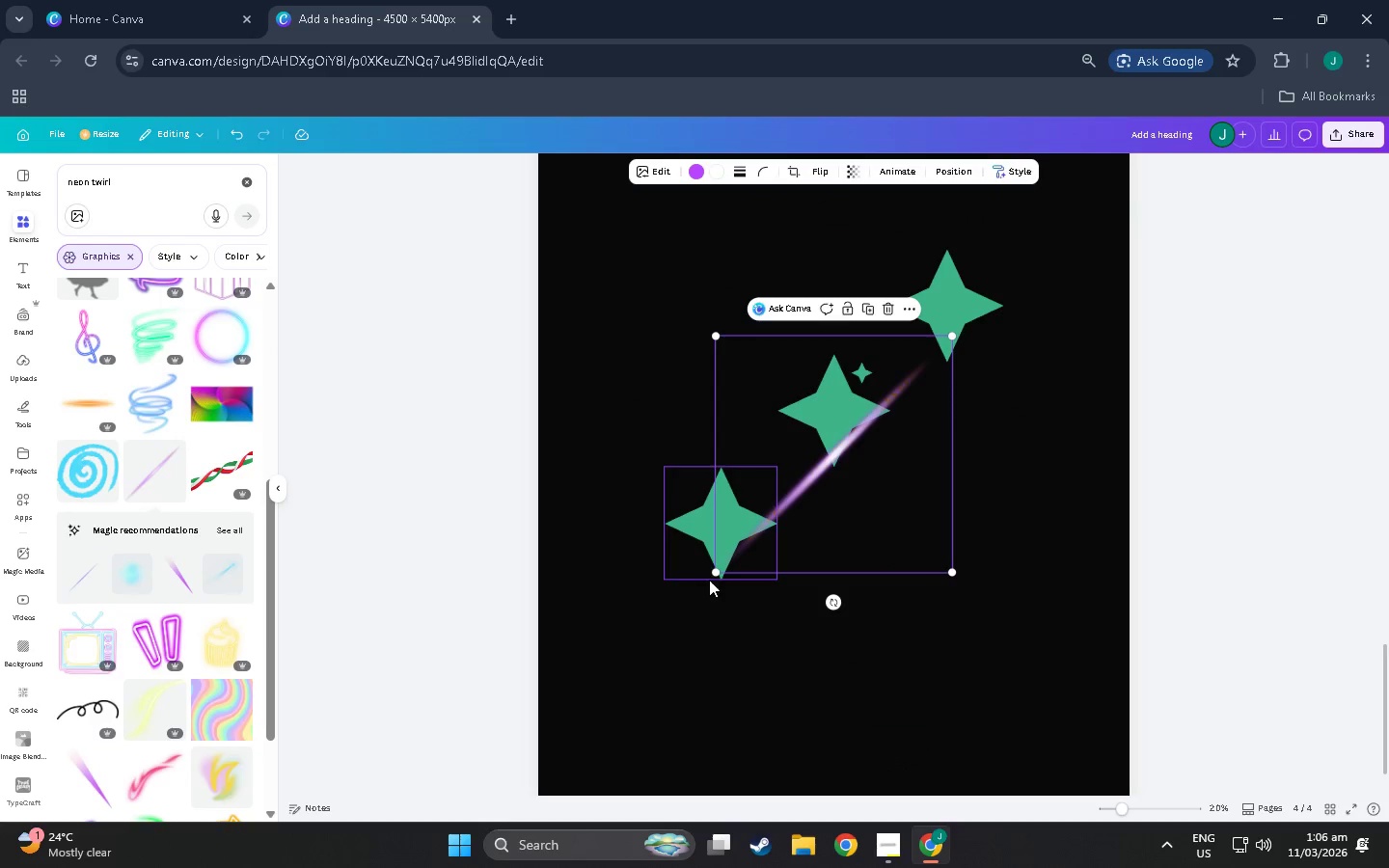 
left_click_drag(start_coordinate=[716, 572], to_coordinate=[522, 712])
 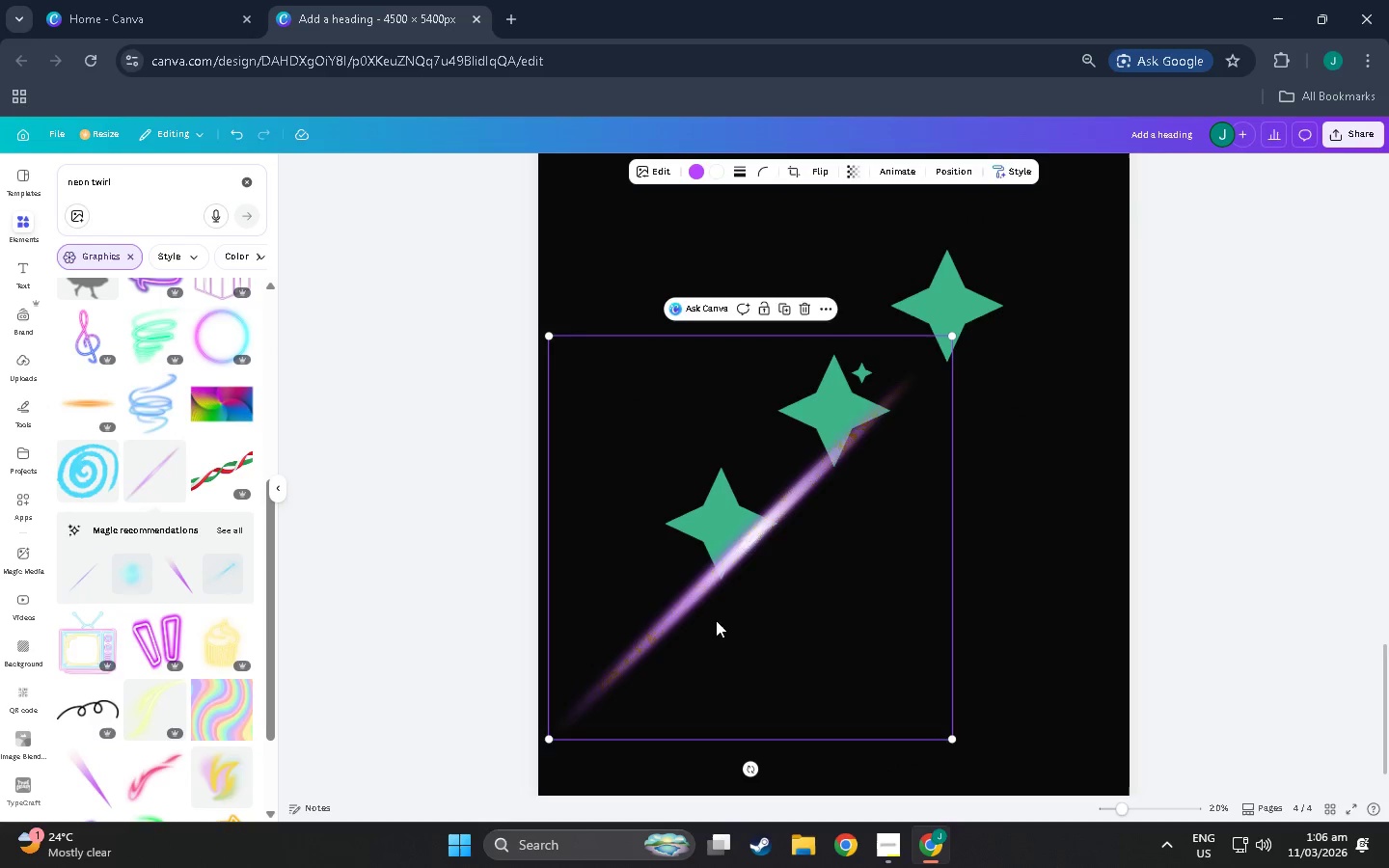 
left_click_drag(start_coordinate=[726, 615], to_coordinate=[801, 626])
 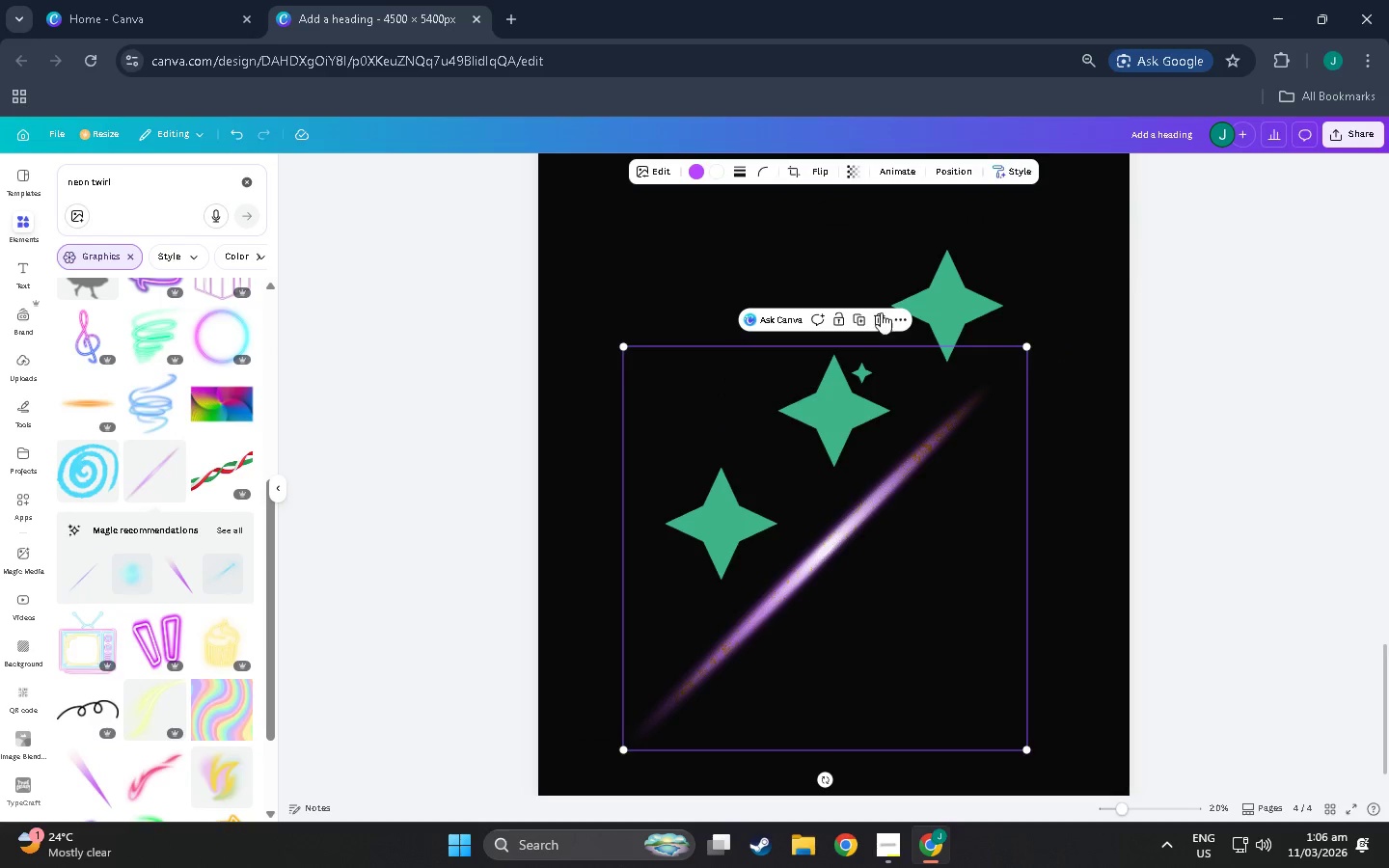 
left_click([872, 319])
 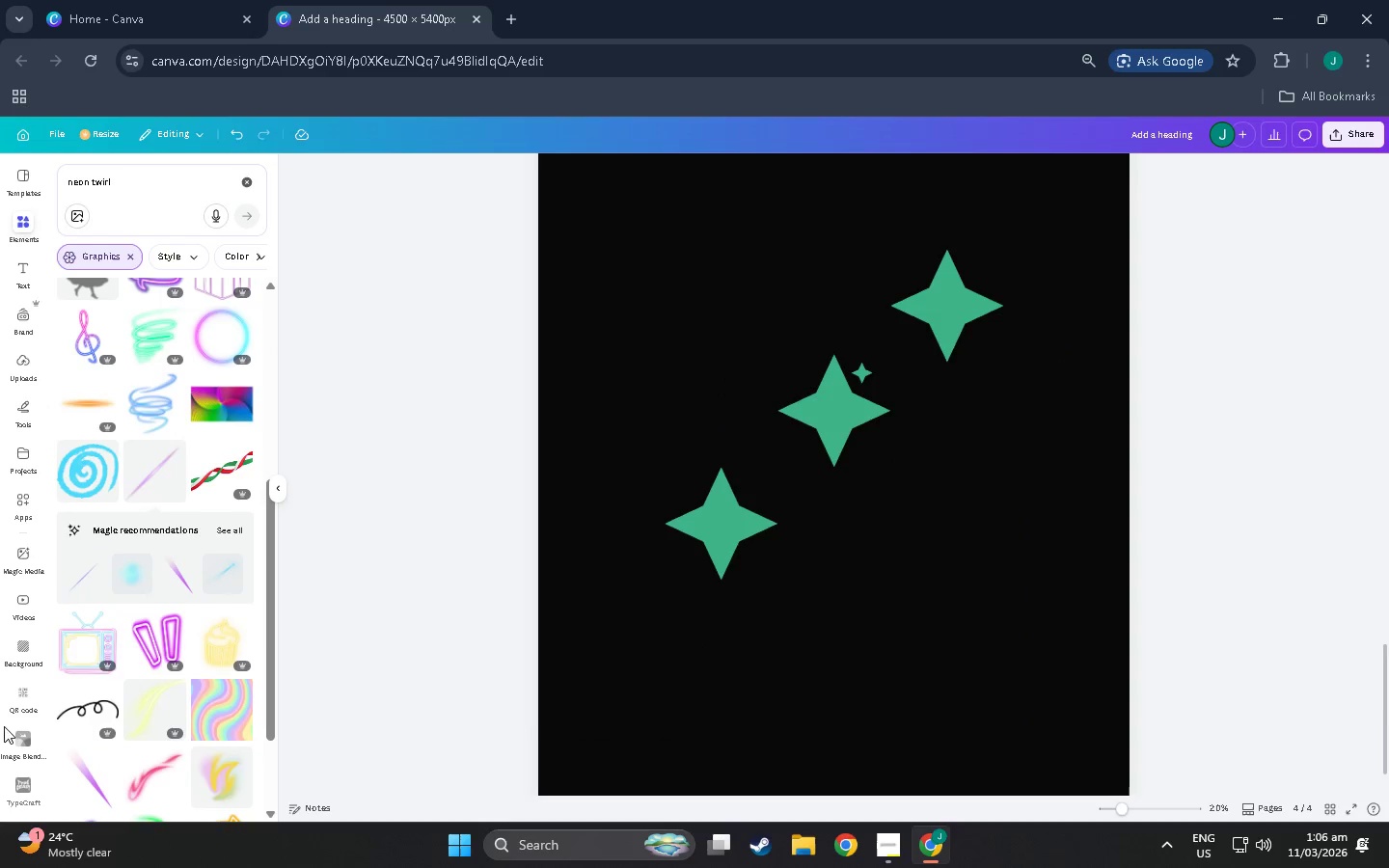 
scroll: coordinate [132, 629], scroll_direction: down, amount: 7.0
 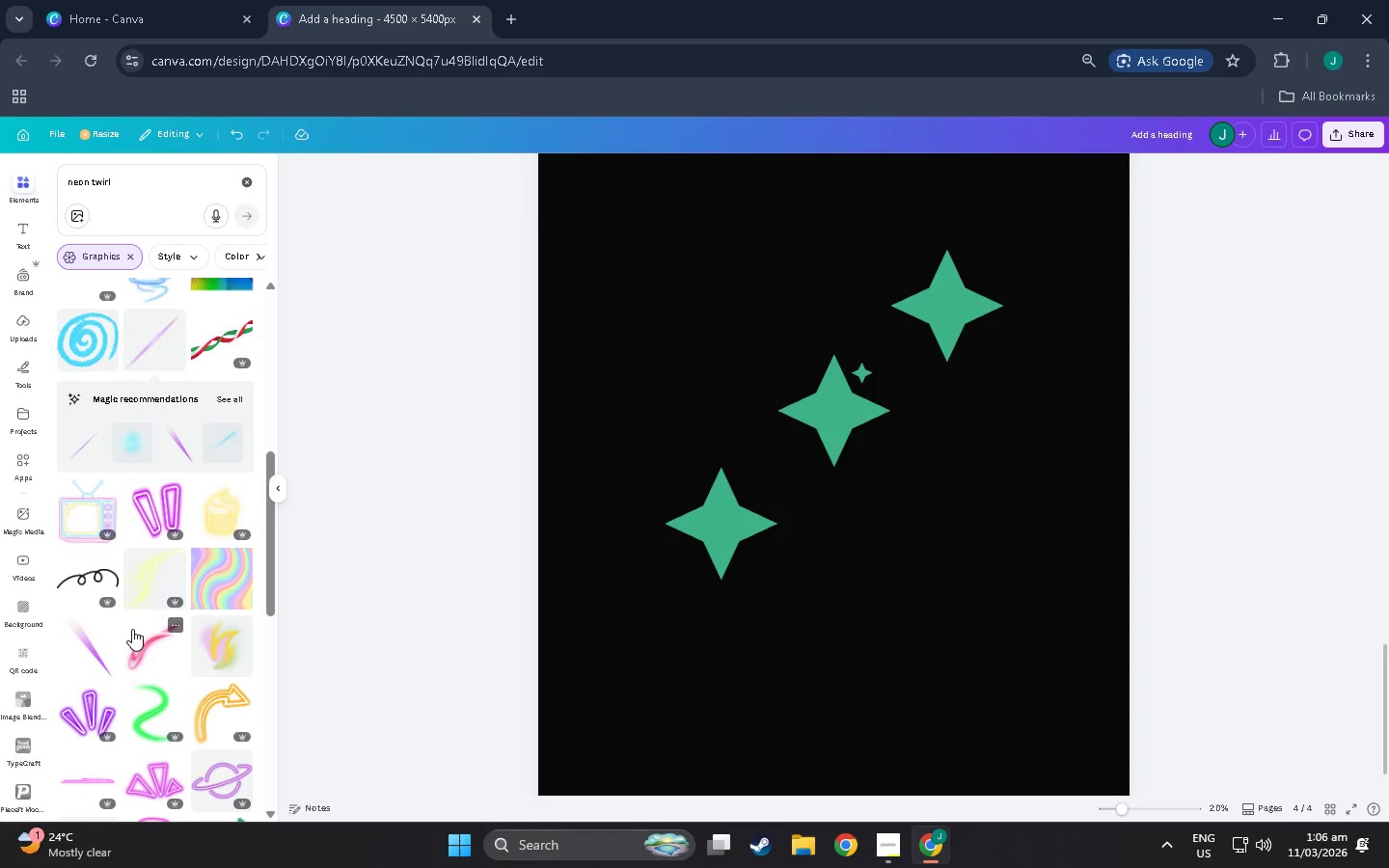 
scroll: coordinate [94, 493], scroll_direction: up, amount: 2.0
 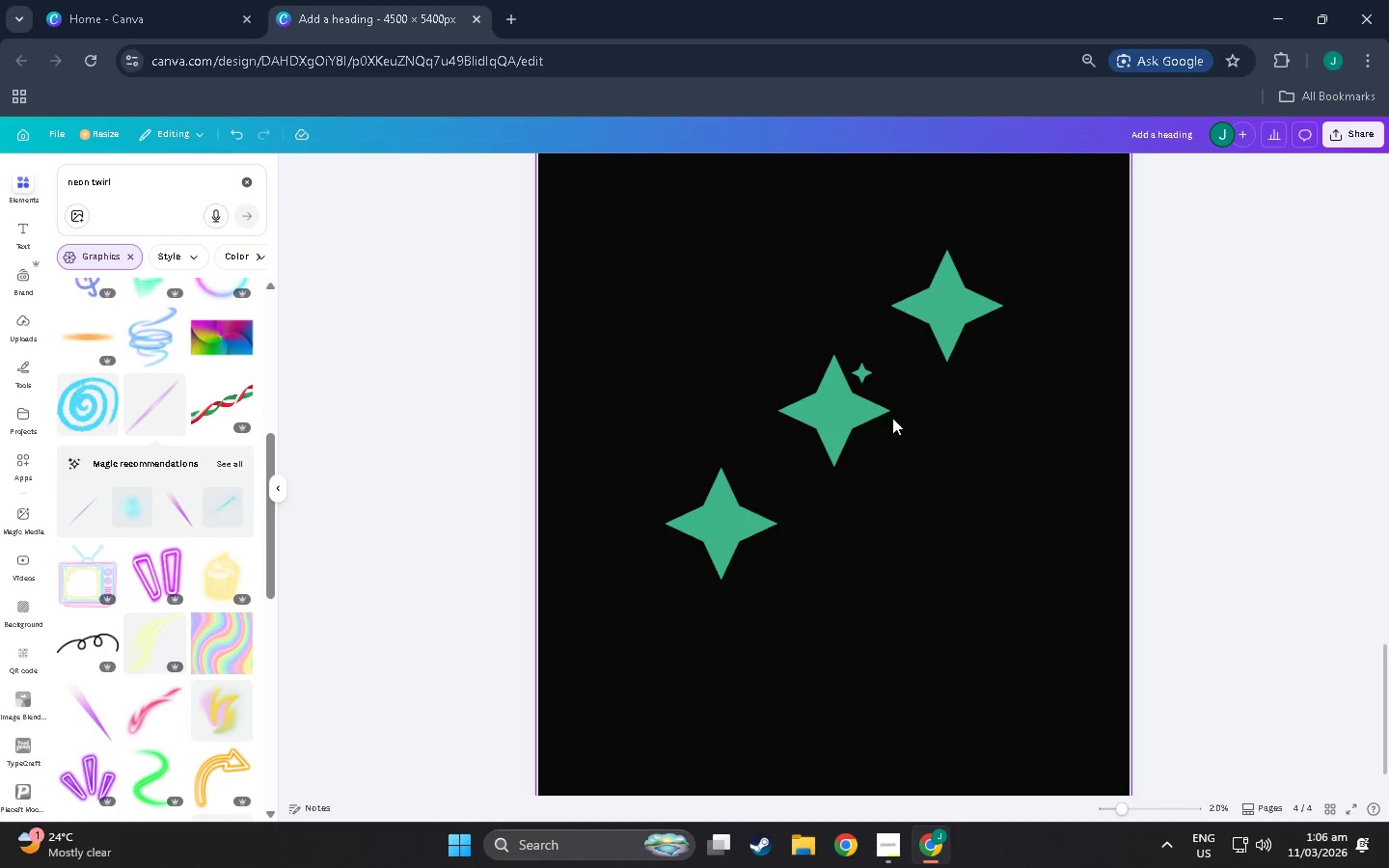 
scroll: coordinate [138, 502], scroll_direction: down, amount: 14.0
 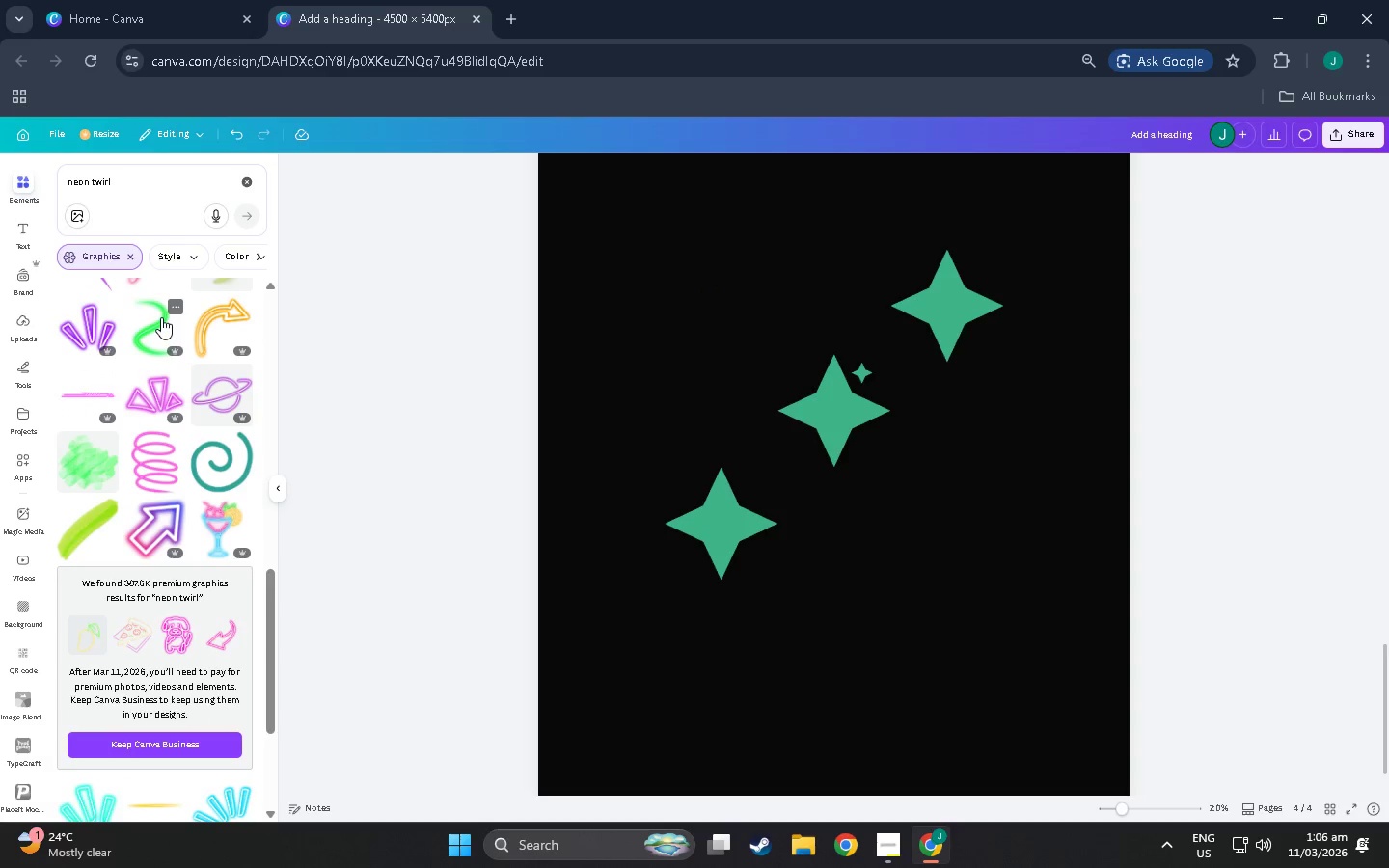 
left_click([155, 317])
 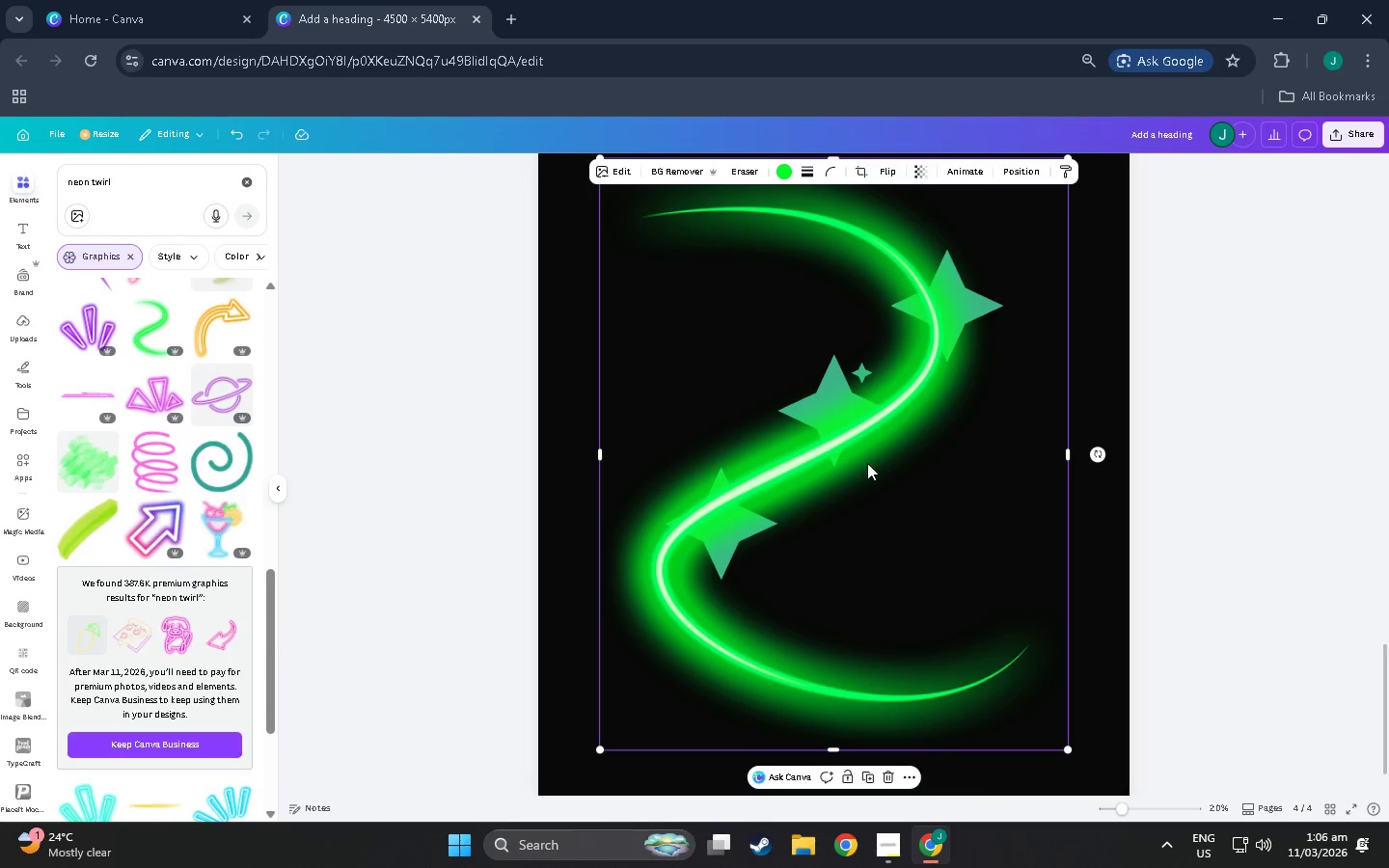 
left_click_drag(start_coordinate=[793, 448], to_coordinate=[864, 579])
 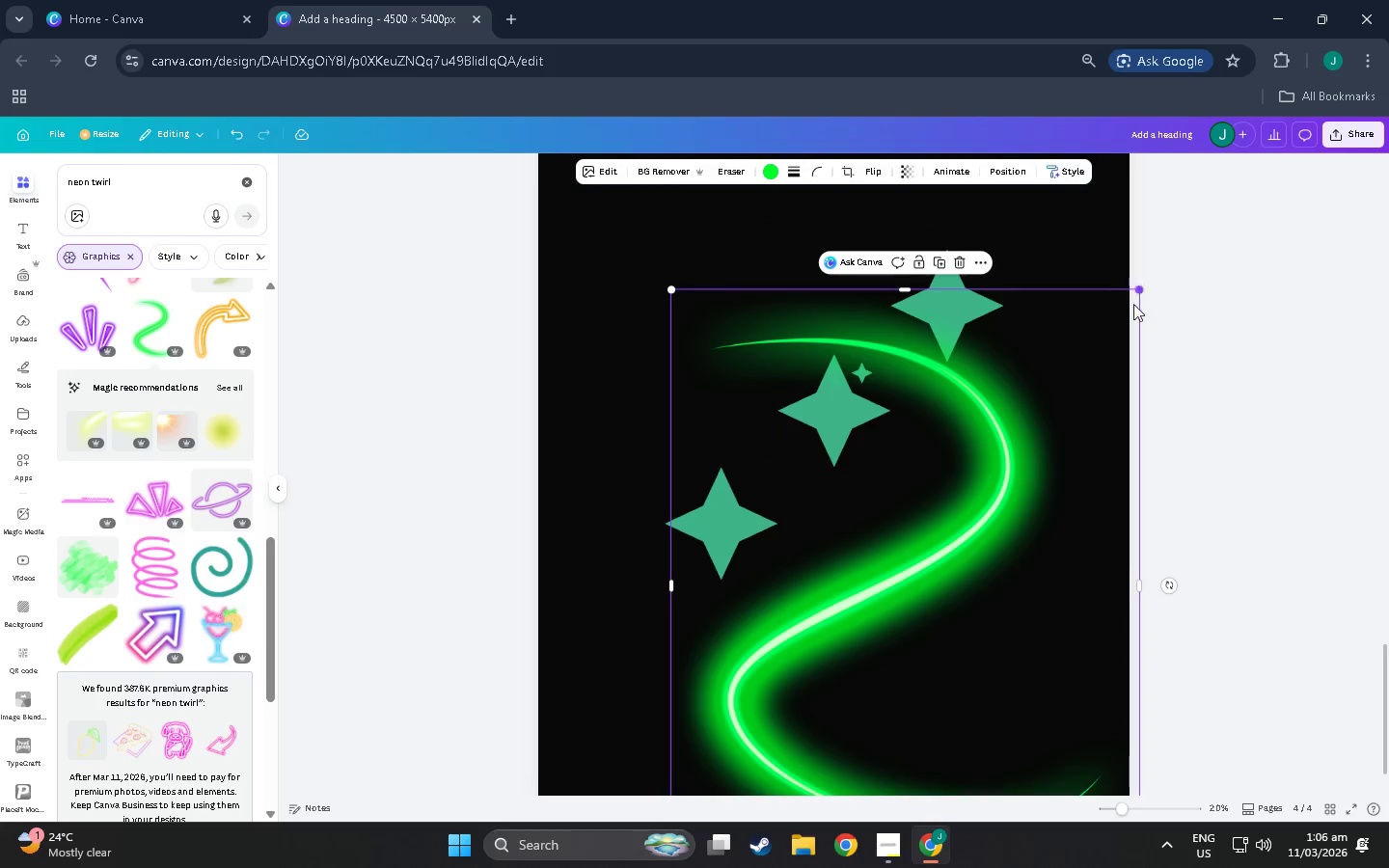 
scroll: coordinate [940, 652], scroll_direction: down, amount: 4.0
 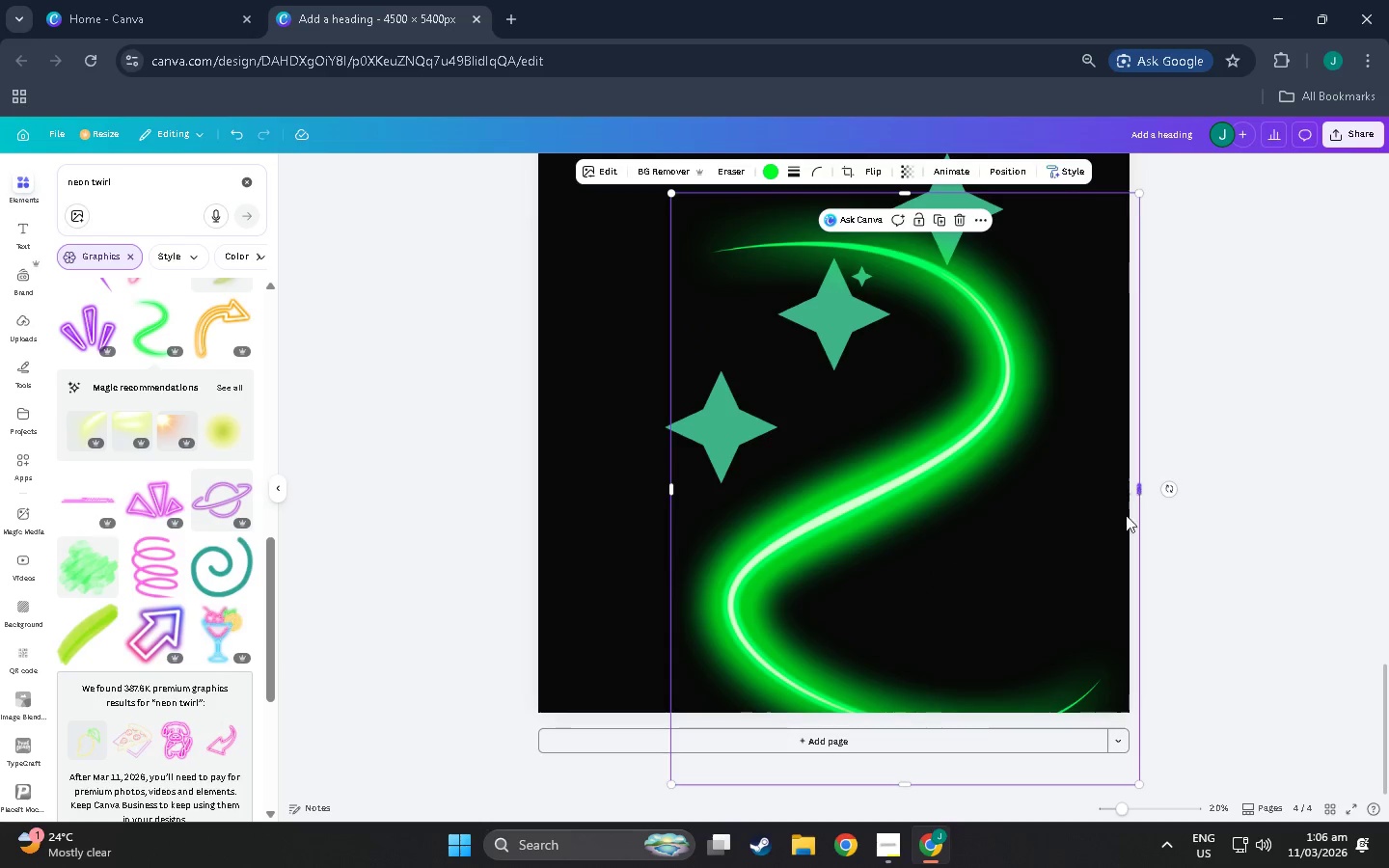 
left_click_drag(start_coordinate=[913, 783], to_coordinate=[986, 556])
 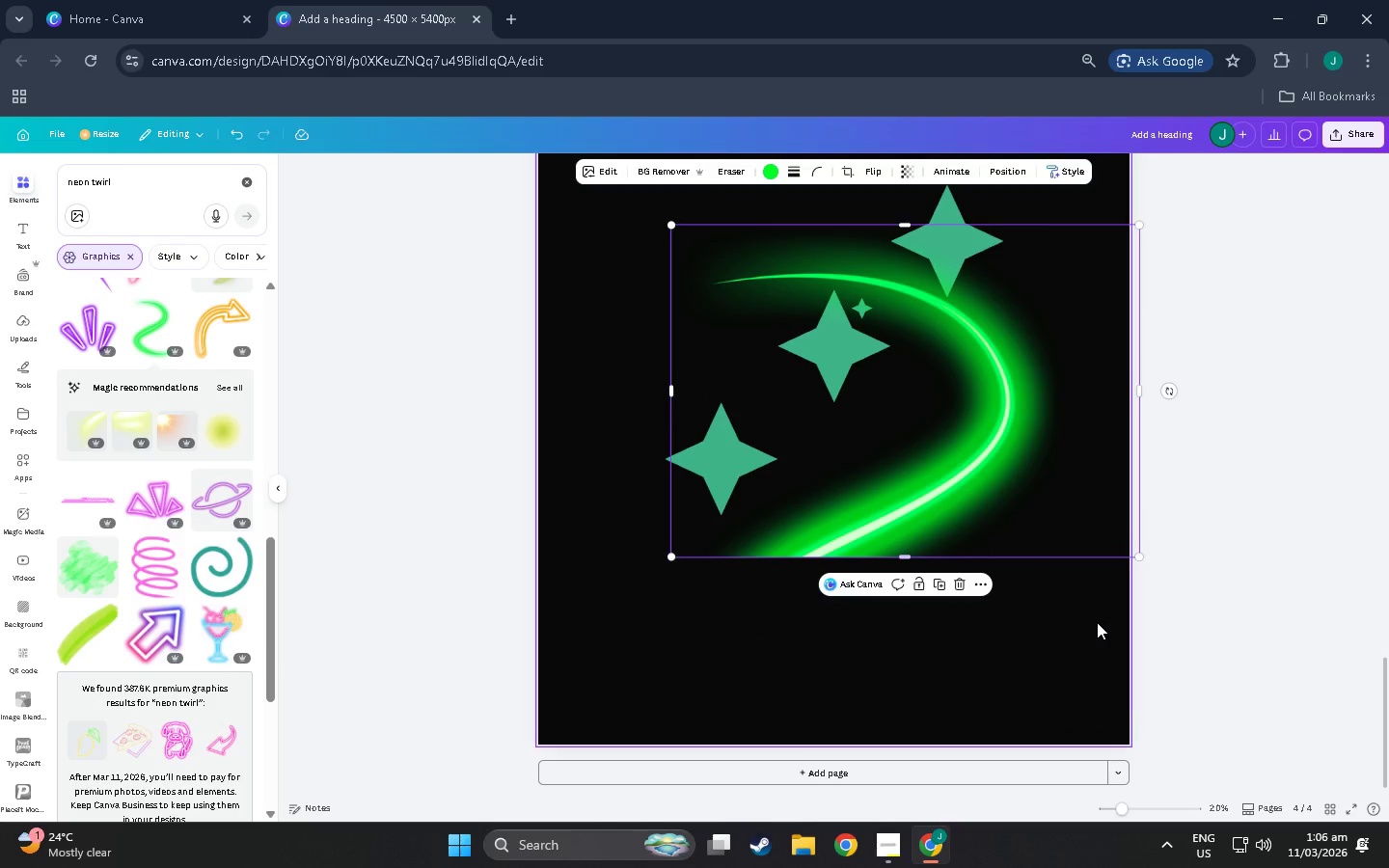 
left_click([1097, 622])
 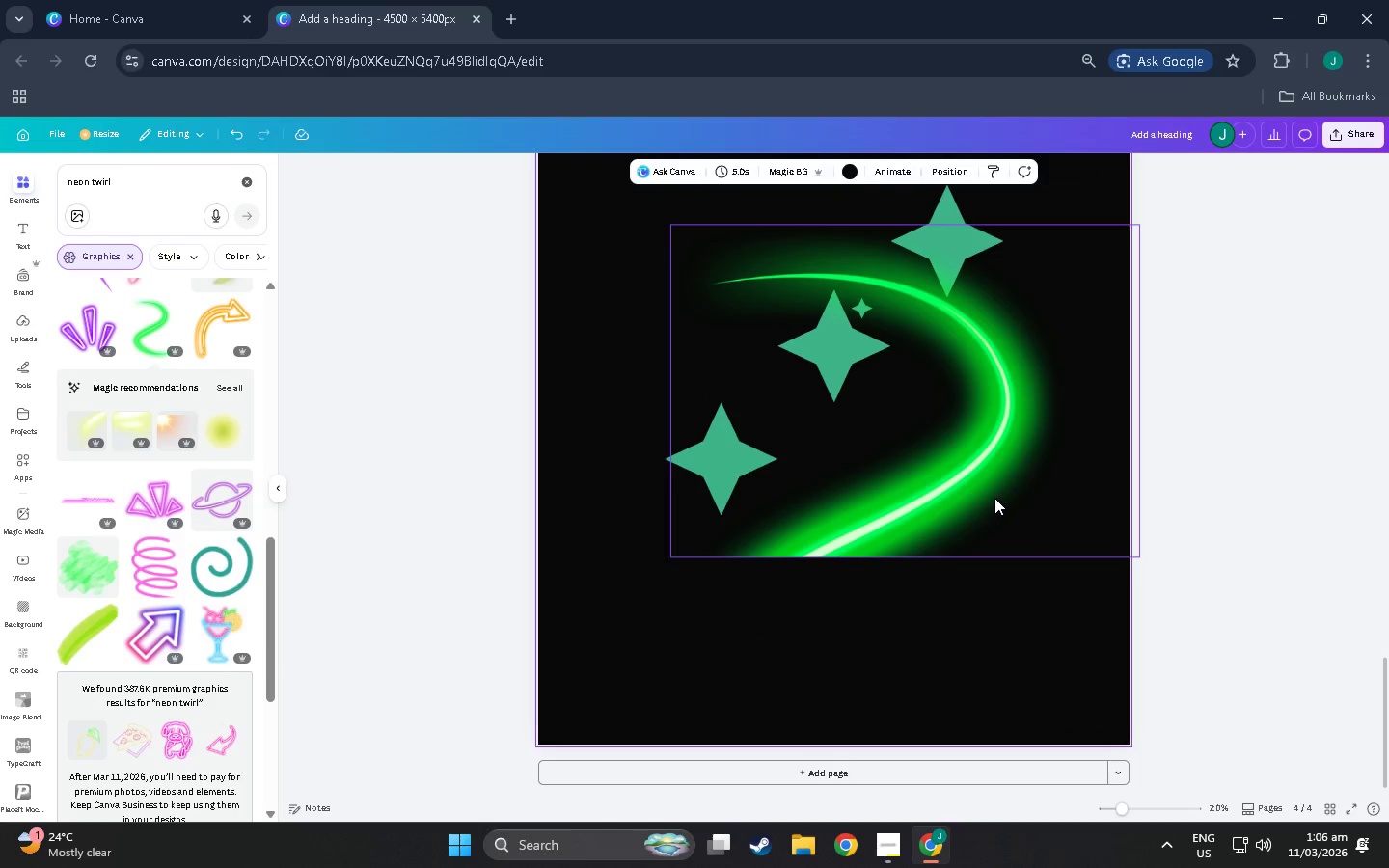 
left_click([994, 498])
 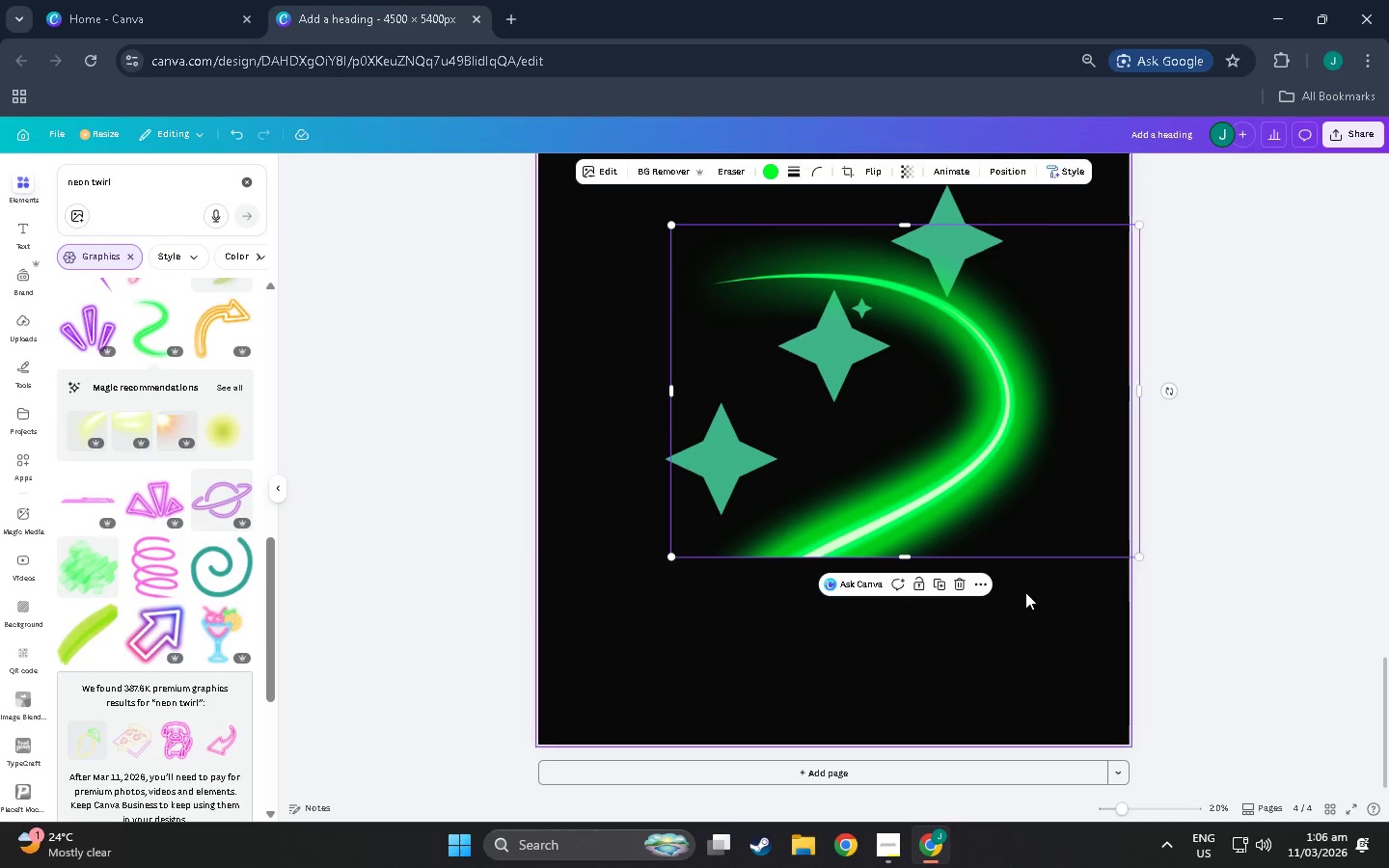 
left_click([1033, 596])
 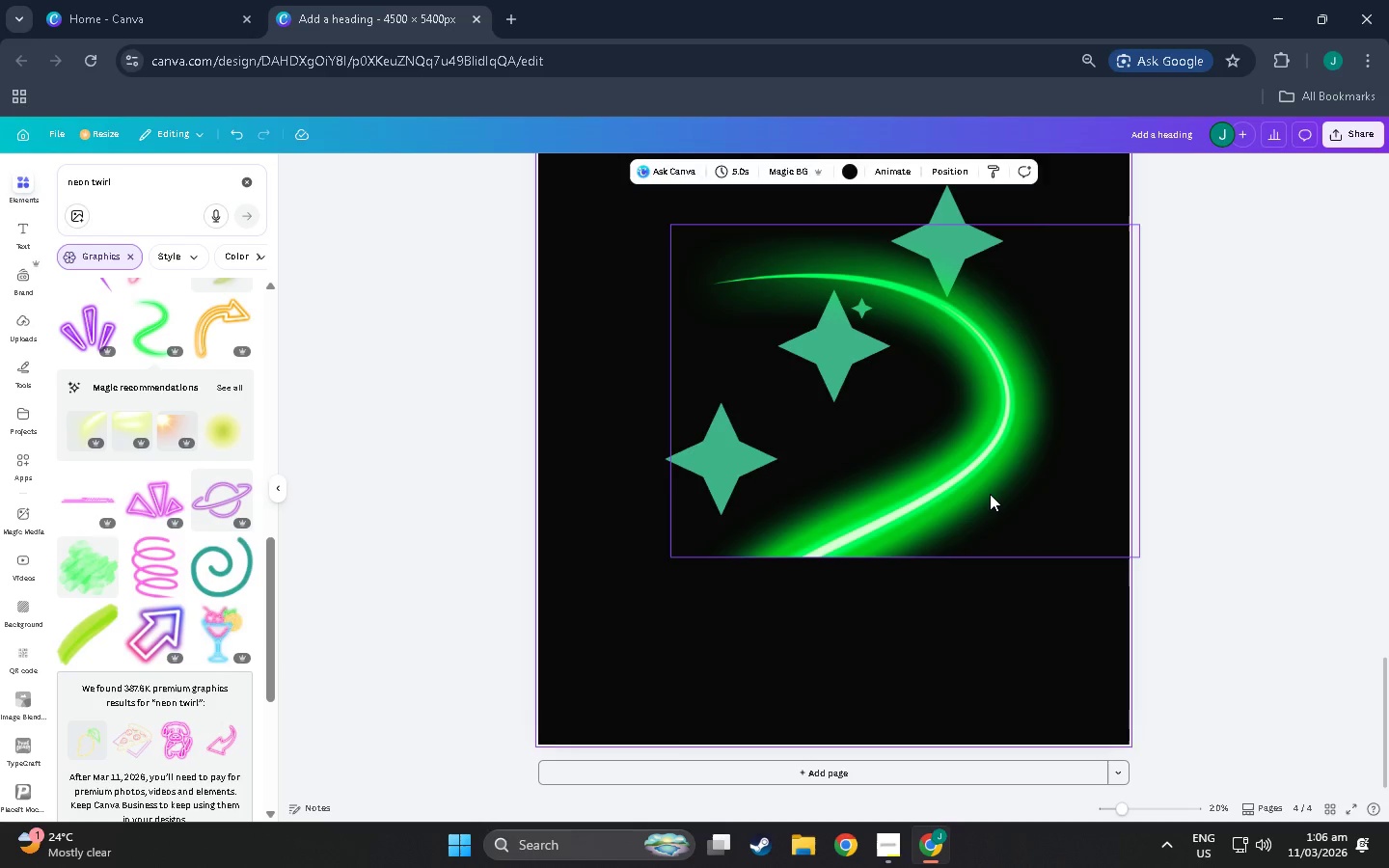 
left_click([990, 494])
 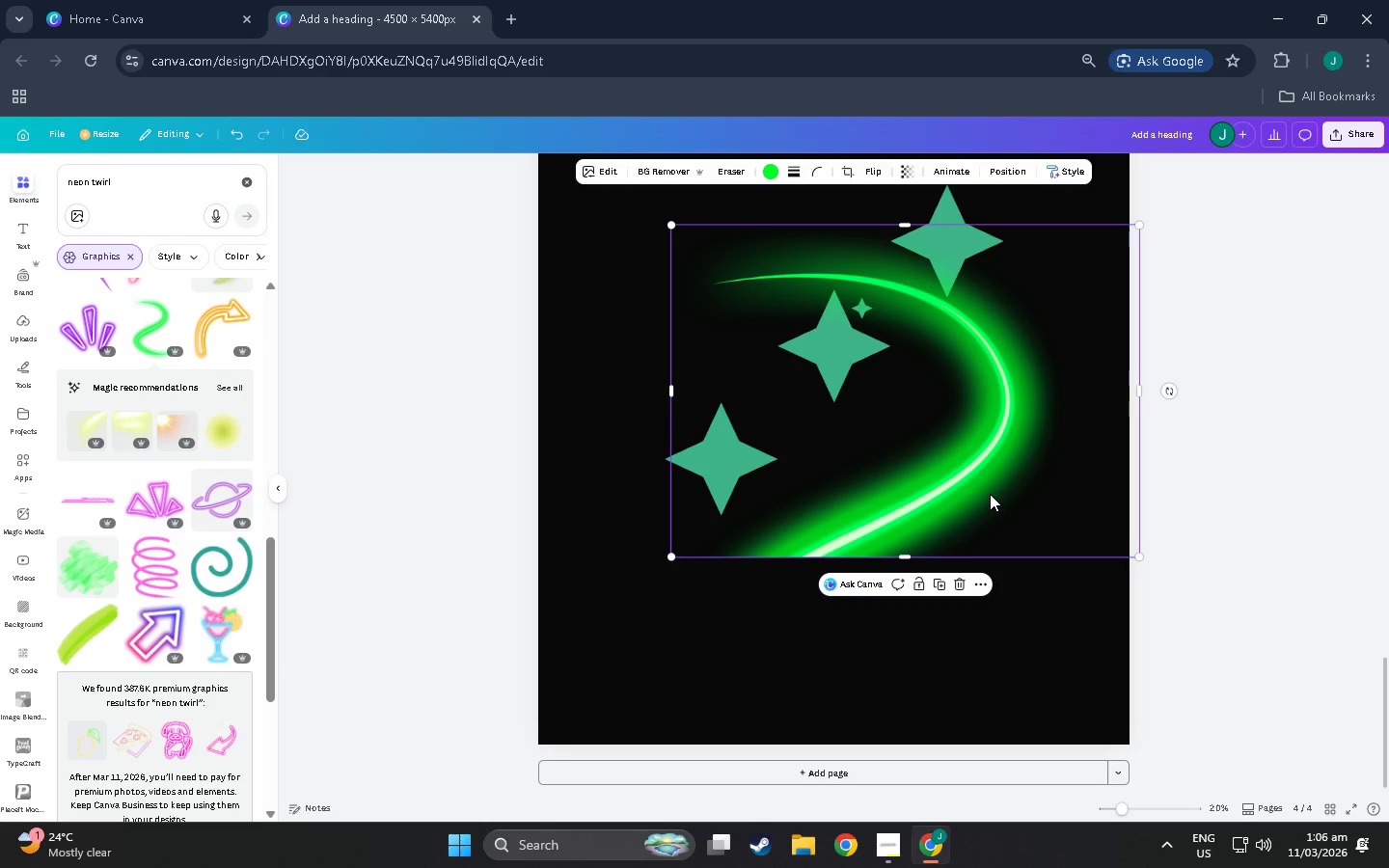 
key(Control+C)
 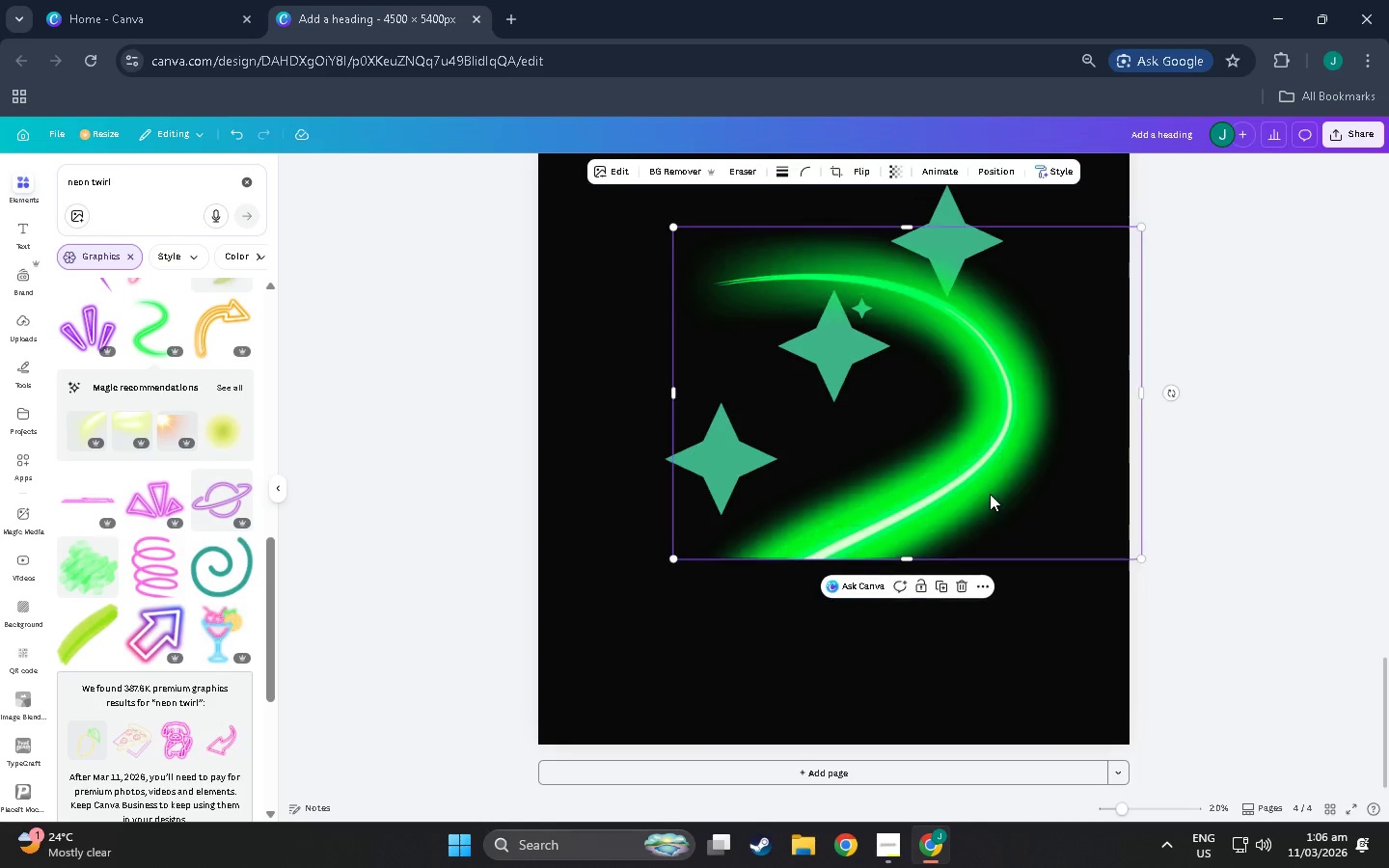 
key(Control+V)
 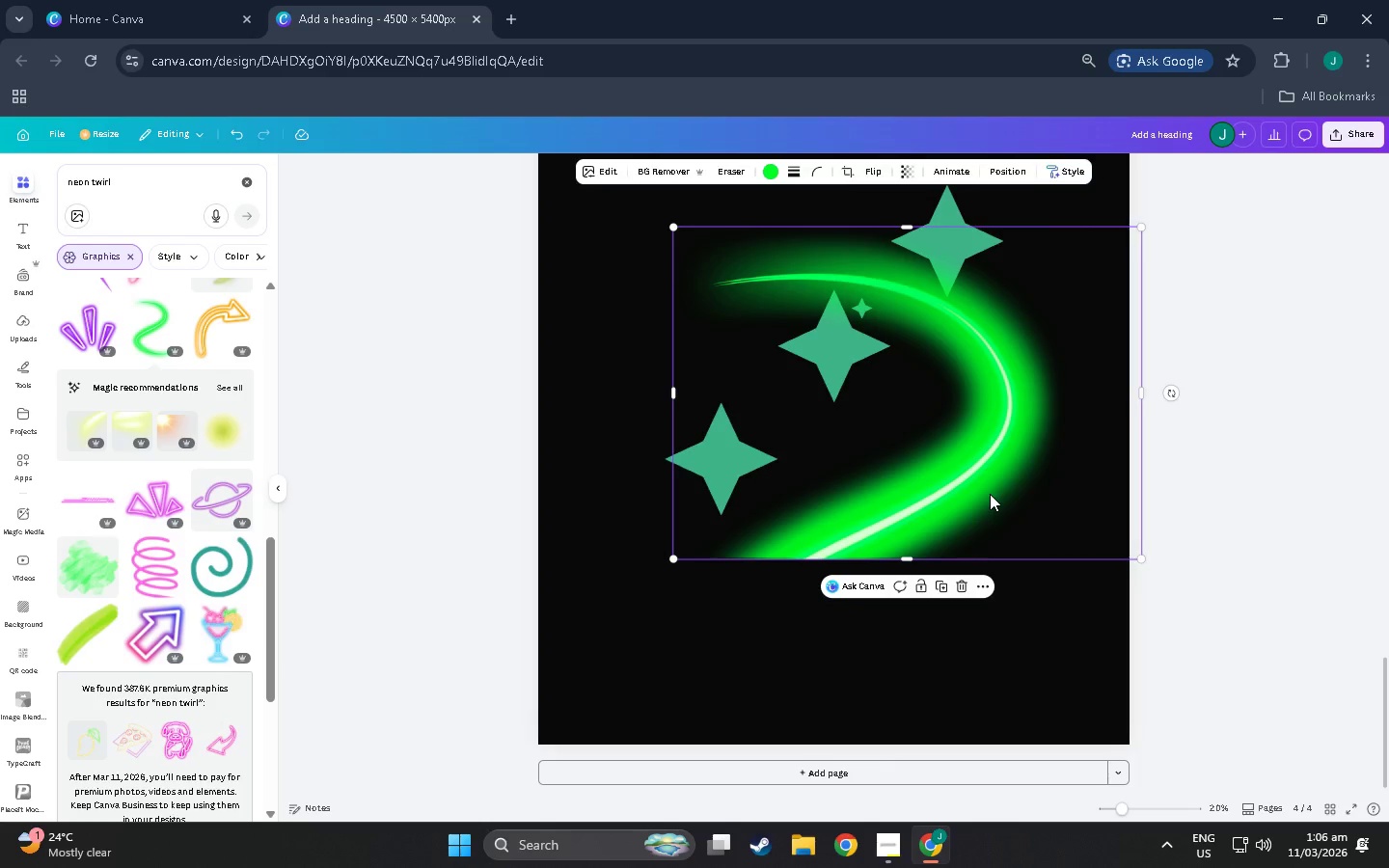 
left_click_drag(start_coordinate=[990, 494], to_coordinate=[958, 521])
 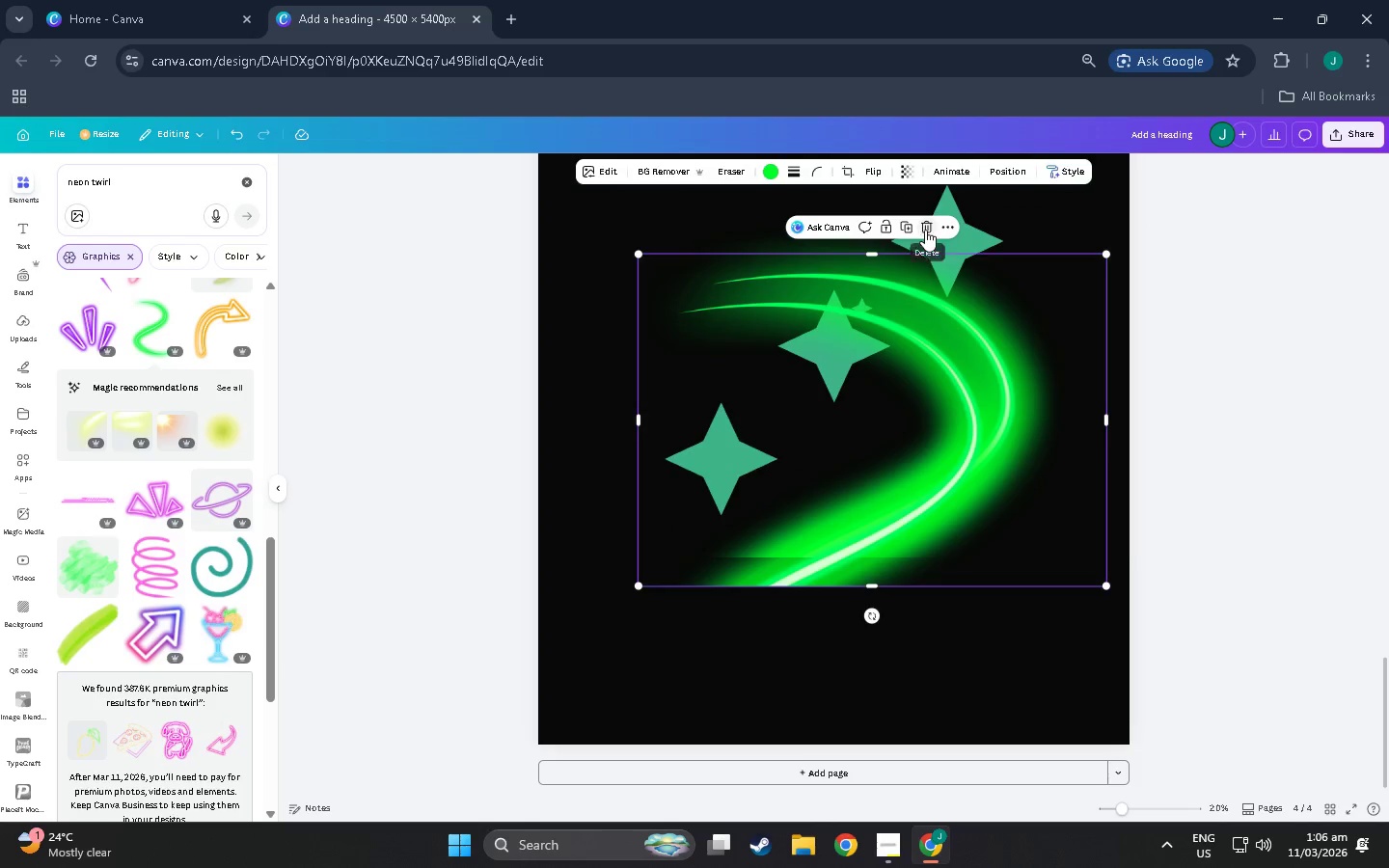 
double_click([1008, 422])
 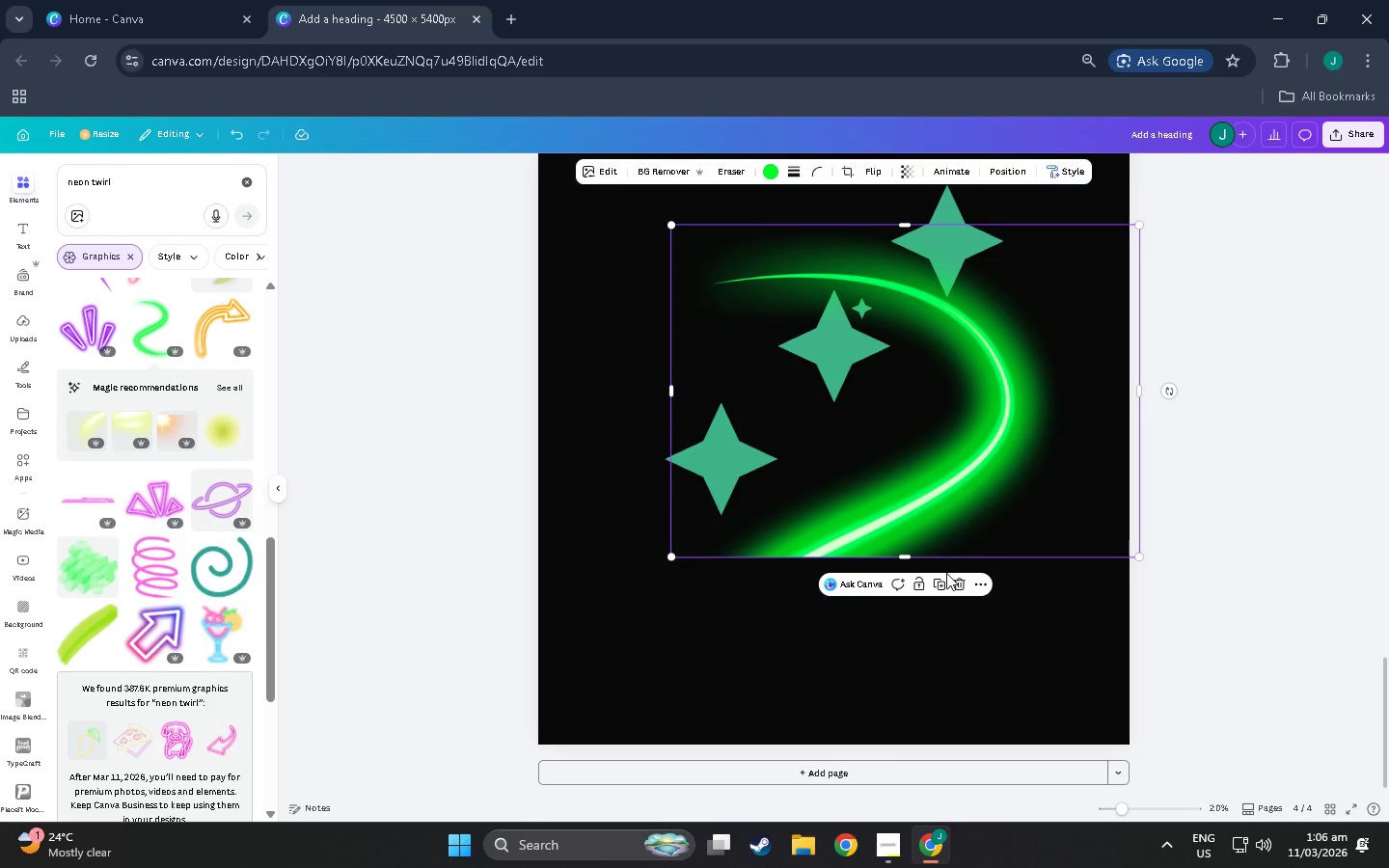 
left_click([963, 585])
 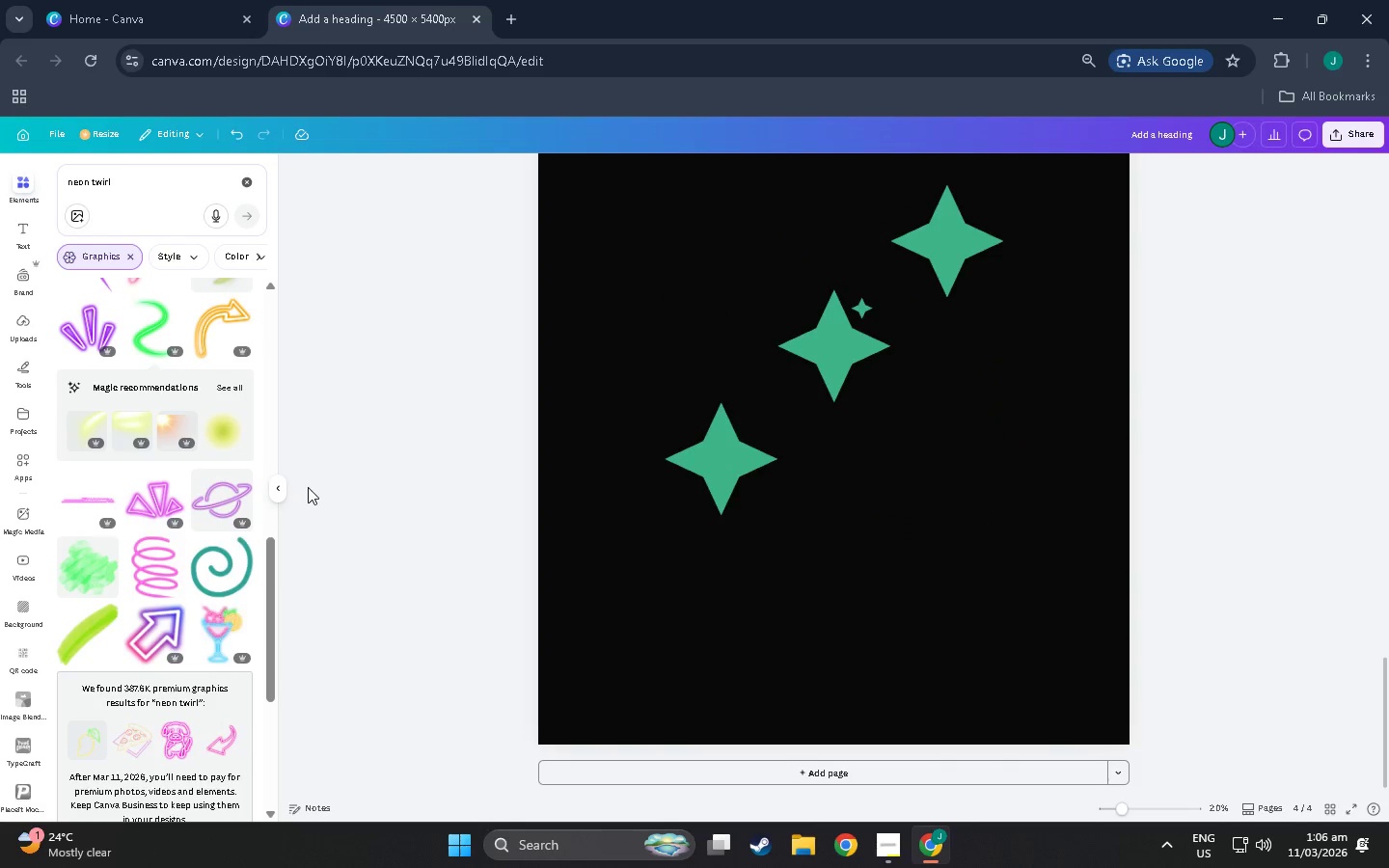 
scroll: coordinate [143, 482], scroll_direction: down, amount: 24.0
 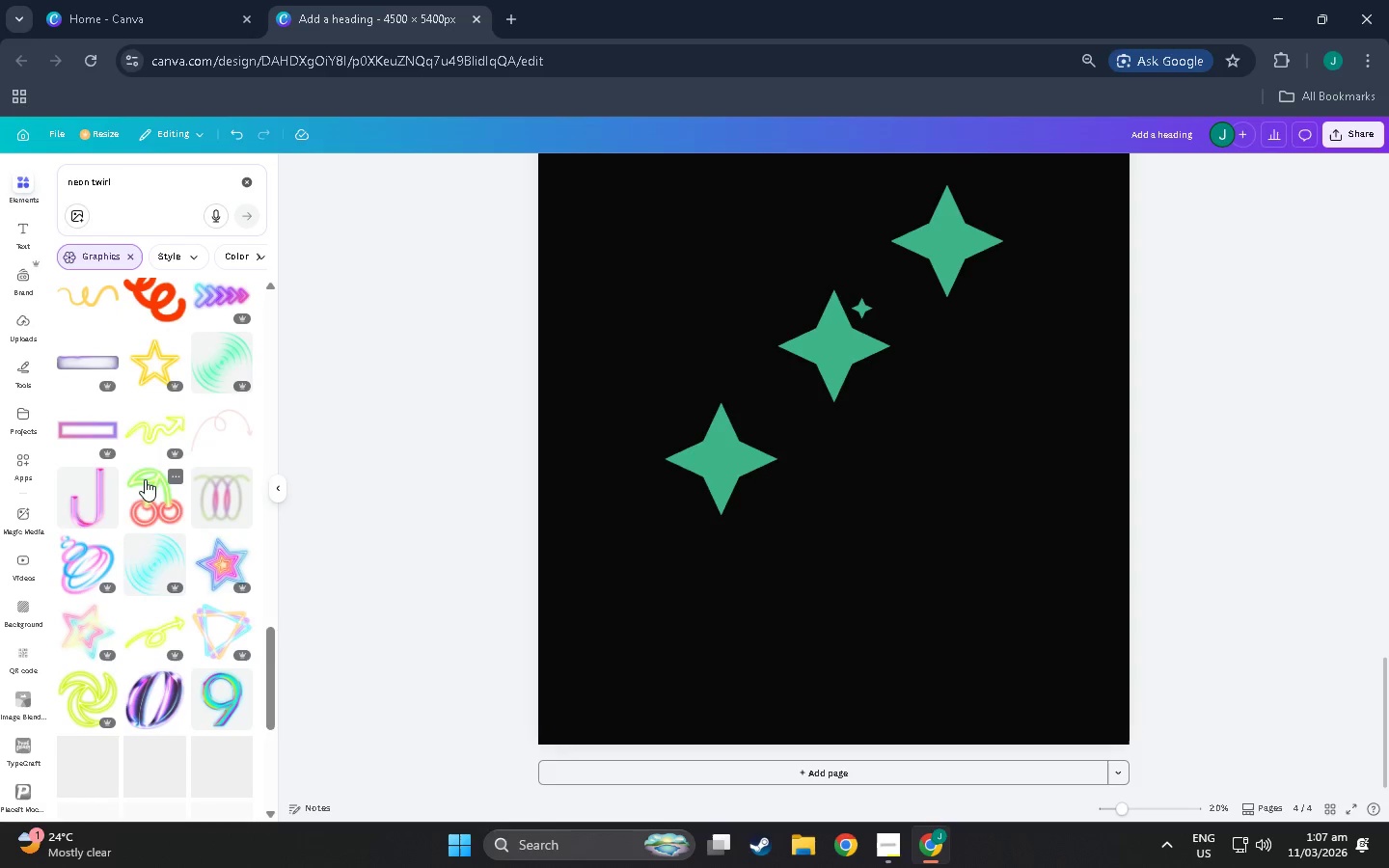 
mouse_move([150, 448])
 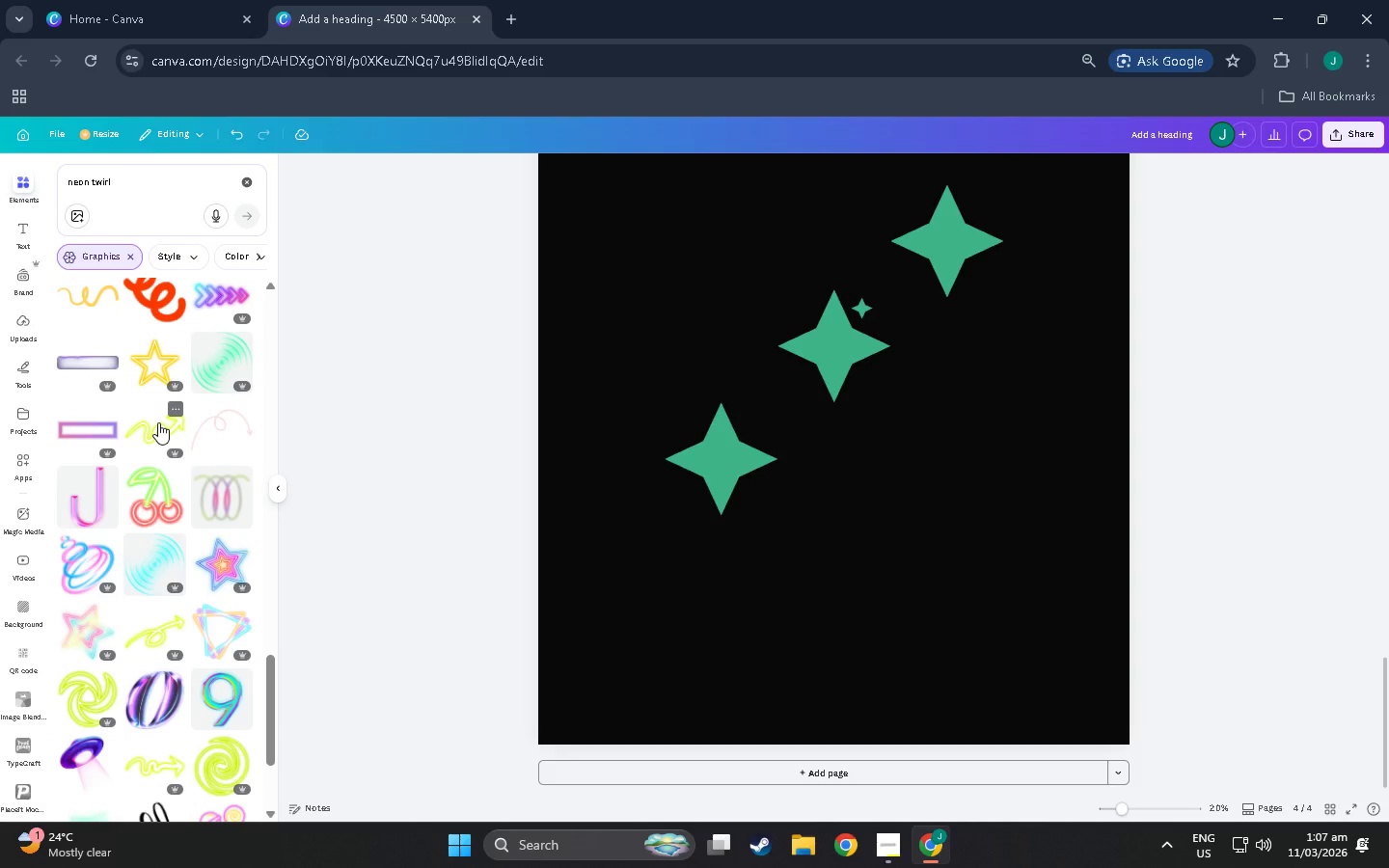 
scroll: coordinate [709, 601], scroll_direction: down, amount: 8.0
 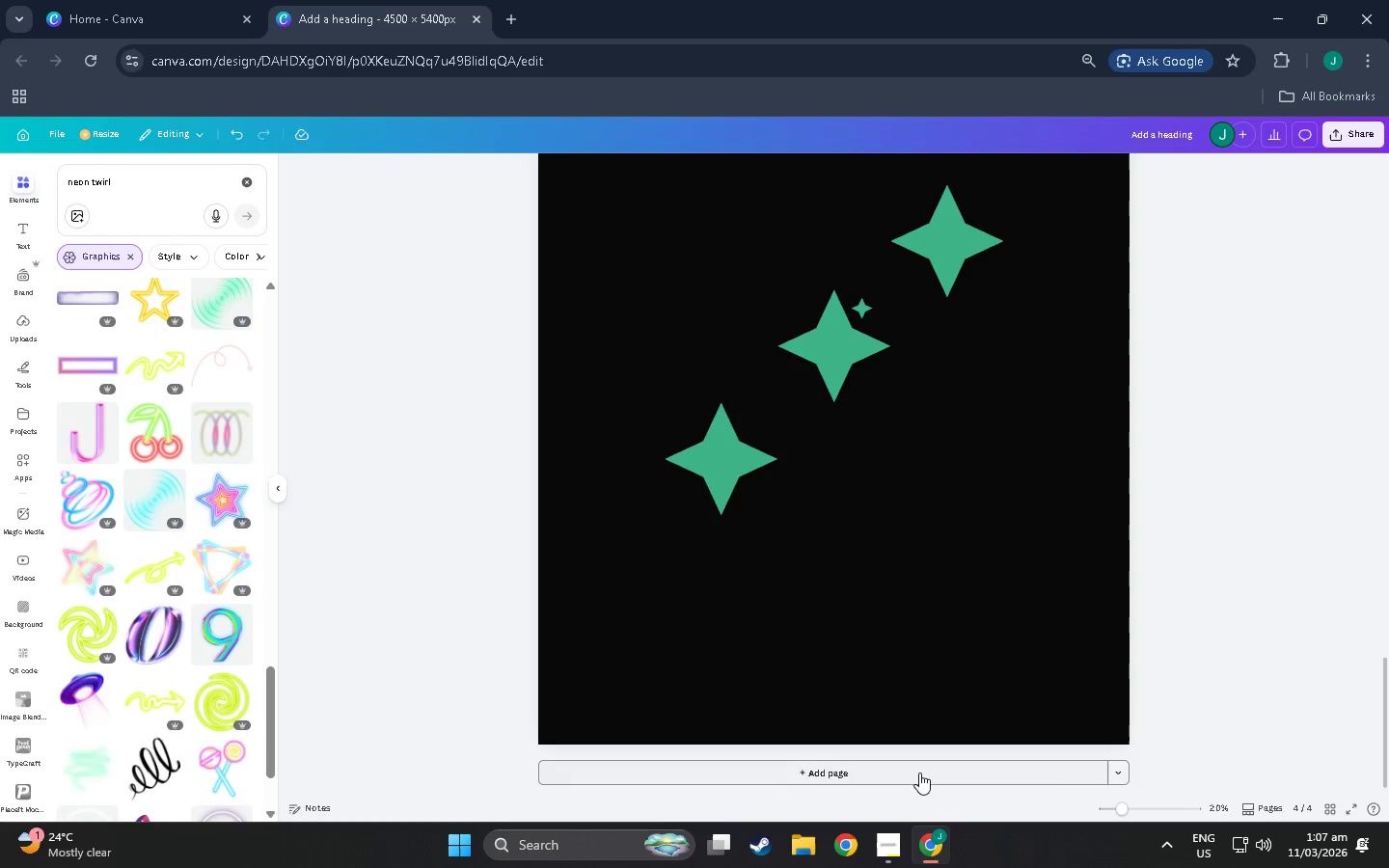 
left_click([919, 773])
 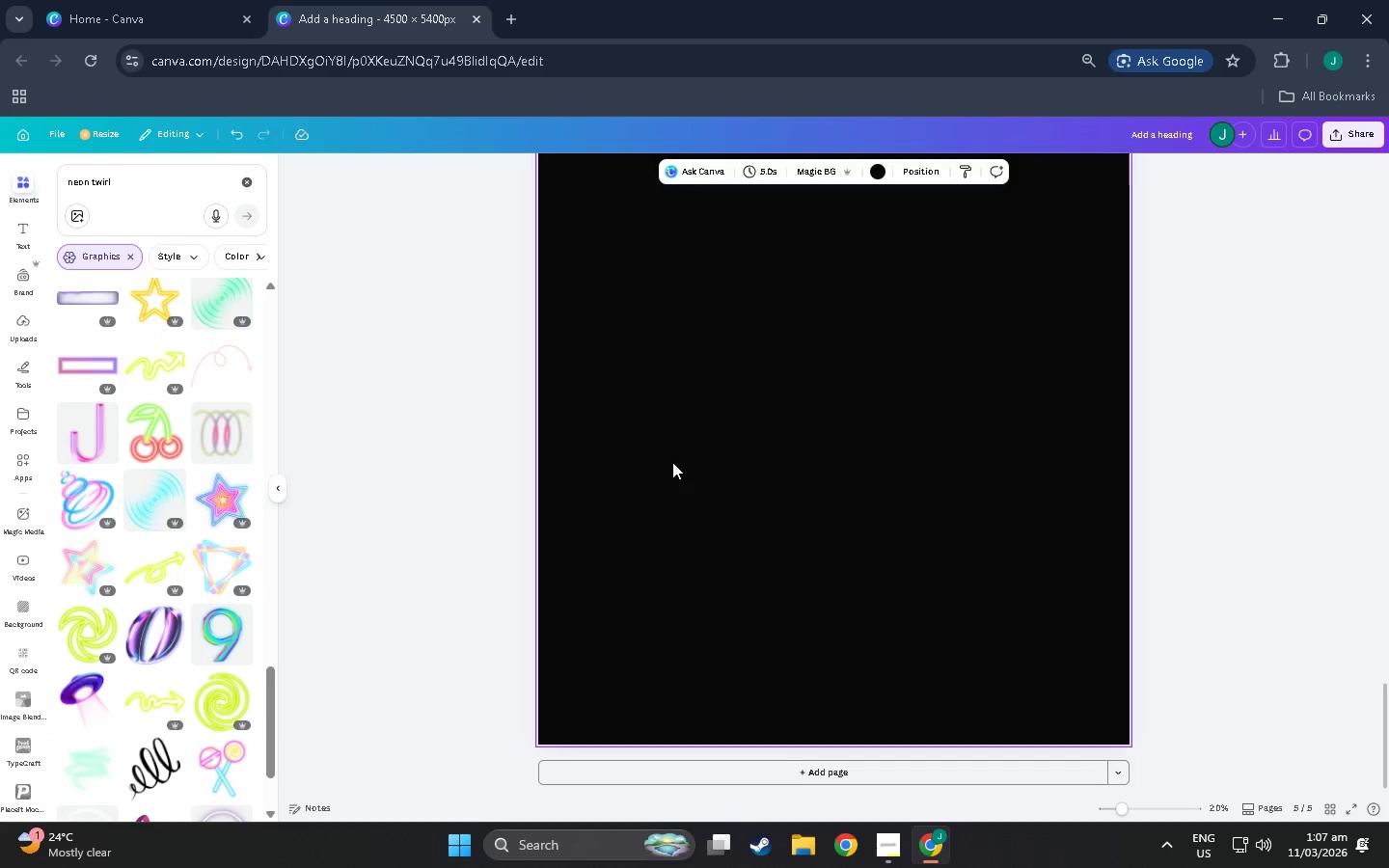 
scroll: coordinate [600, 427], scroll_direction: up, amount: 3.0
 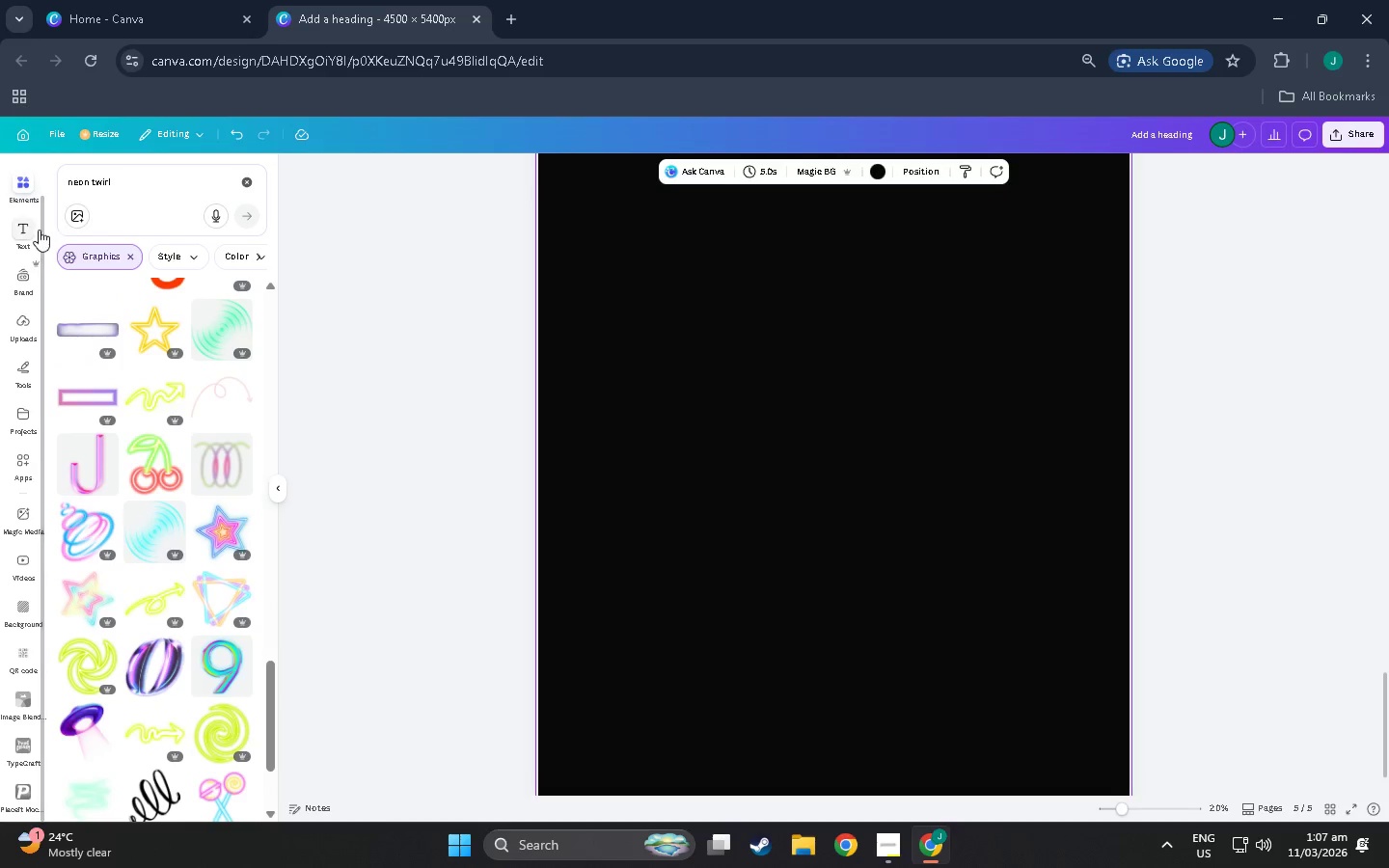 
left_click([21, 230])
 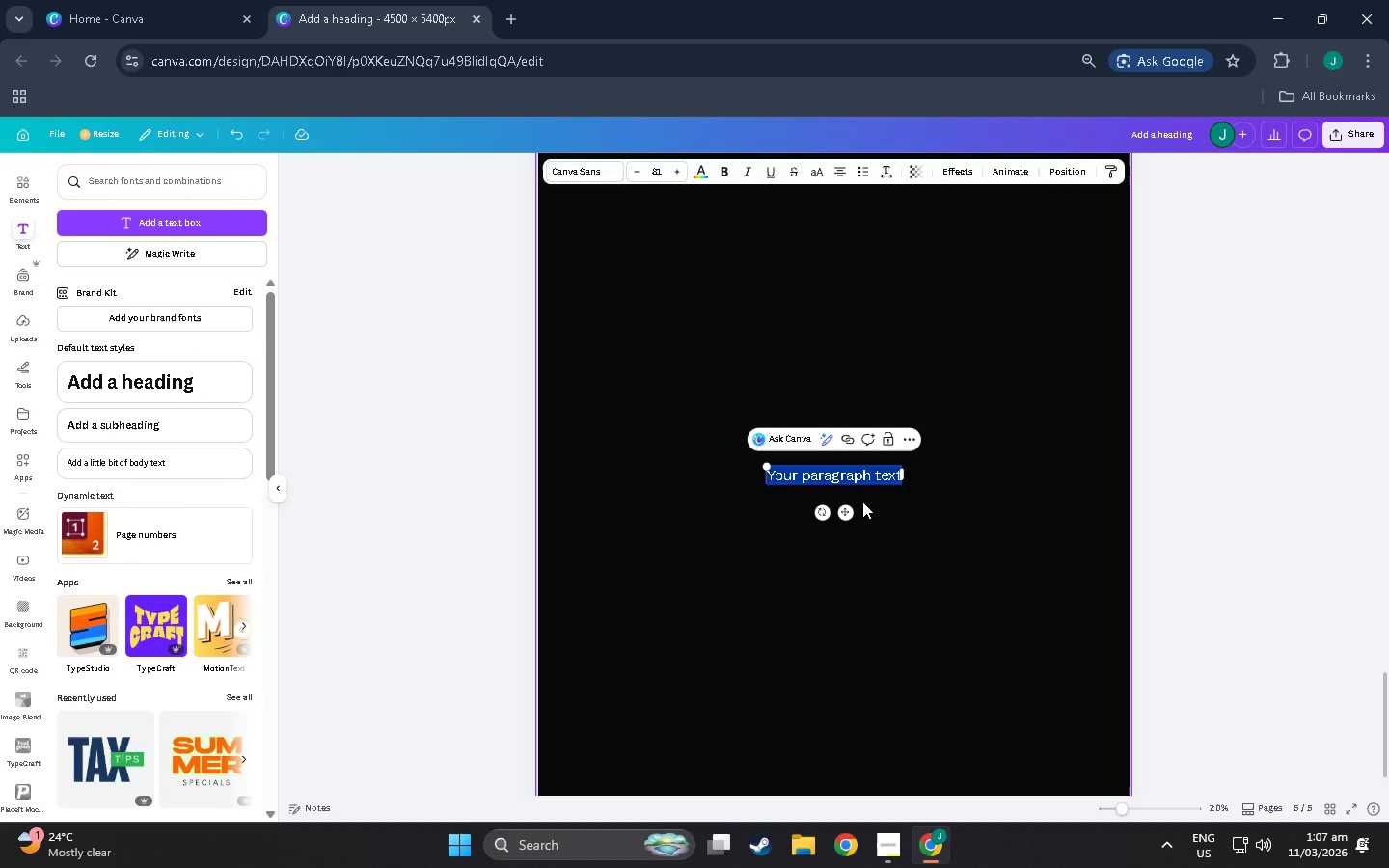 
wait(5.97)
 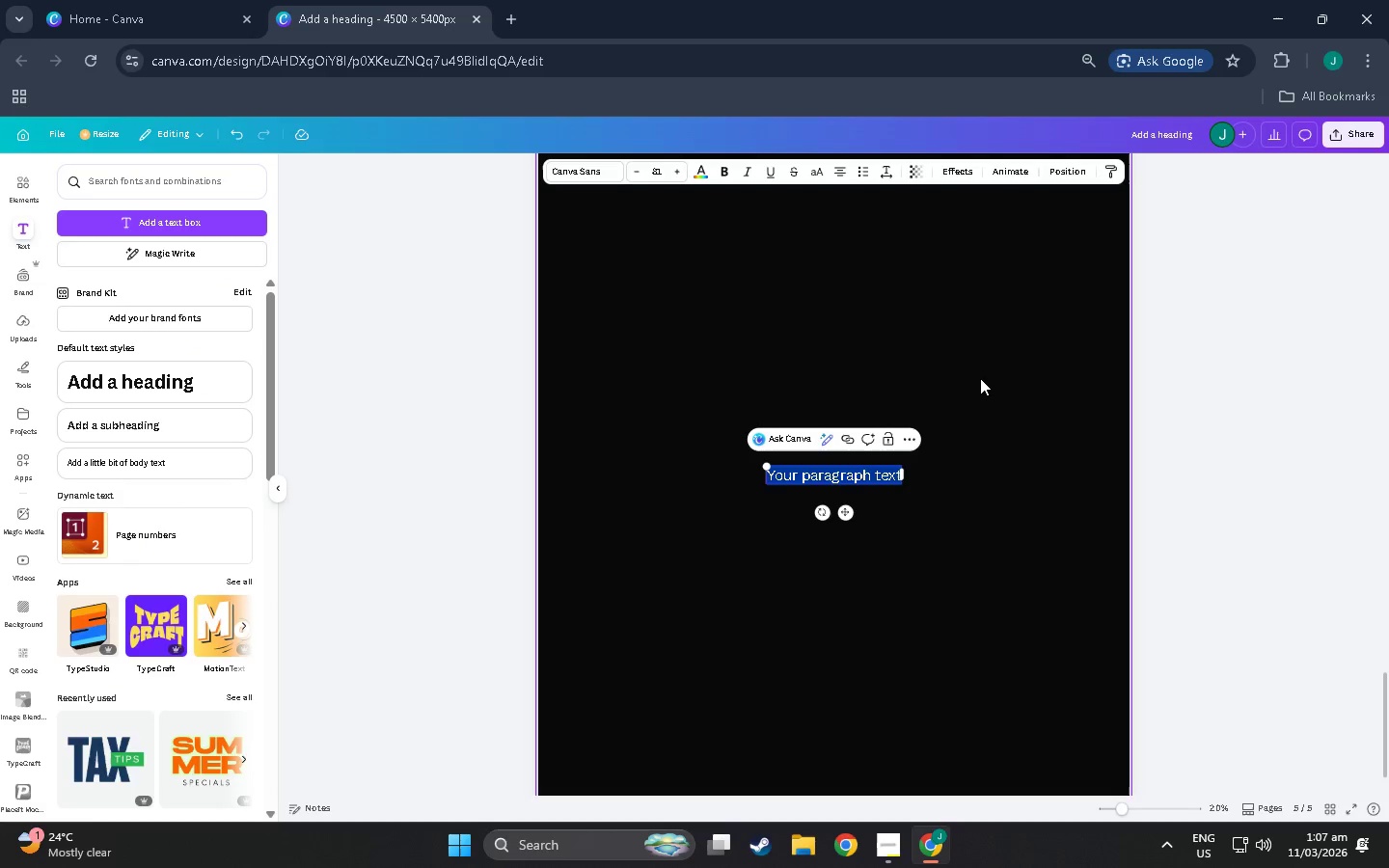 
scroll: coordinate [888, 481], scroll_direction: up, amount: 36.0
 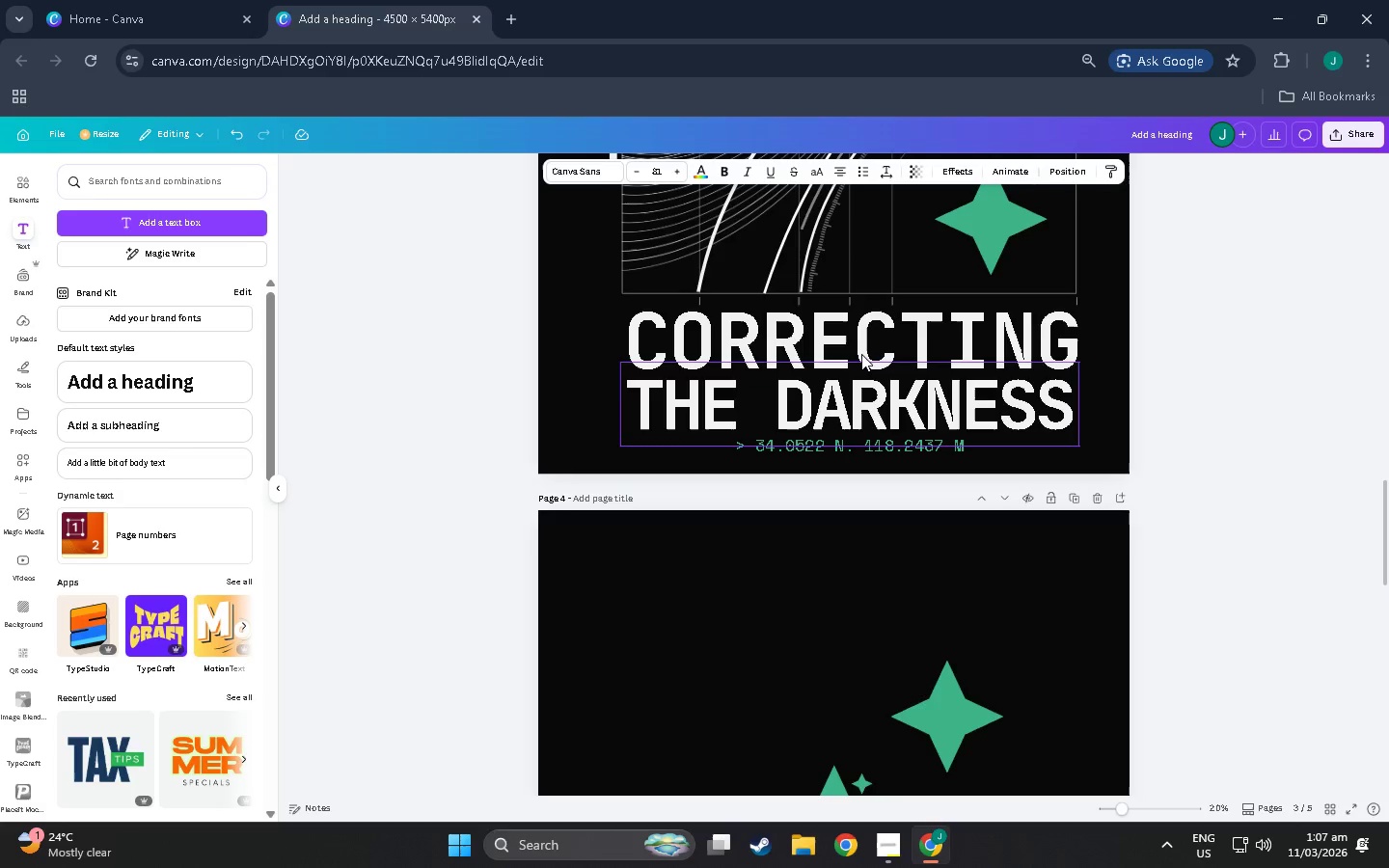 
left_click([861, 354])
 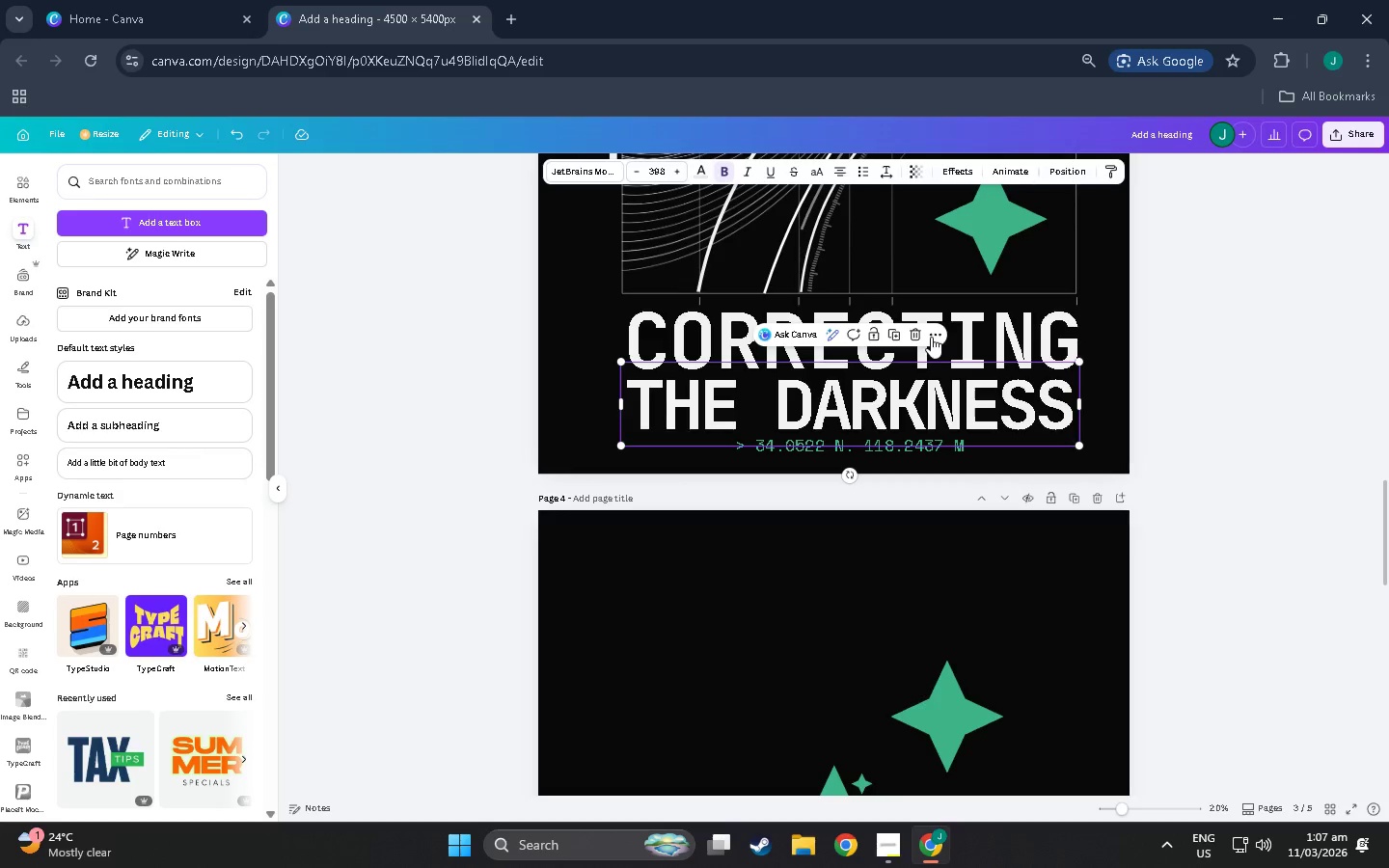 
left_click([1011, 330])
 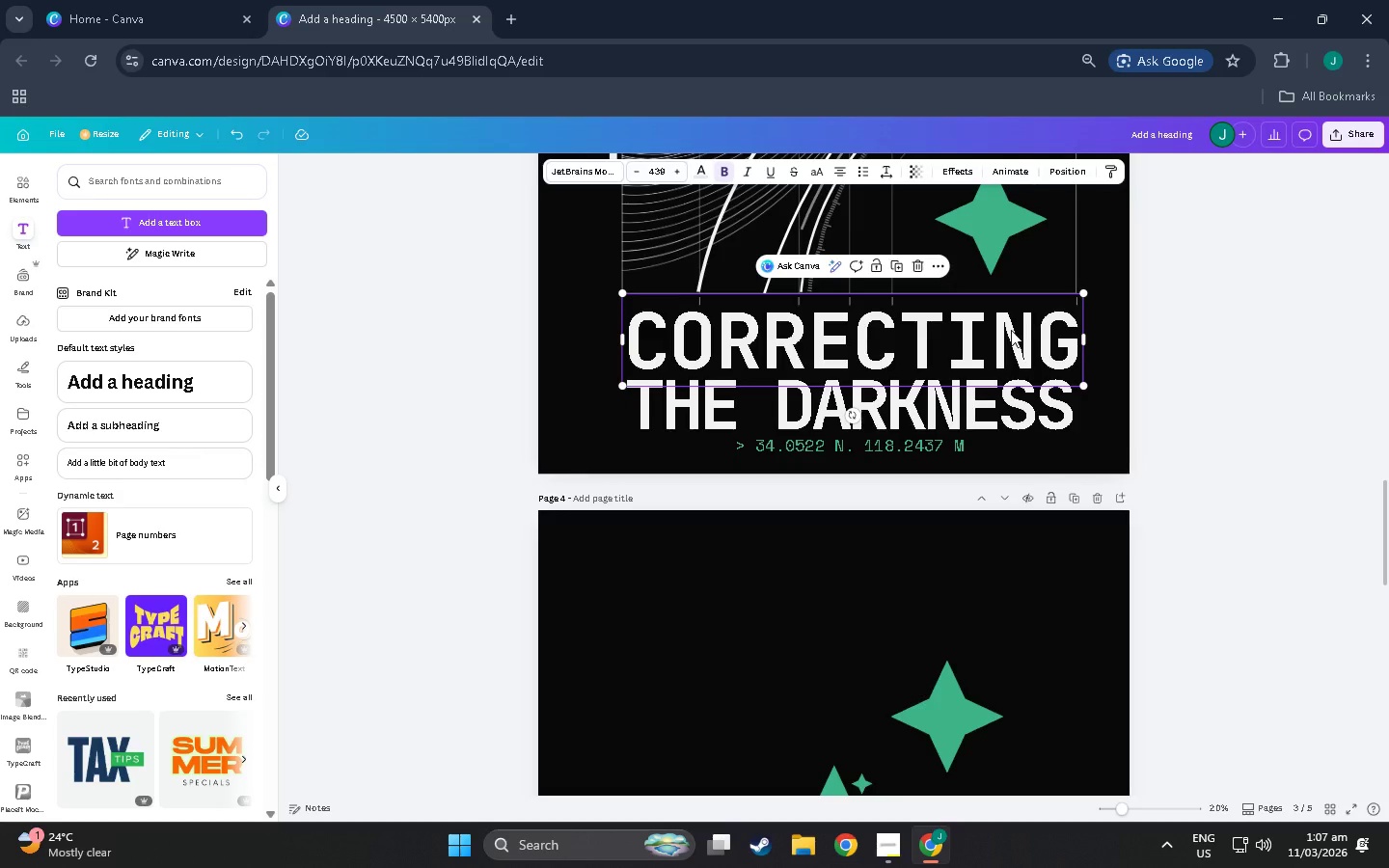 
key(Control+C)
 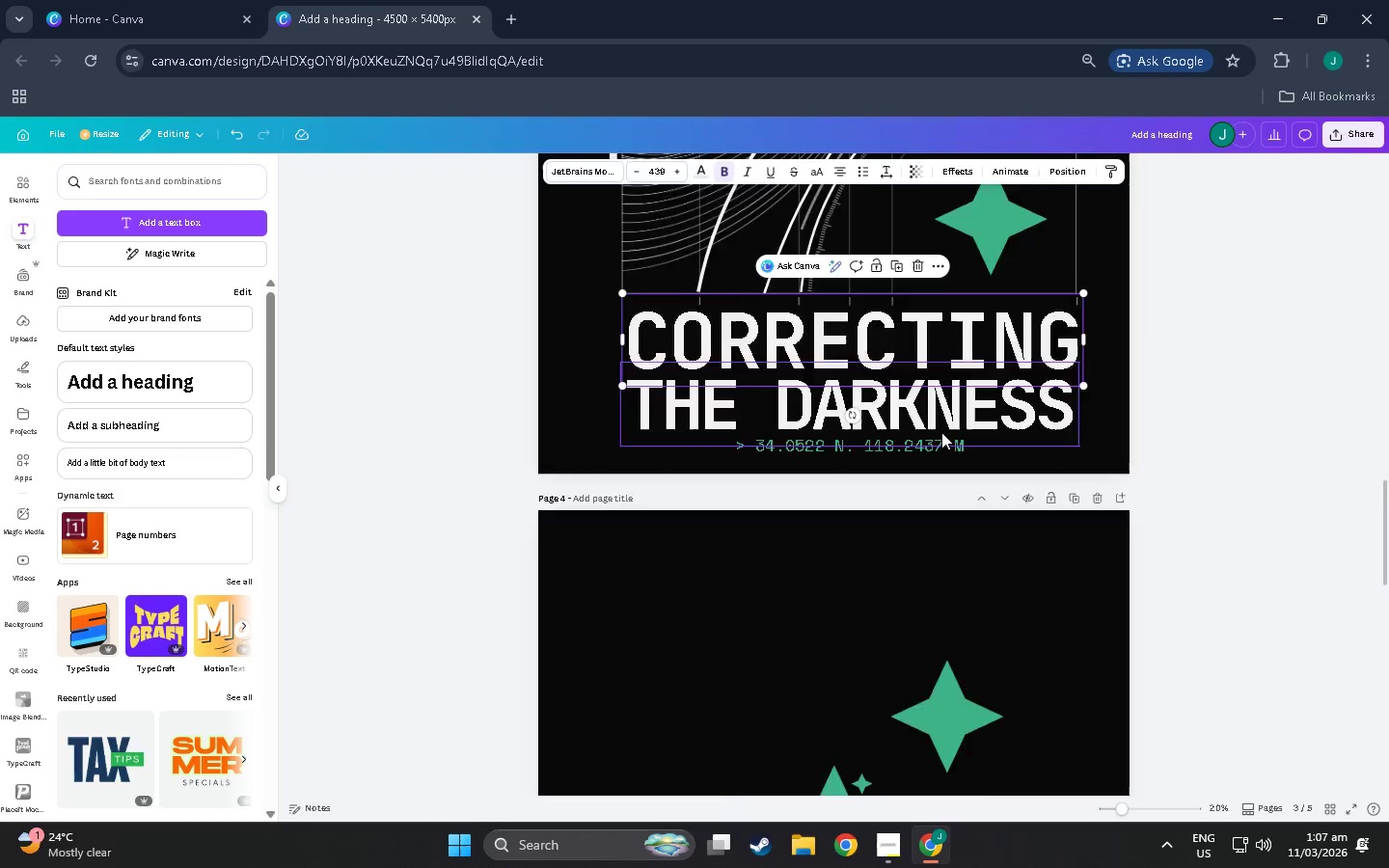 
left_click([850, 622])
 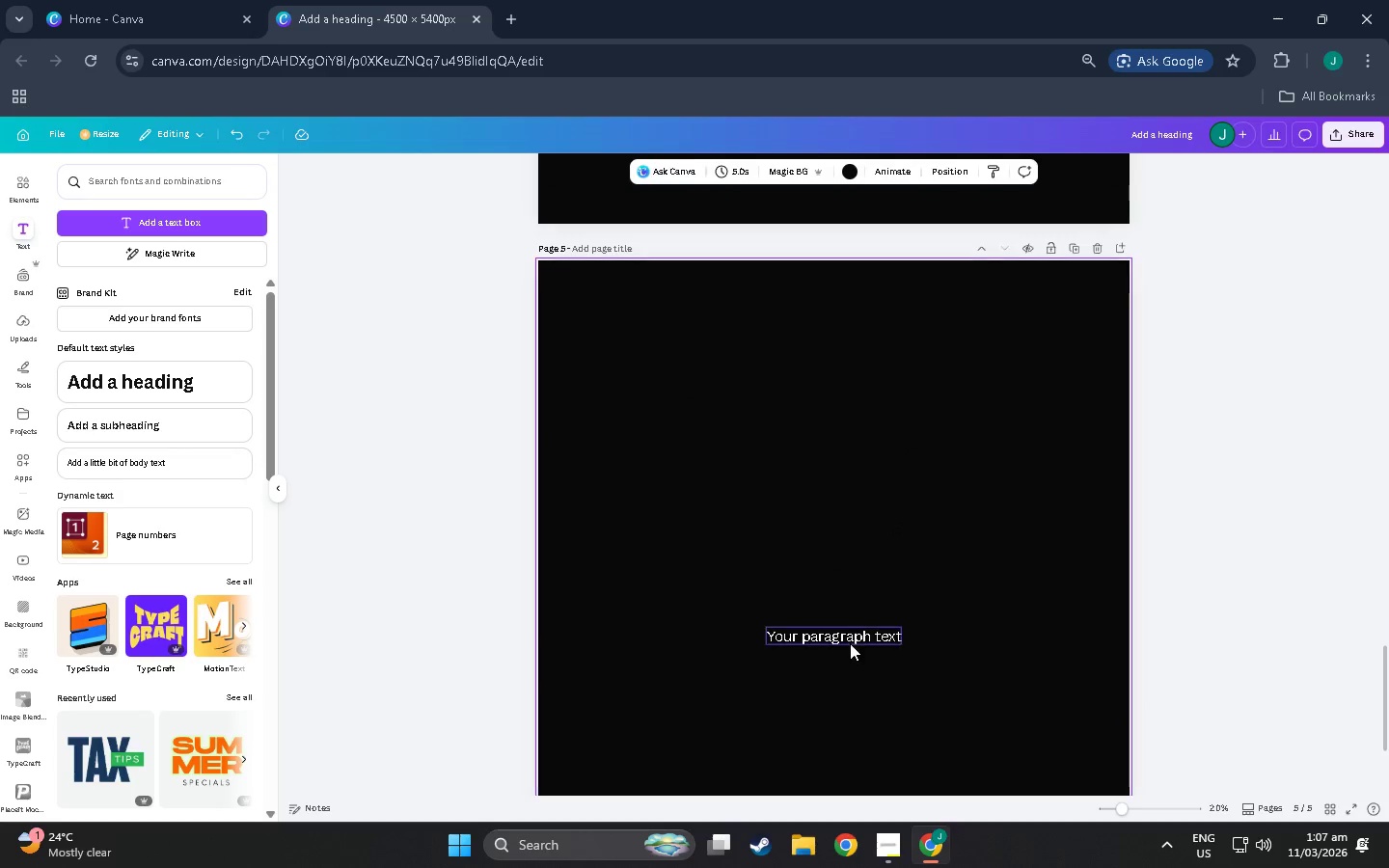 
scroll: coordinate [856, 582], scroll_direction: down, amount: 30.0
 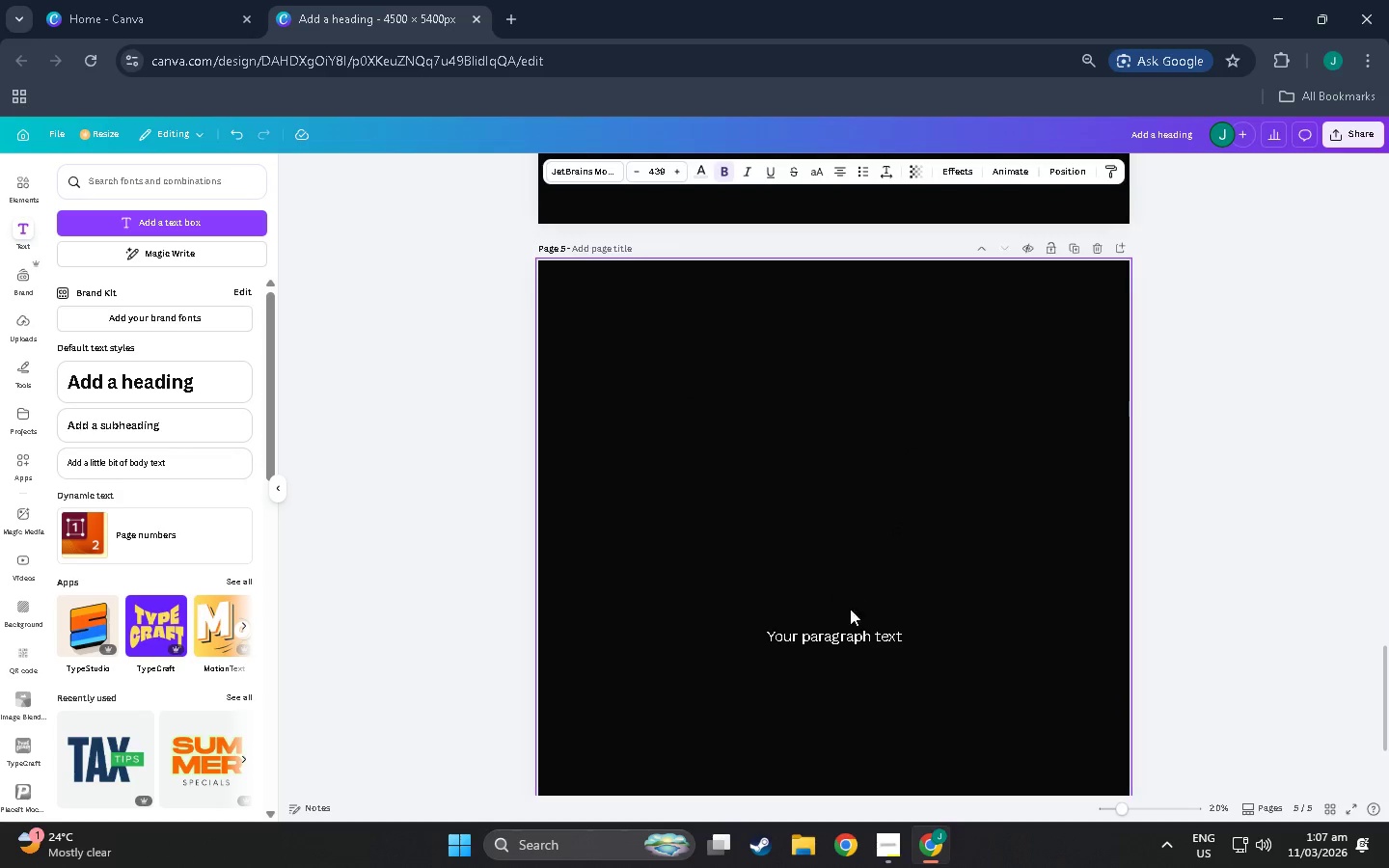 
double_click([850, 643])
 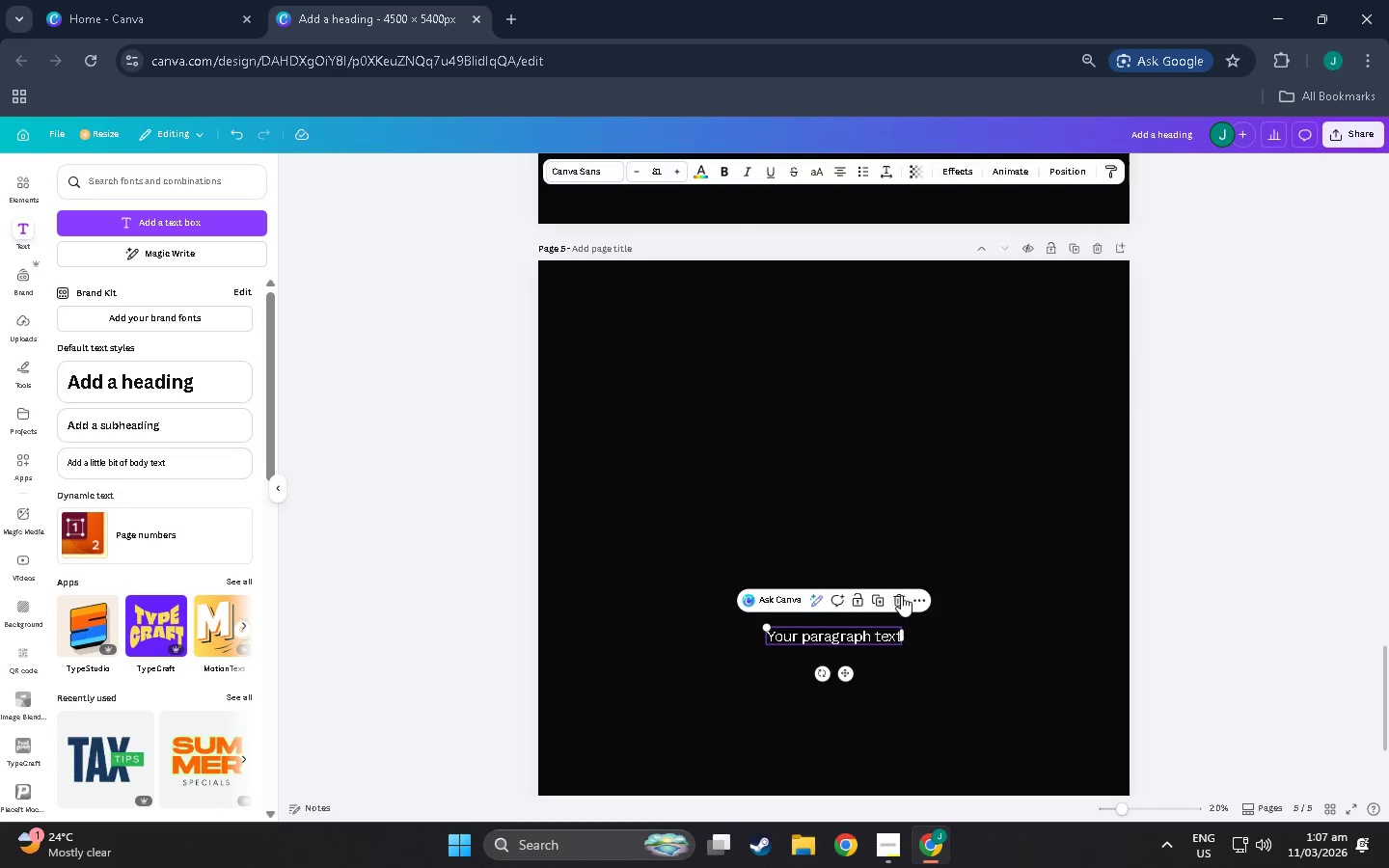 
left_click([902, 595])
 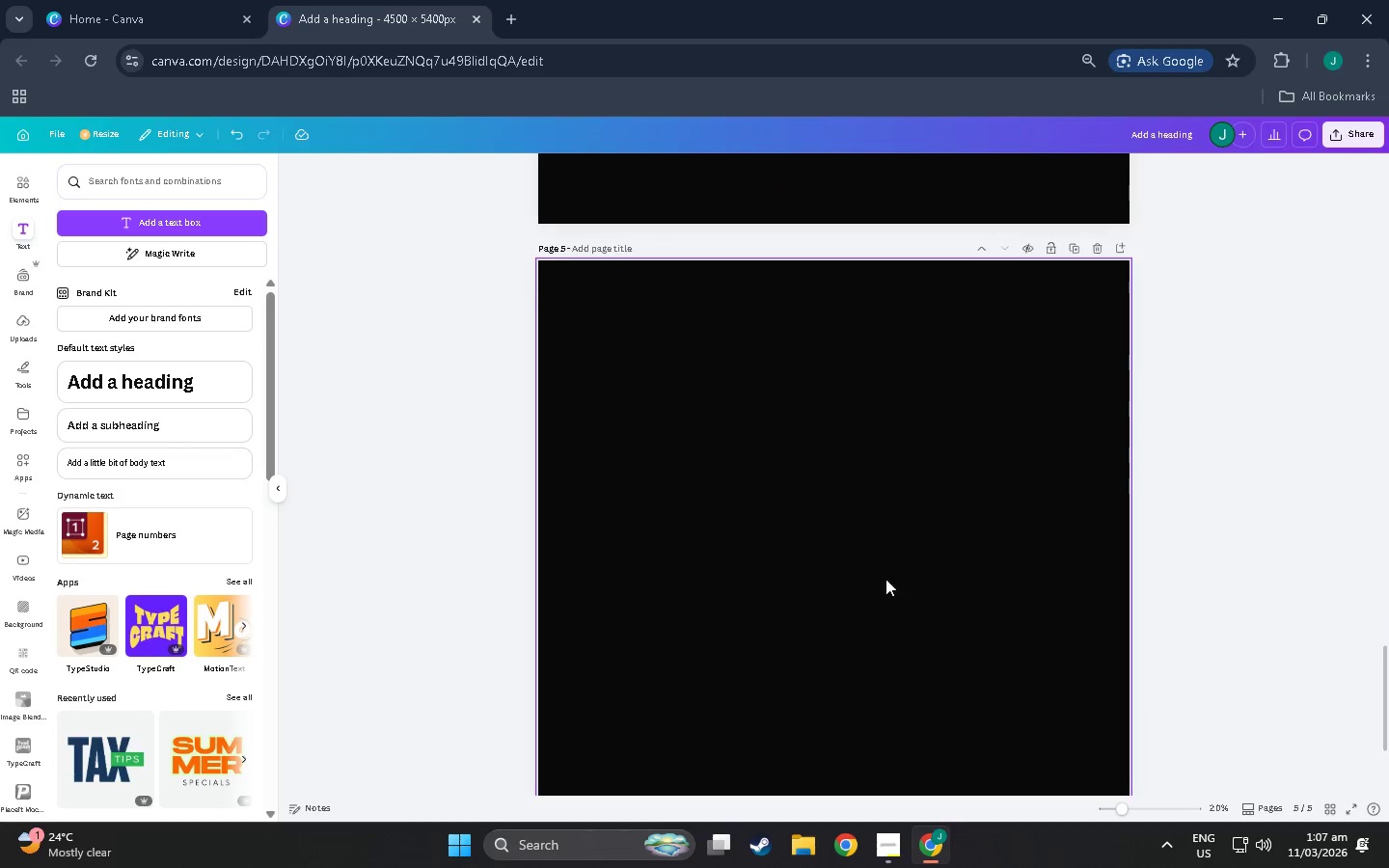 
key(Control+V)
 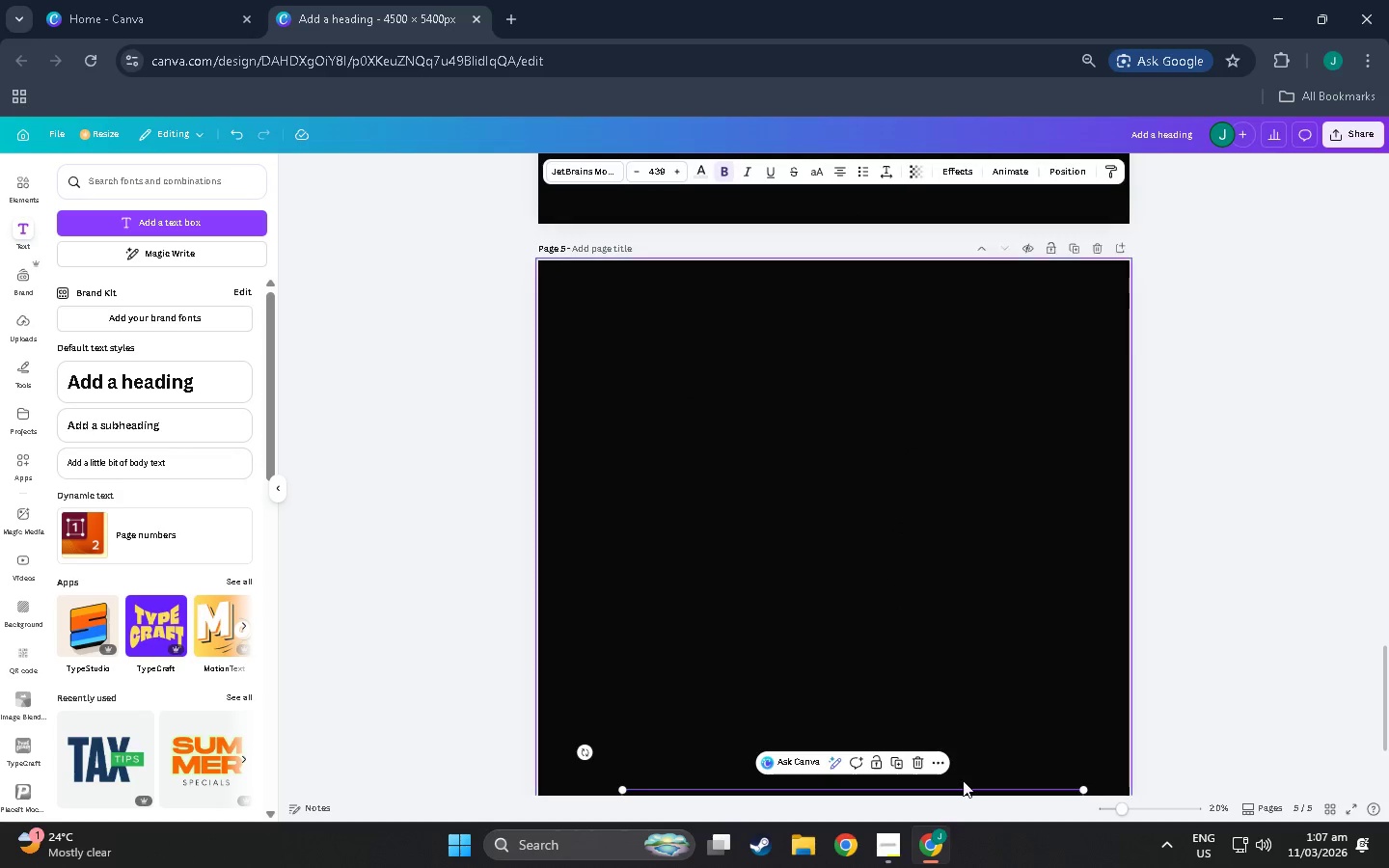 
scroll: coordinate [941, 730], scroll_direction: down, amount: 8.0
 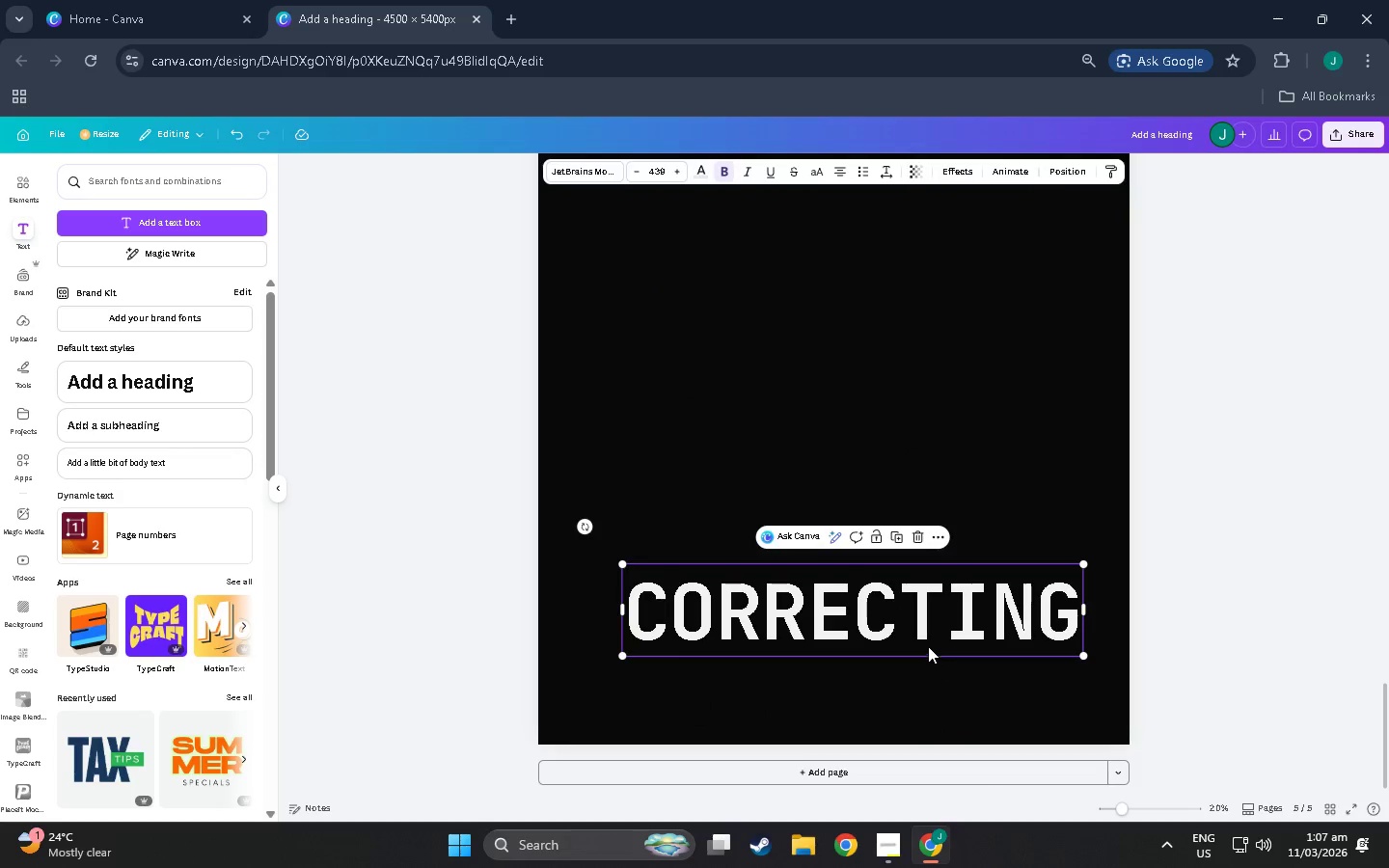 
left_click_drag(start_coordinate=[925, 637], to_coordinate=[923, 309])
 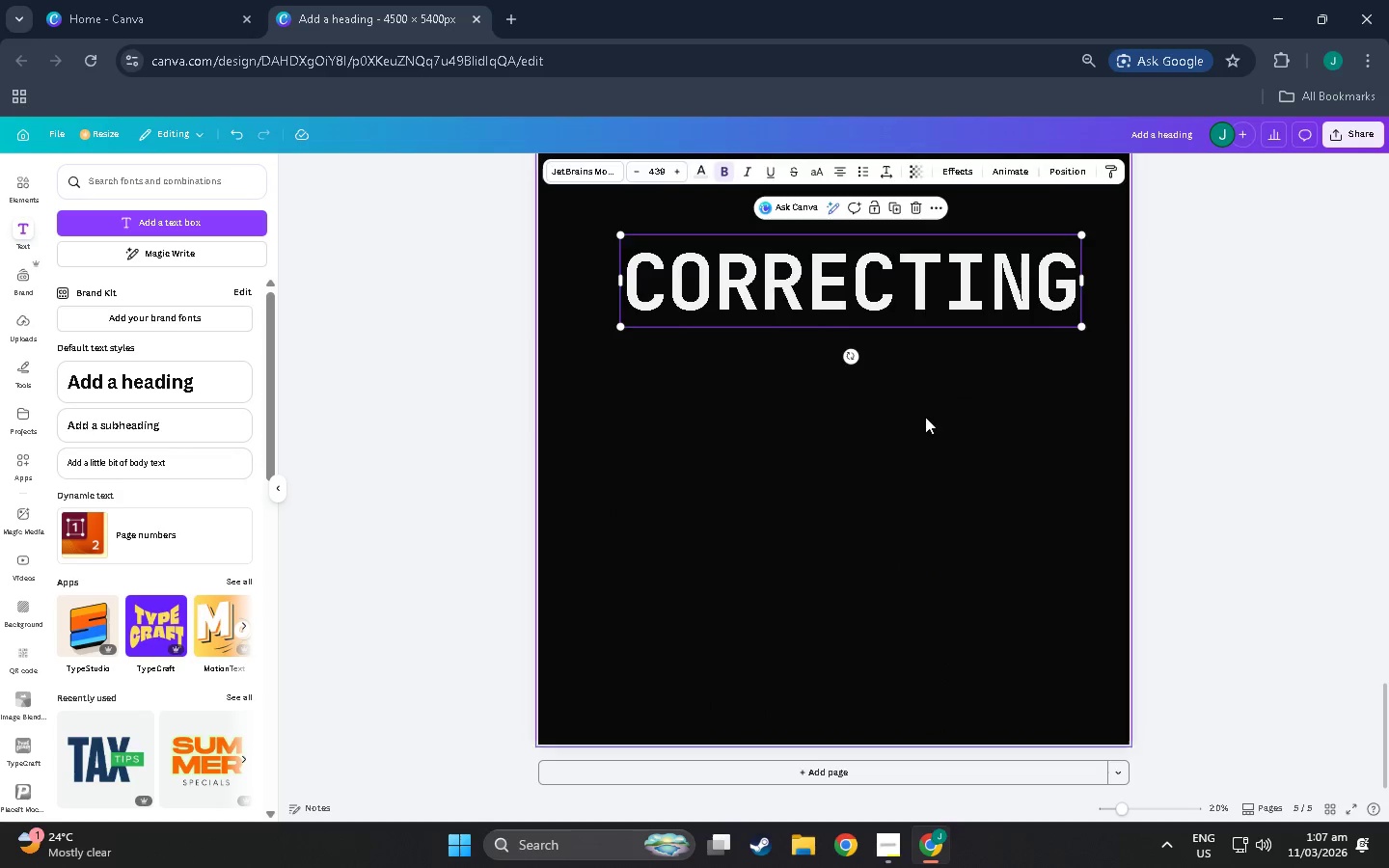 
left_click([930, 582])
 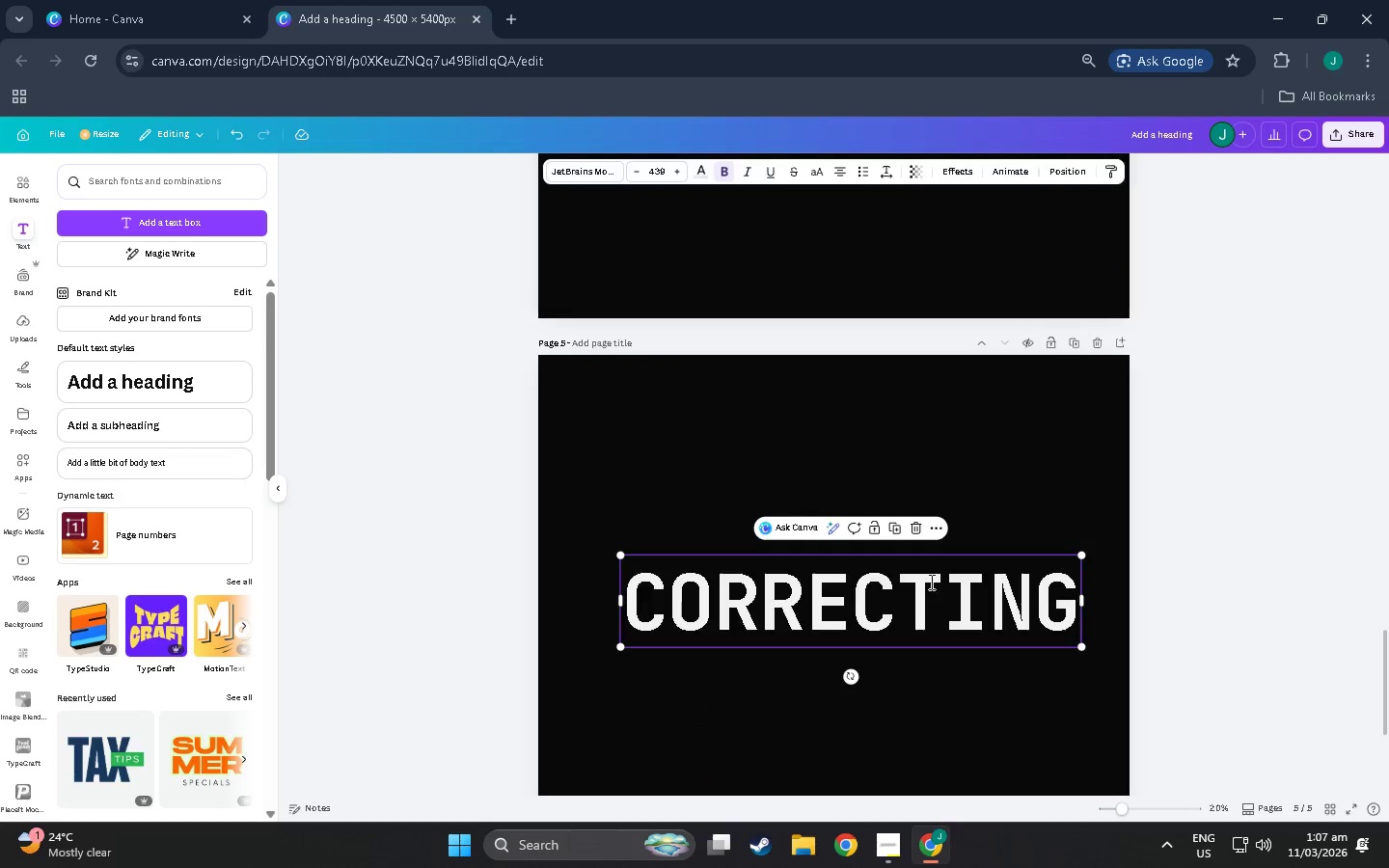 
scroll: coordinate [922, 432], scroll_direction: up, amount: 7.0
 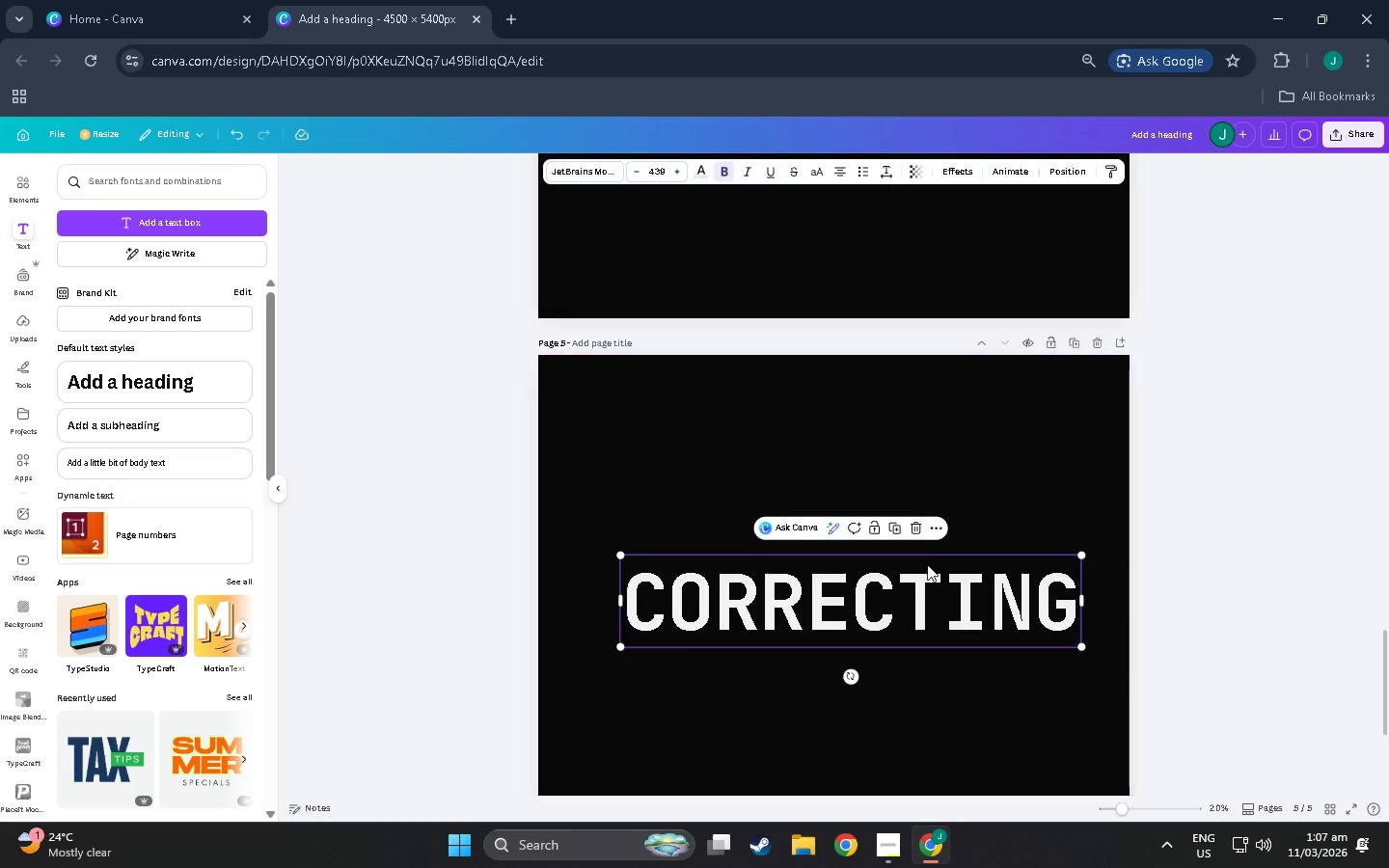 
double_click([930, 582])
 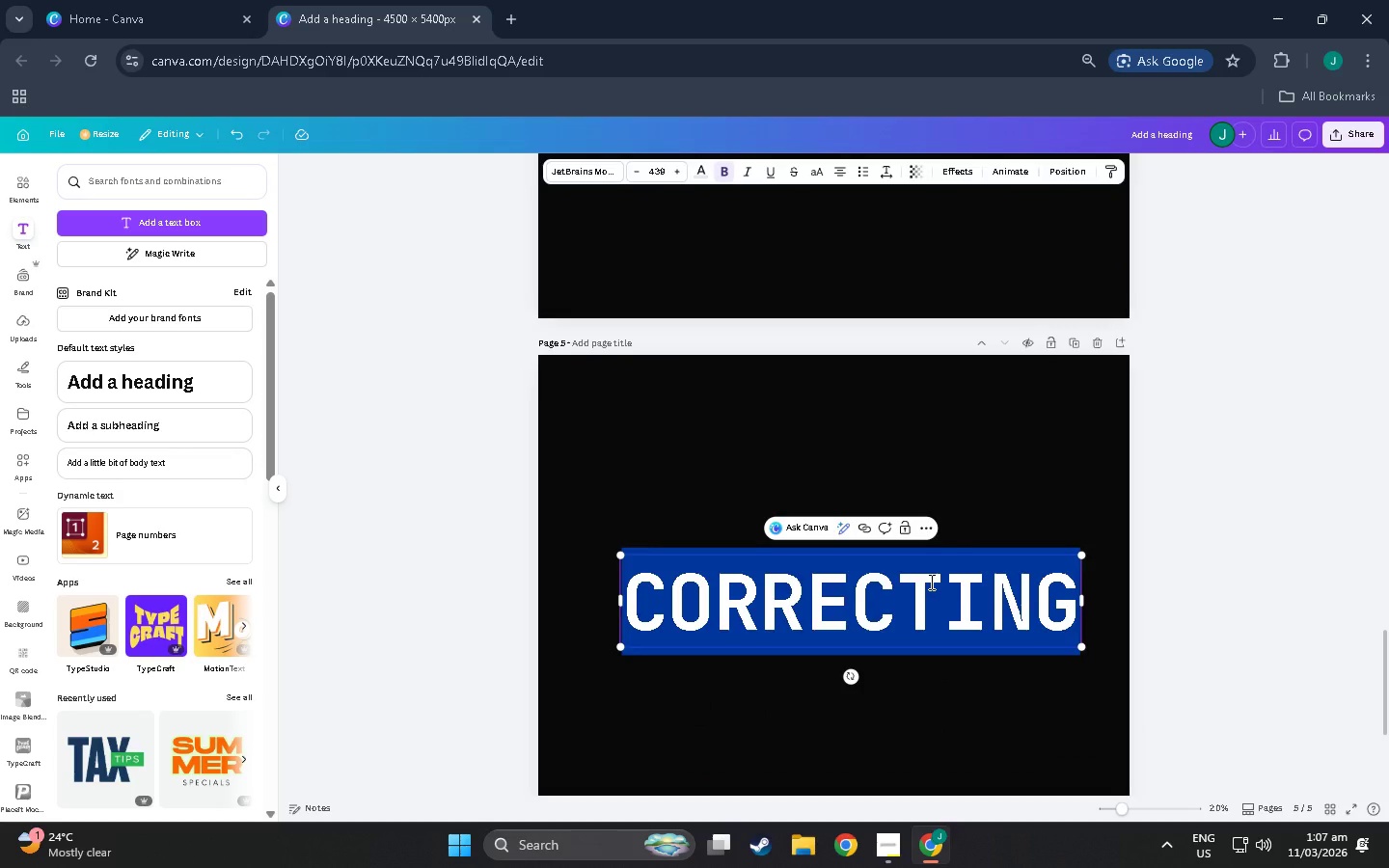 
type(m)
key(Backspace)
type(mobile e)
key(Backspace)
key(Backspace)
type( esthetics)
 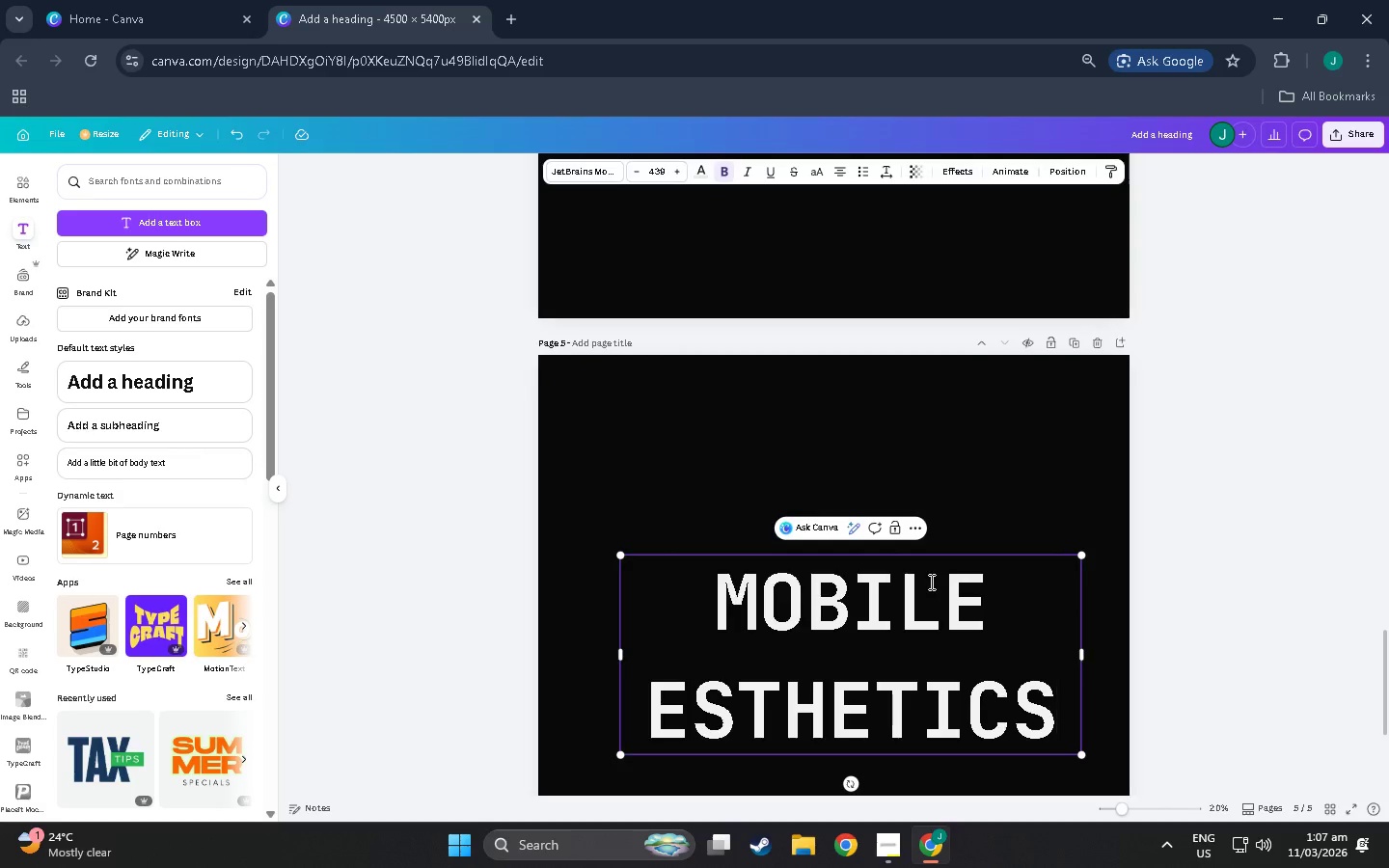 
hold_key(key=CapsLock, duration=0.52)
 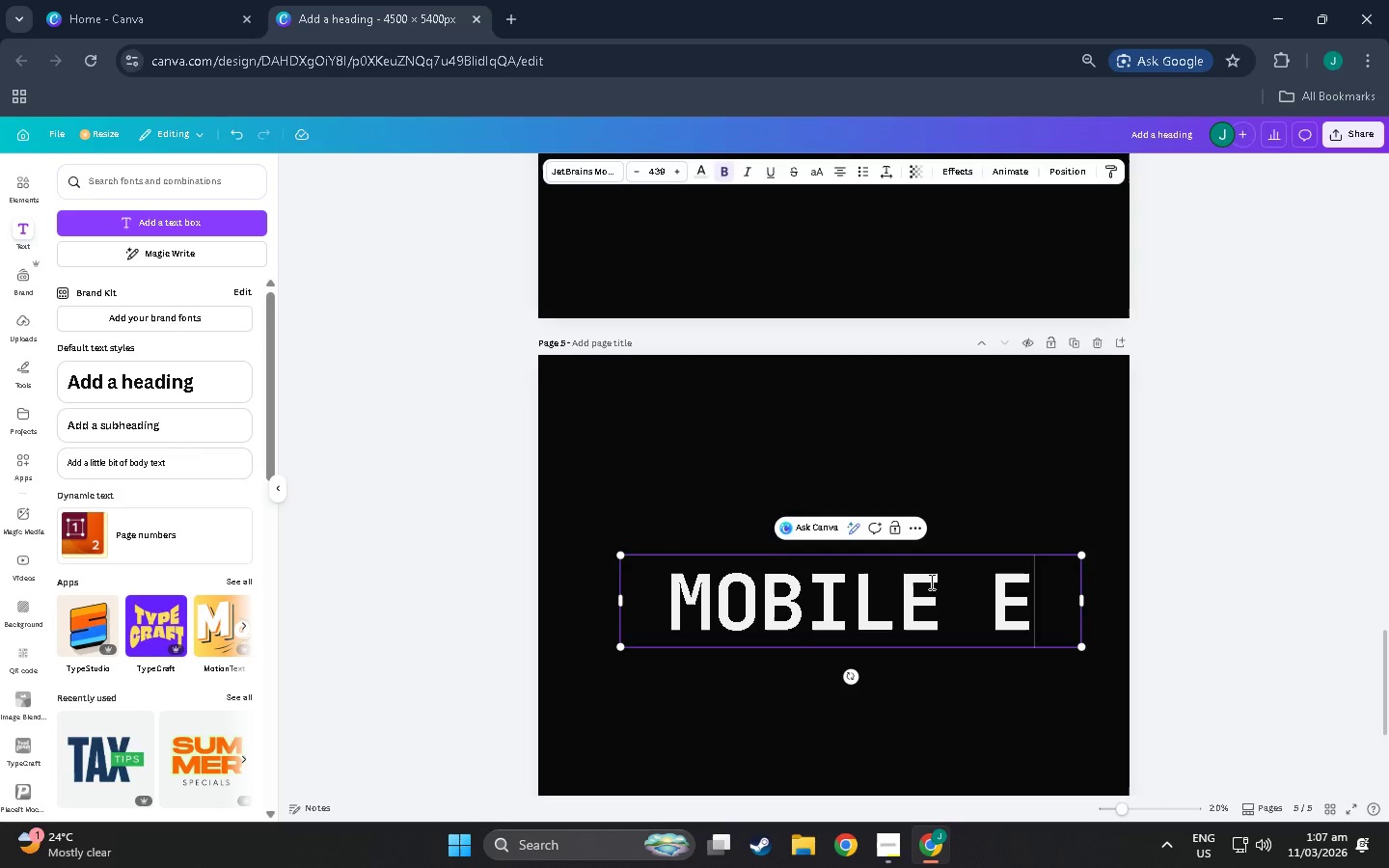 
left_click([963, 169])
 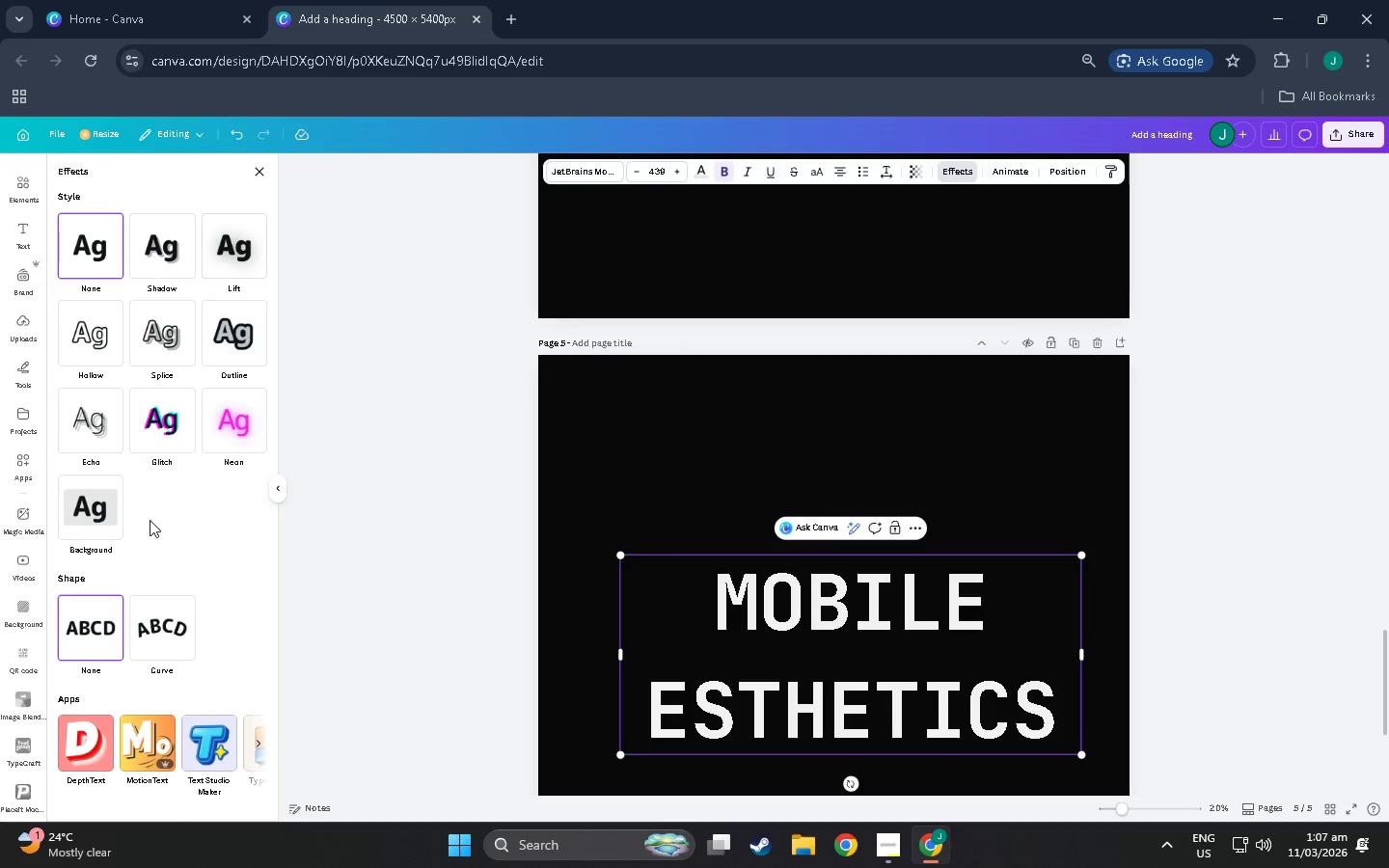 
left_click([143, 629])
 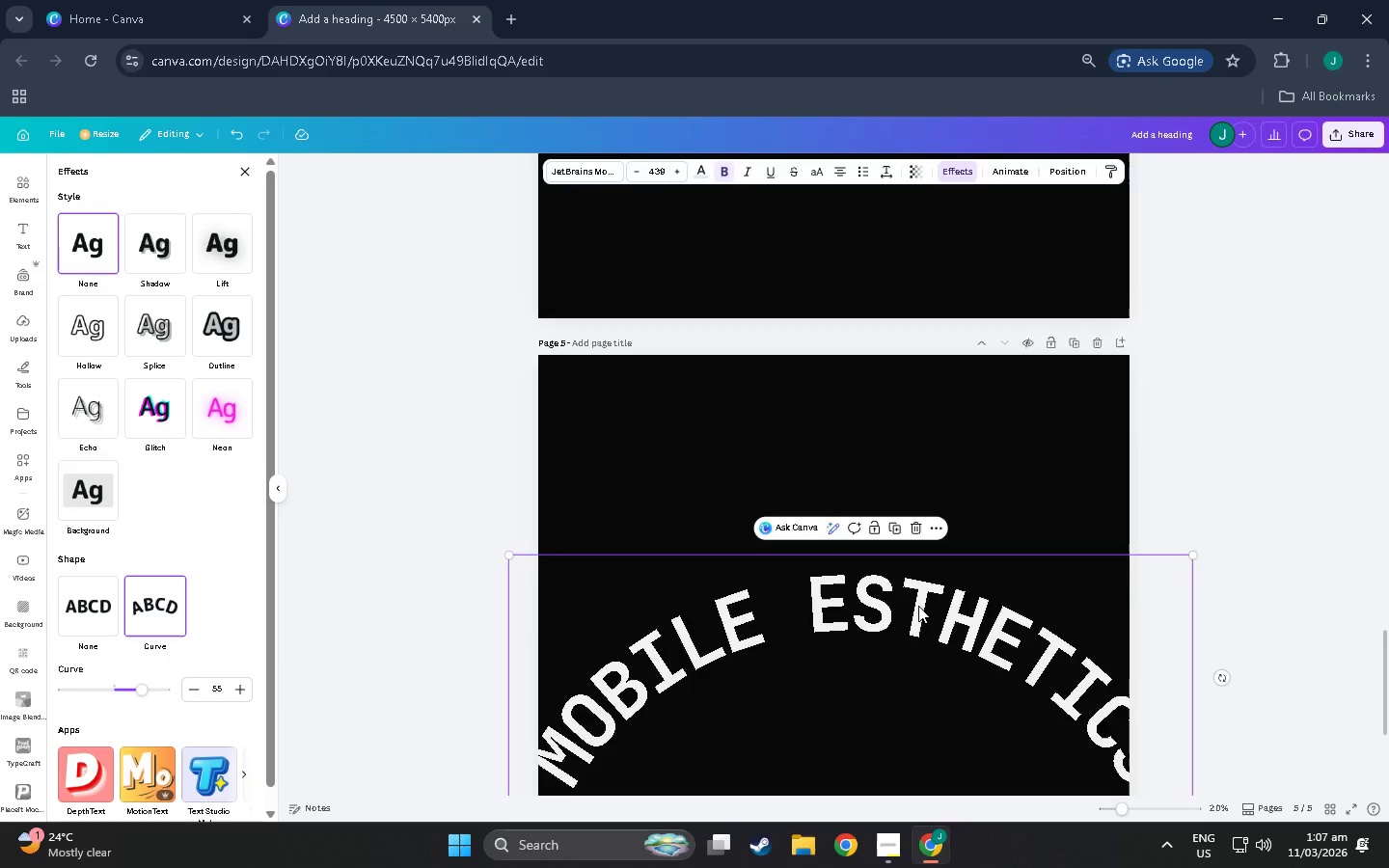 
scroll: coordinate [918, 606], scroll_direction: down, amount: 2.0
 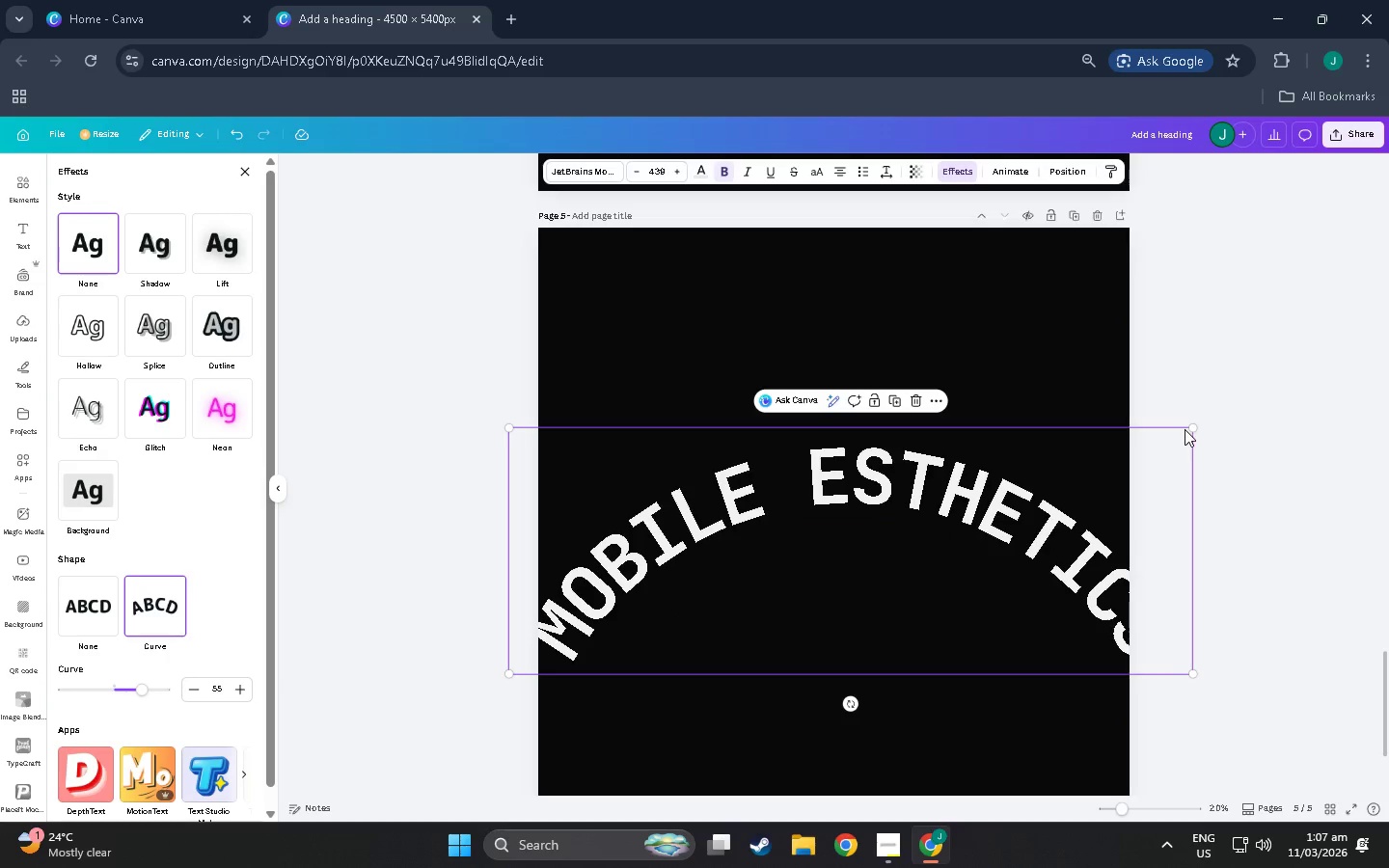 
left_click_drag(start_coordinate=[1191, 427], to_coordinate=[1010, 470])
 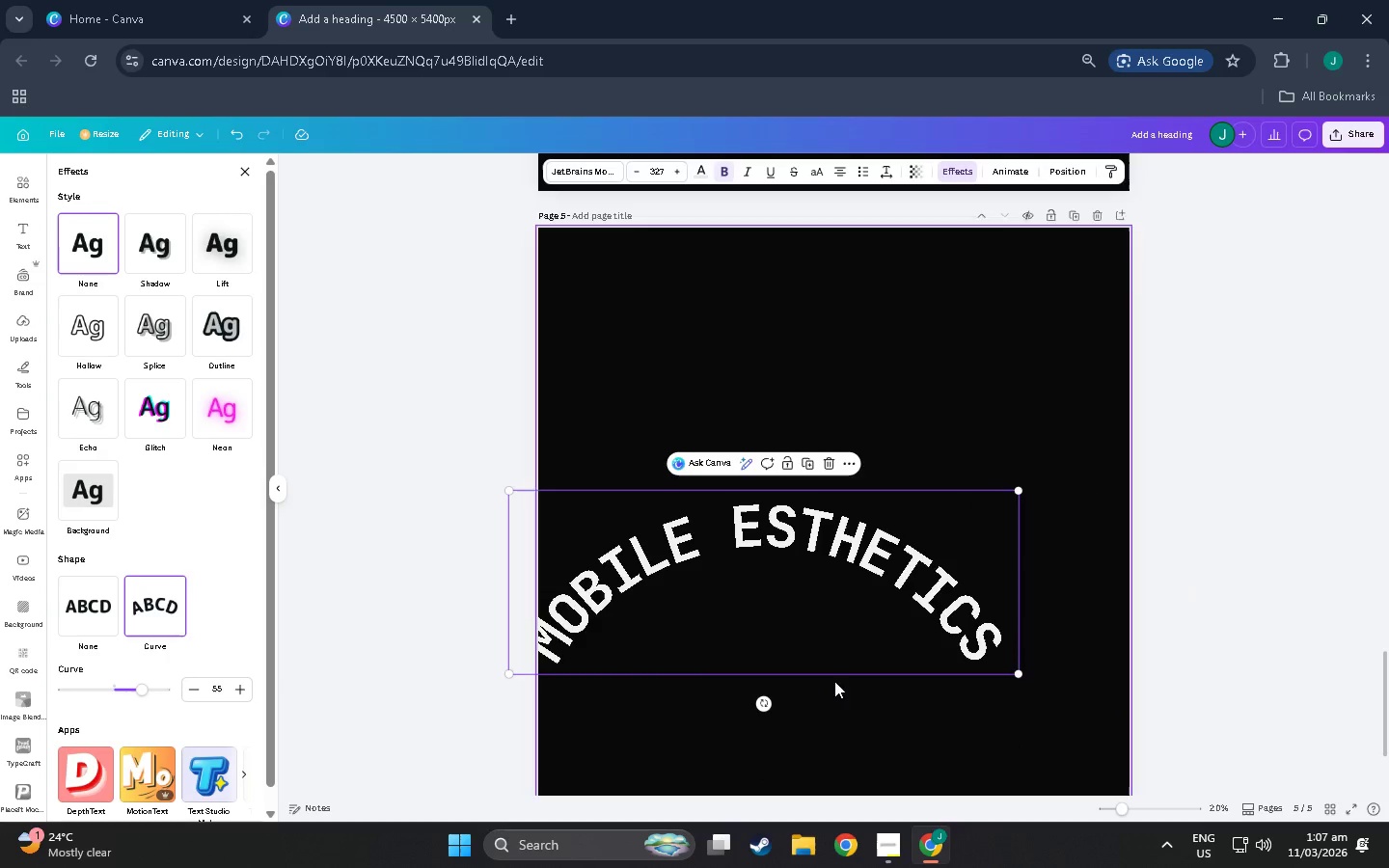 
left_click_drag(start_coordinate=[848, 664], to_coordinate=[942, 469])
 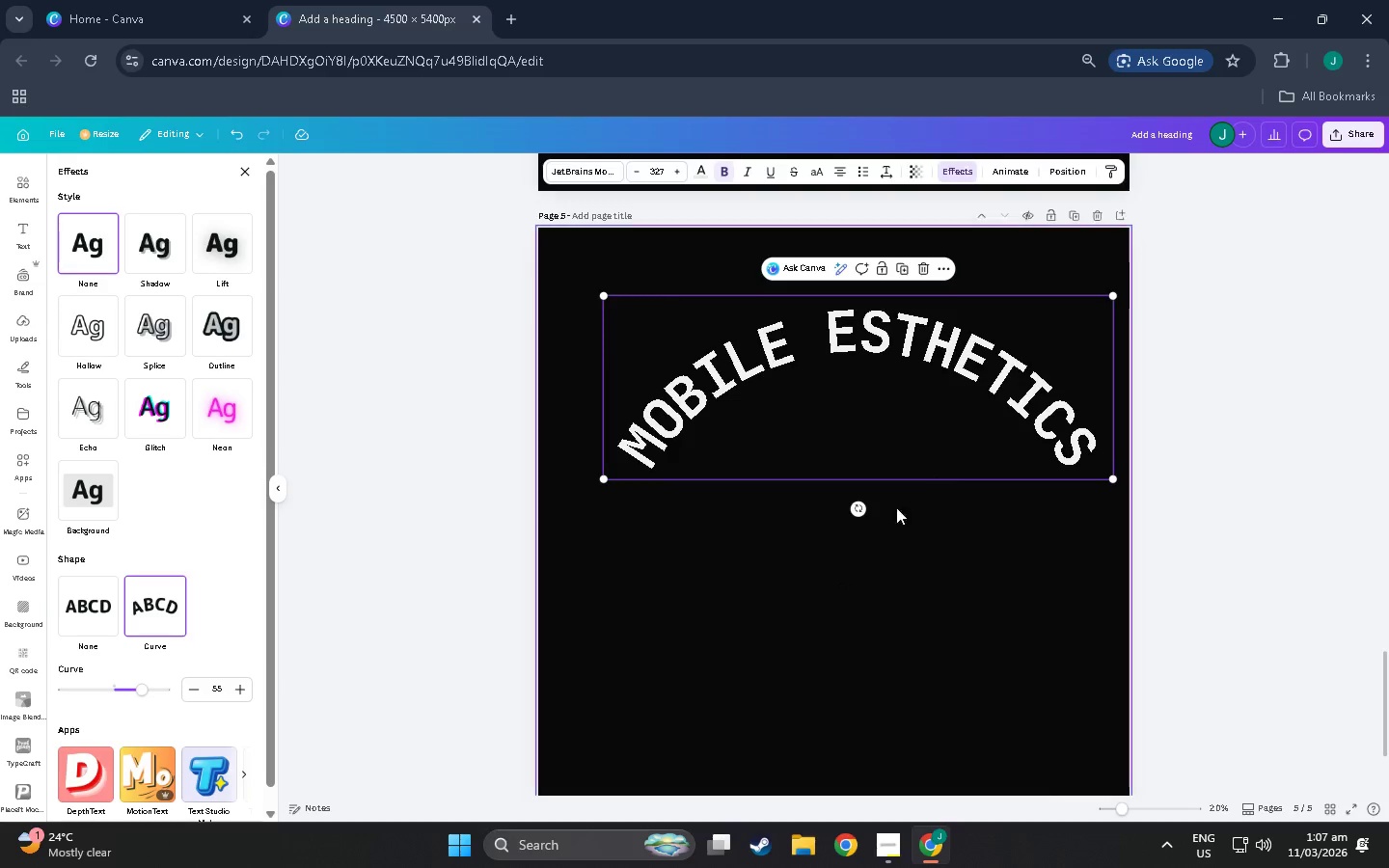 
mouse_move([889, 508])
 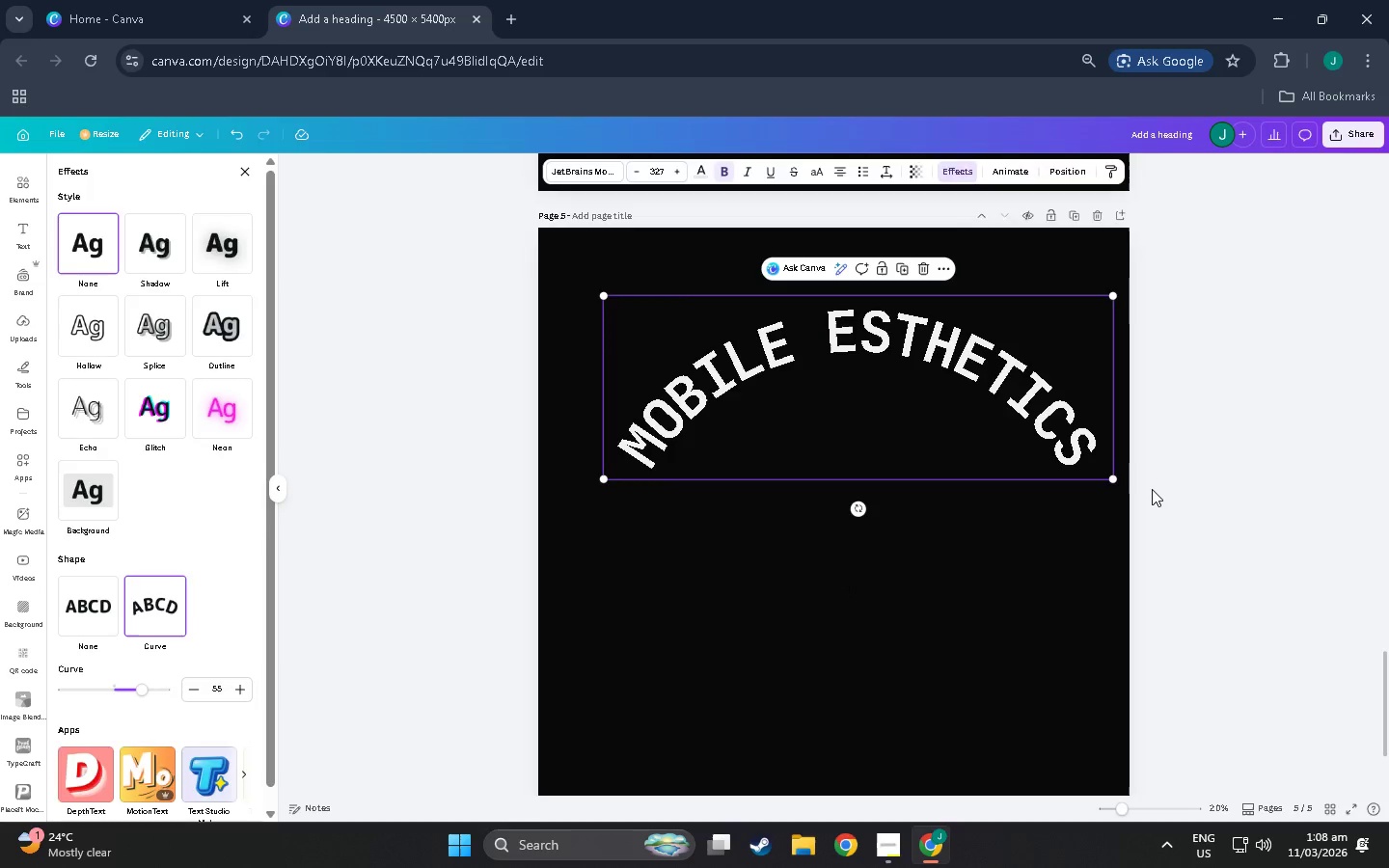 
left_click([1152, 489])
 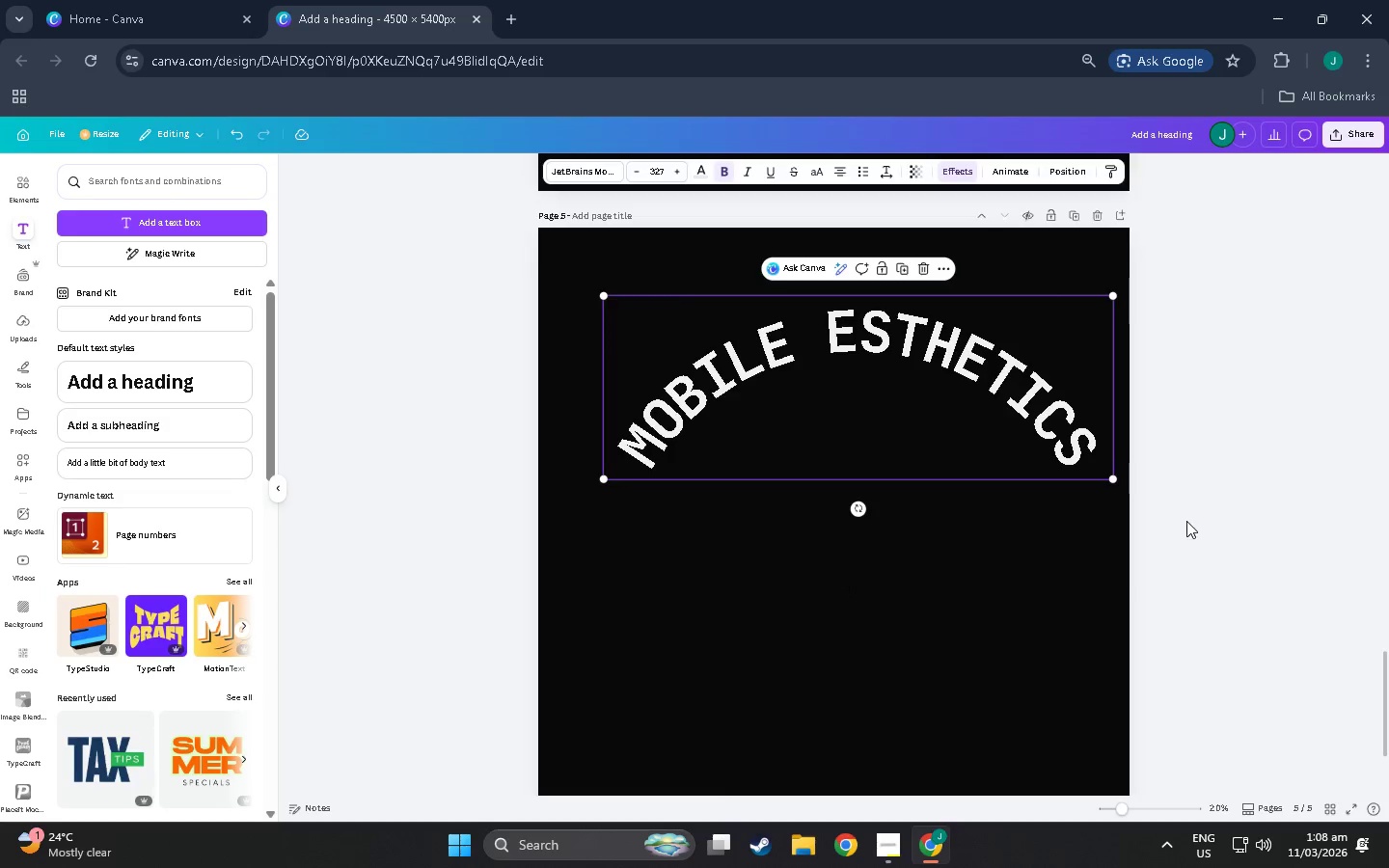 
left_click([1137, 569])
 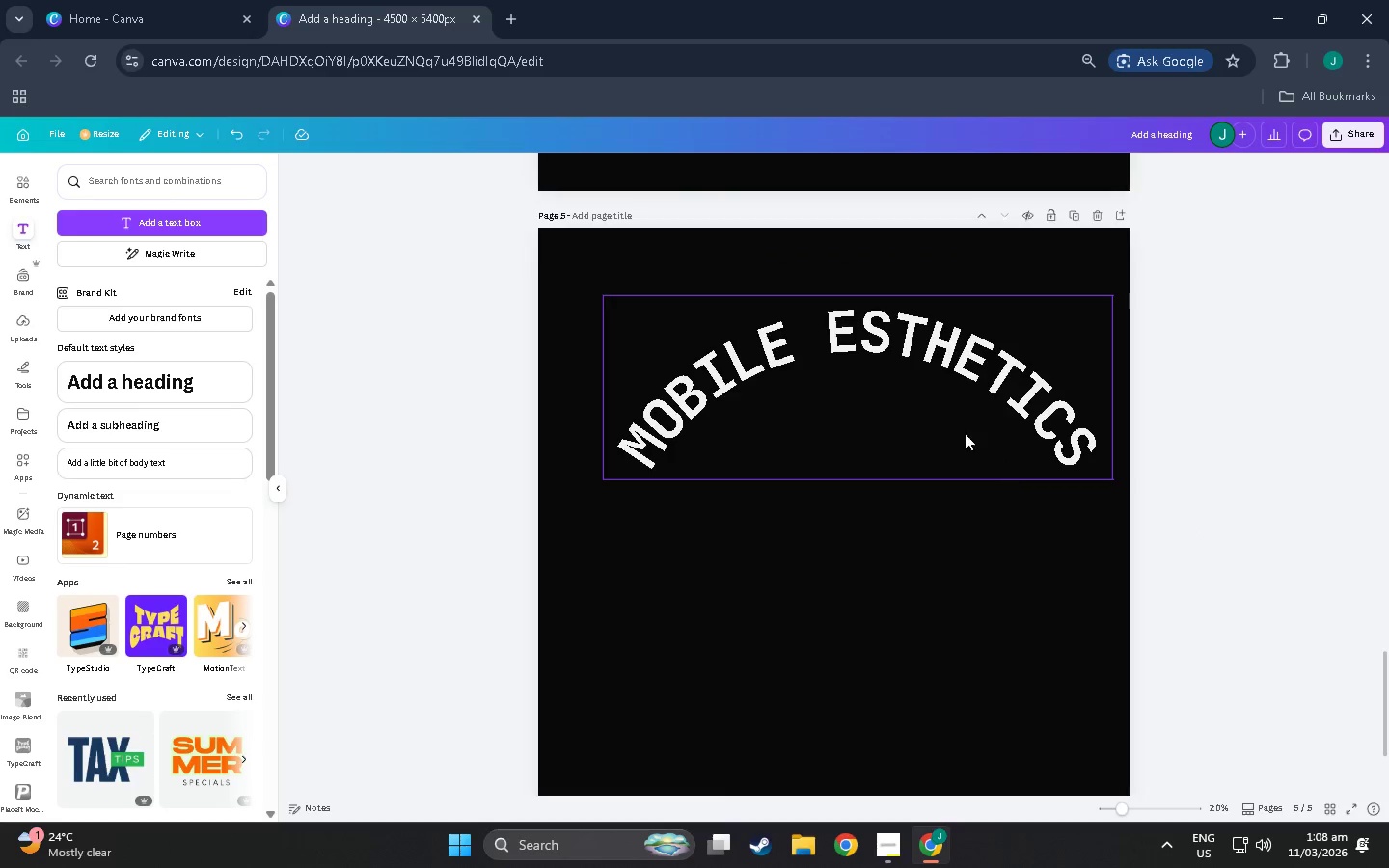 
left_click([964, 433])
 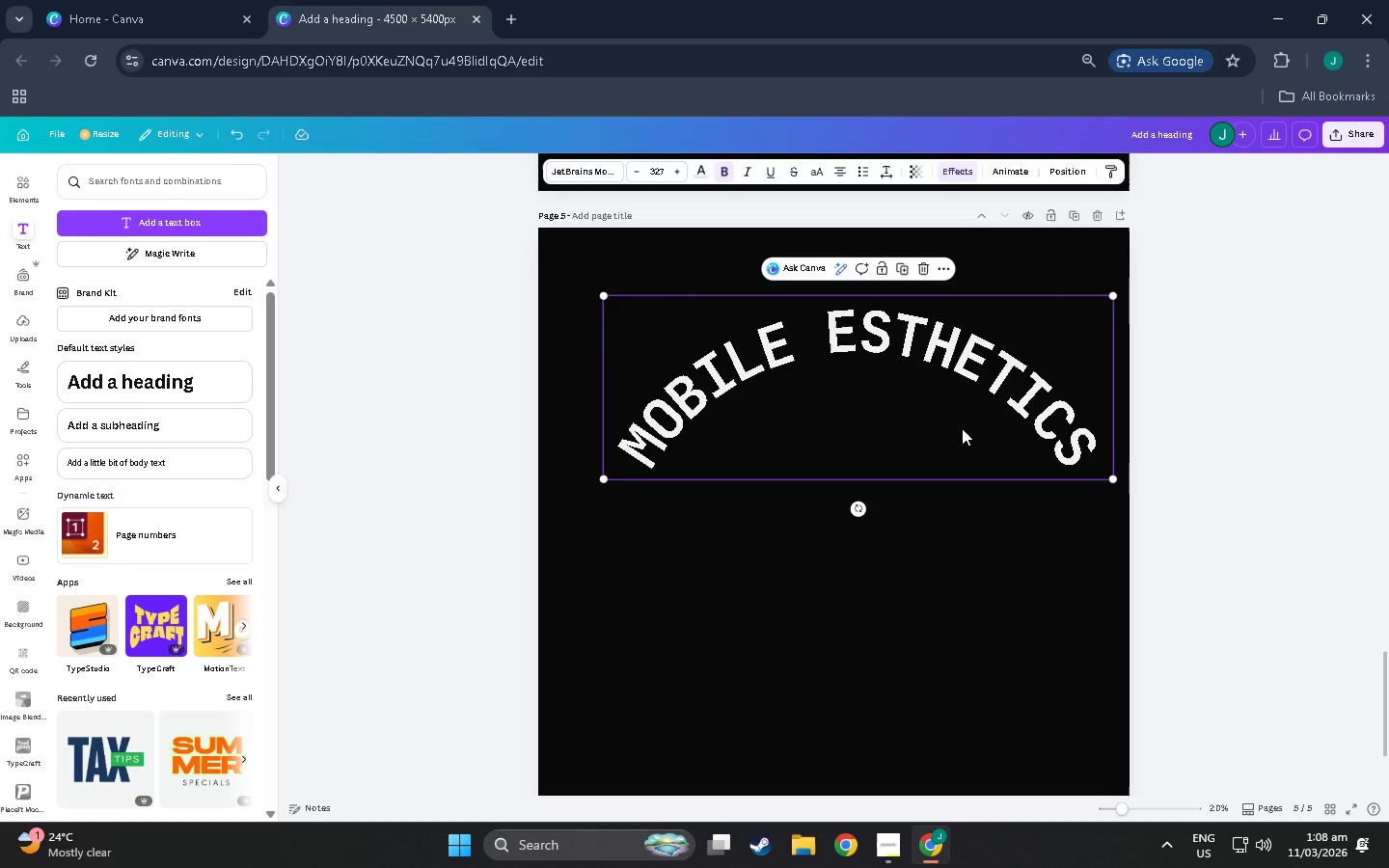 
key(Control+C)
 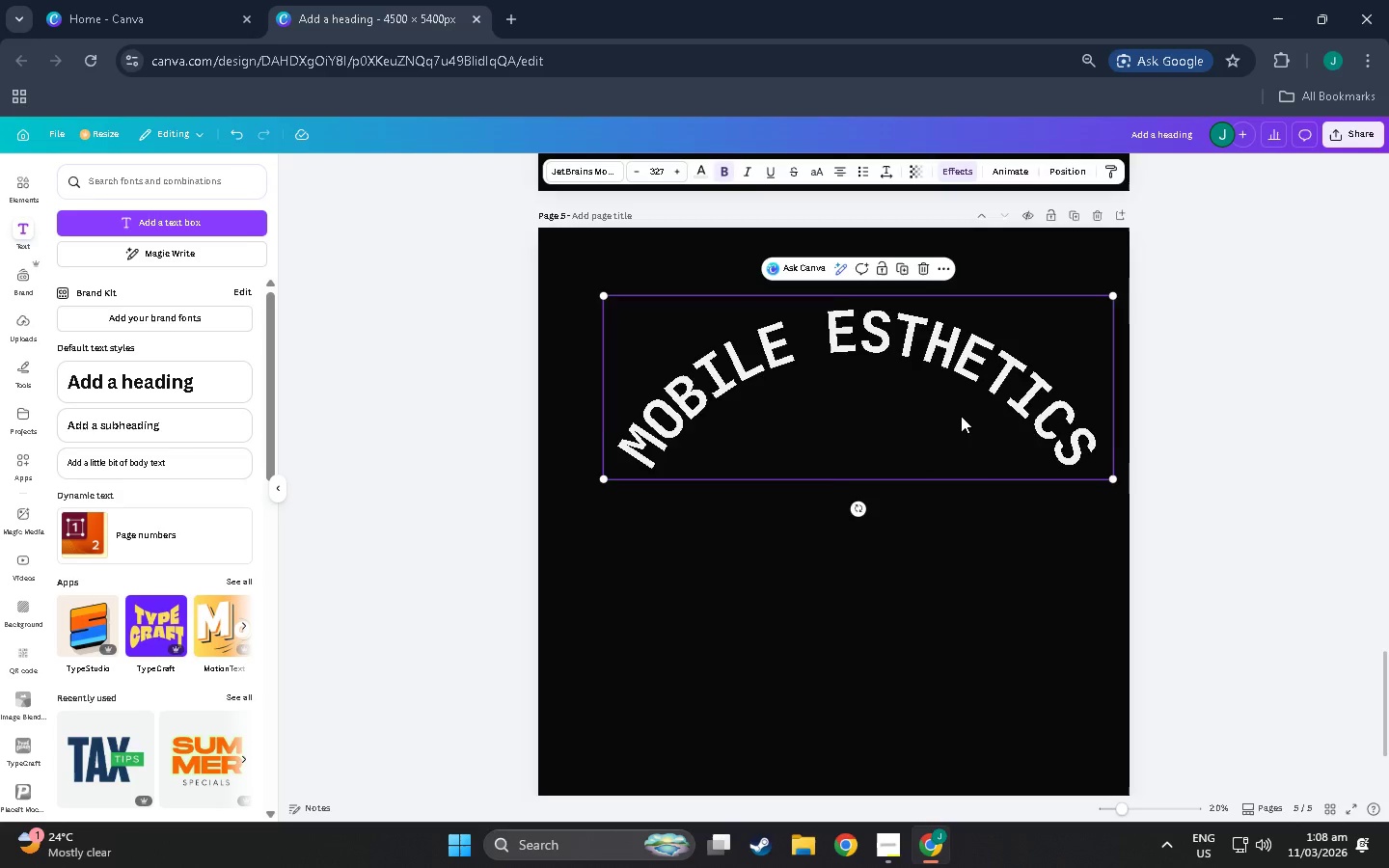 
key(Control+V)
 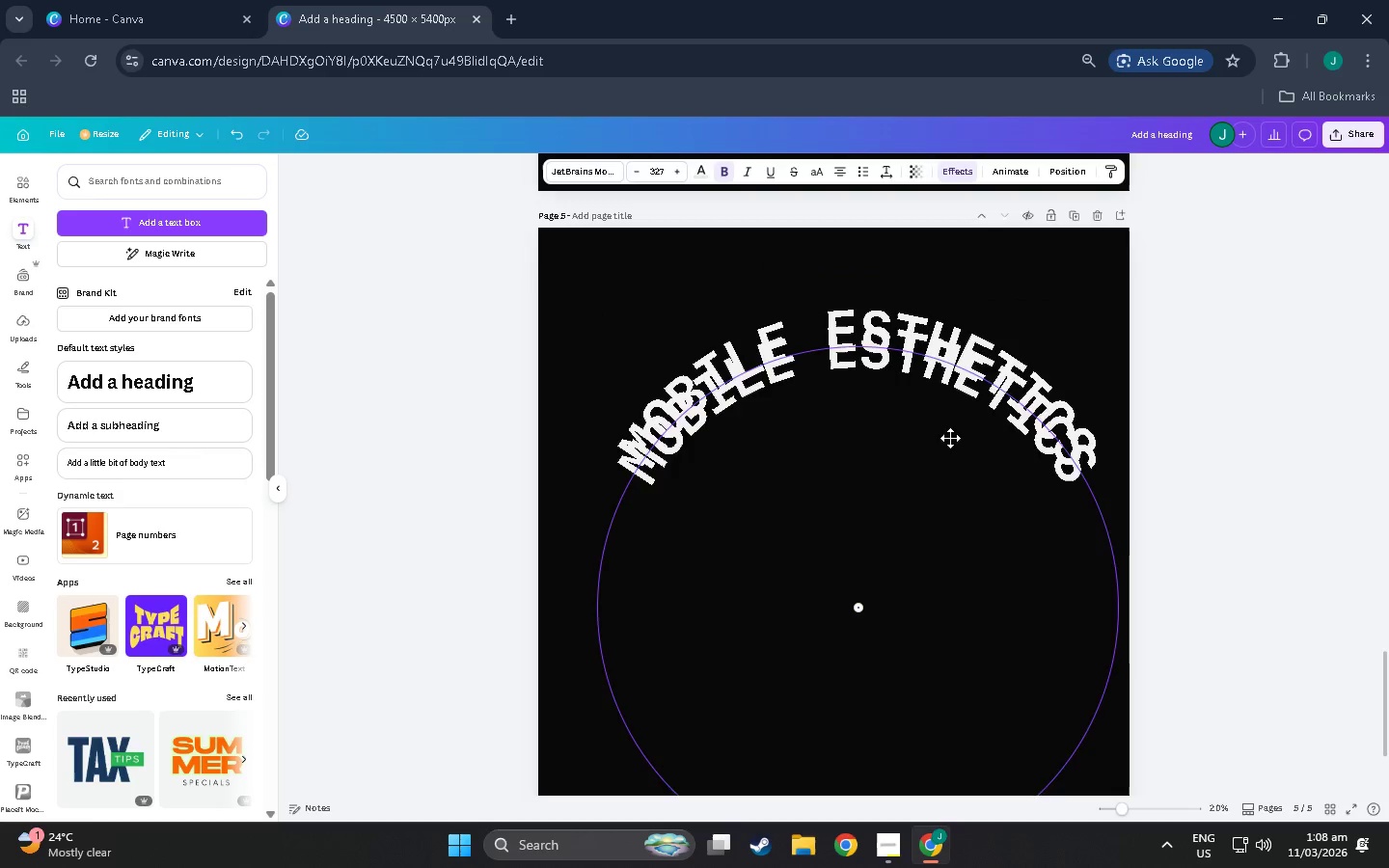 
left_click_drag(start_coordinate=[956, 416], to_coordinate=[963, 605])
 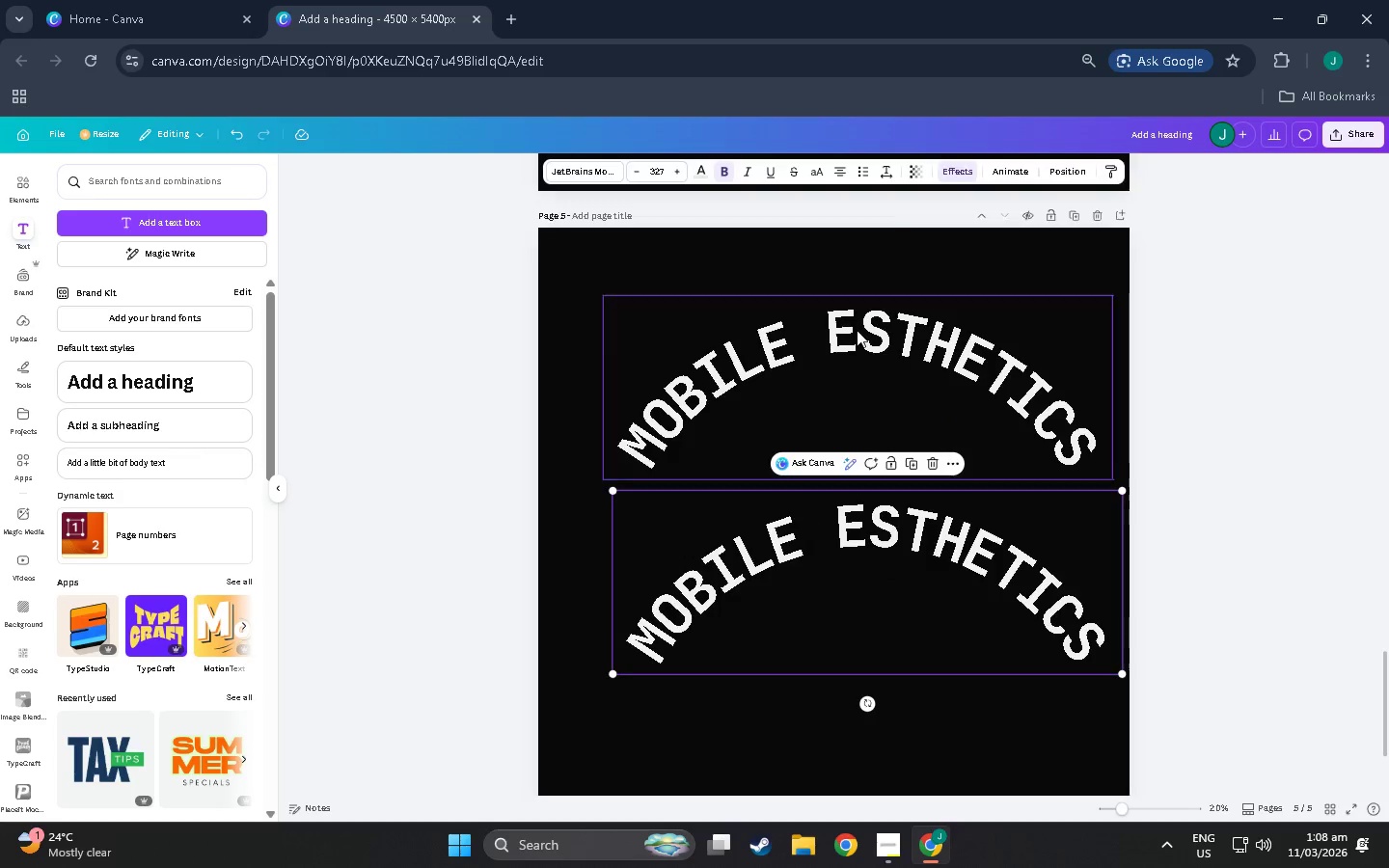 
left_click([960, 171])
 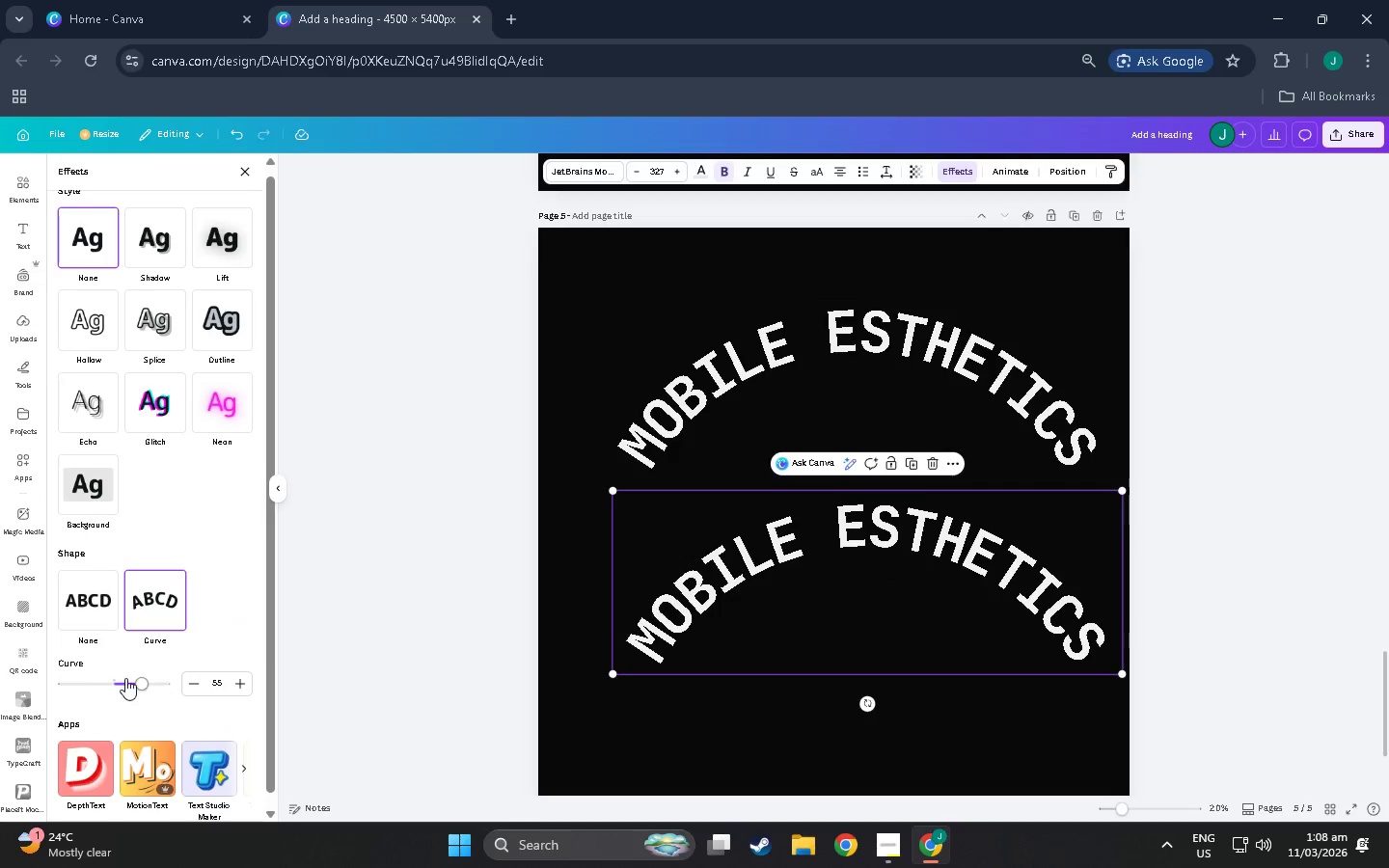 
left_click_drag(start_coordinate=[141, 687], to_coordinate=[86, 685])
 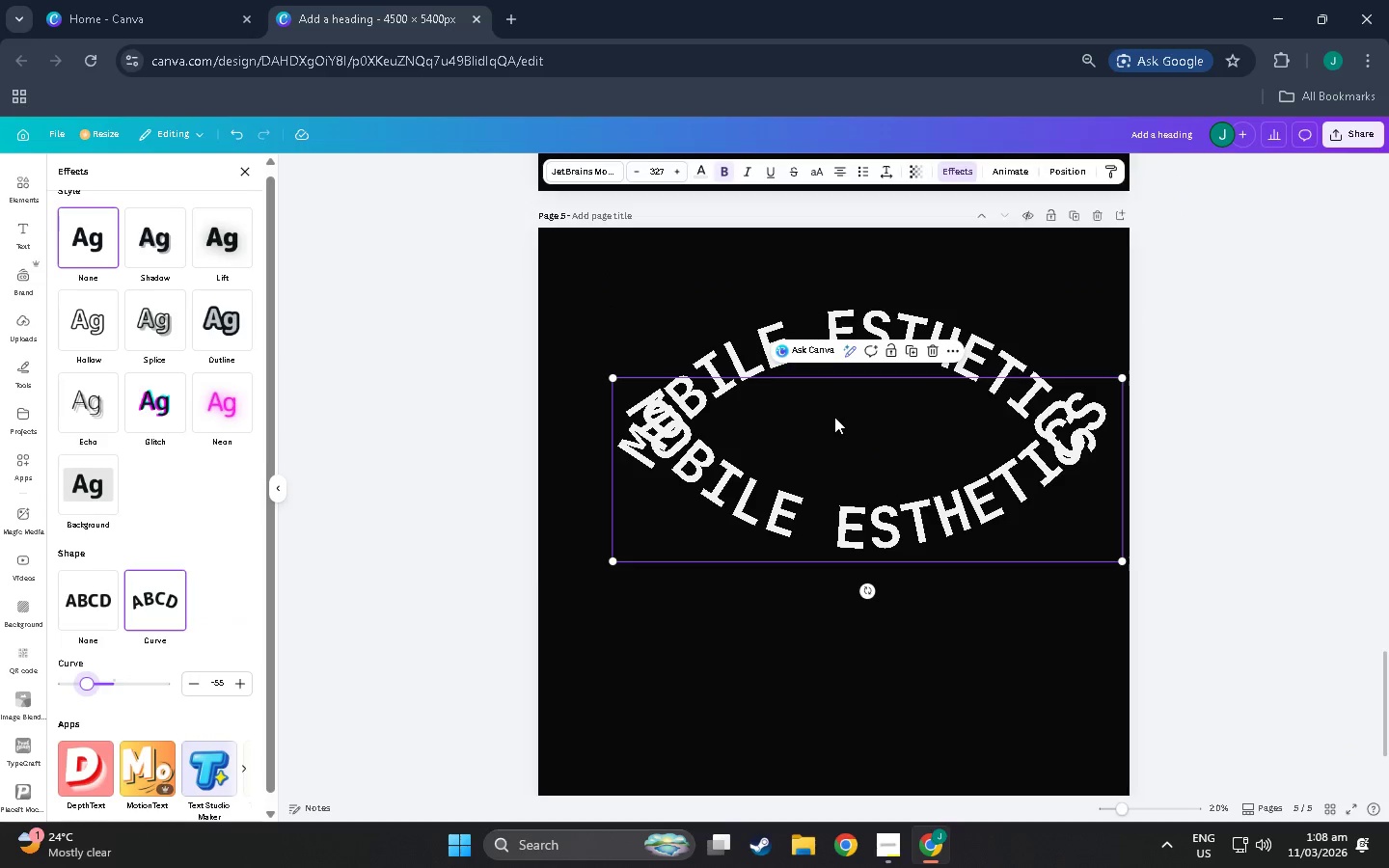 
left_click_drag(start_coordinate=[831, 458], to_coordinate=[823, 780])
 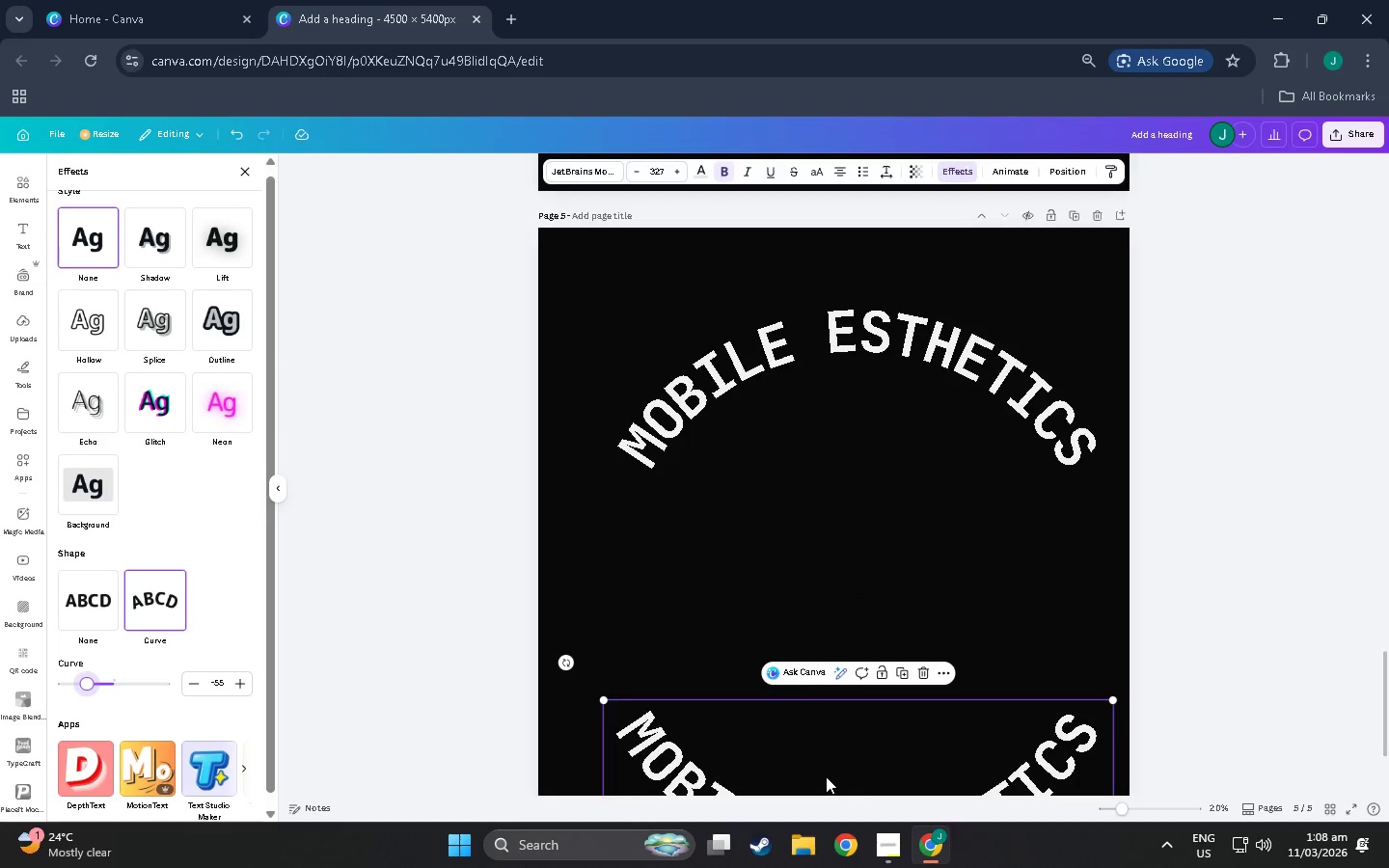 
scroll: coordinate [826, 776], scroll_direction: down, amount: 1.0
 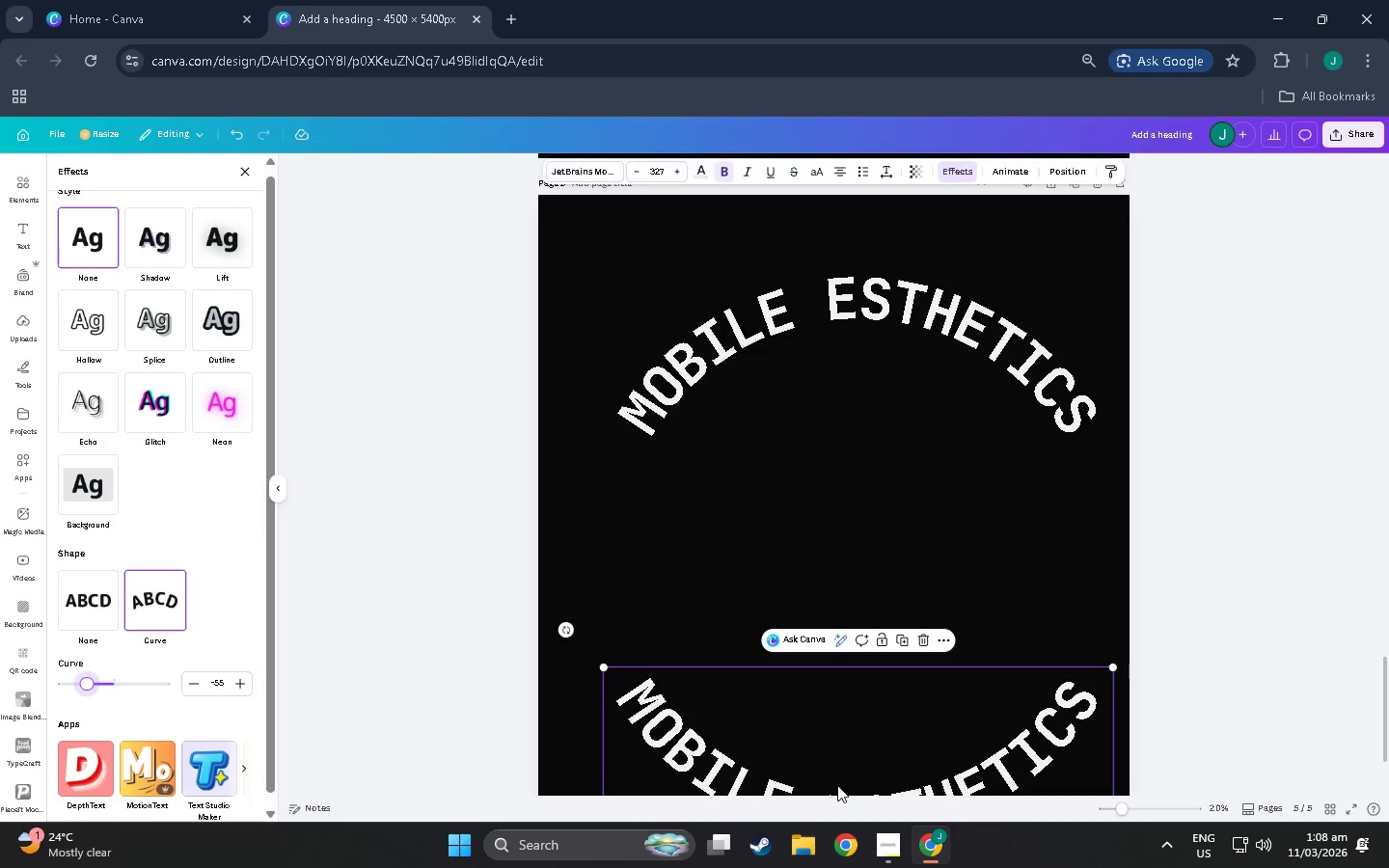 
double_click([837, 785])
 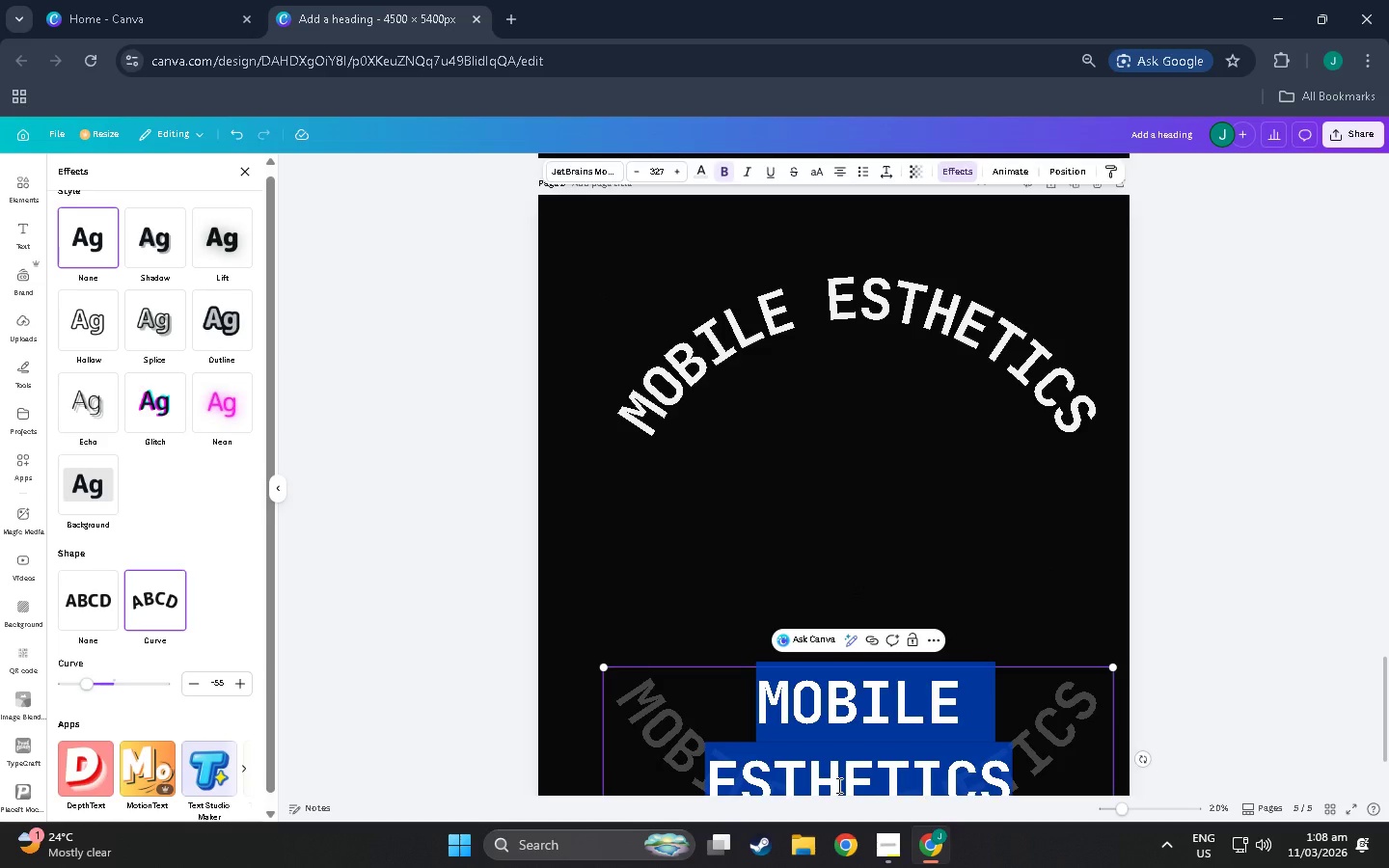 
type(THE NIGHT SHIFT)
 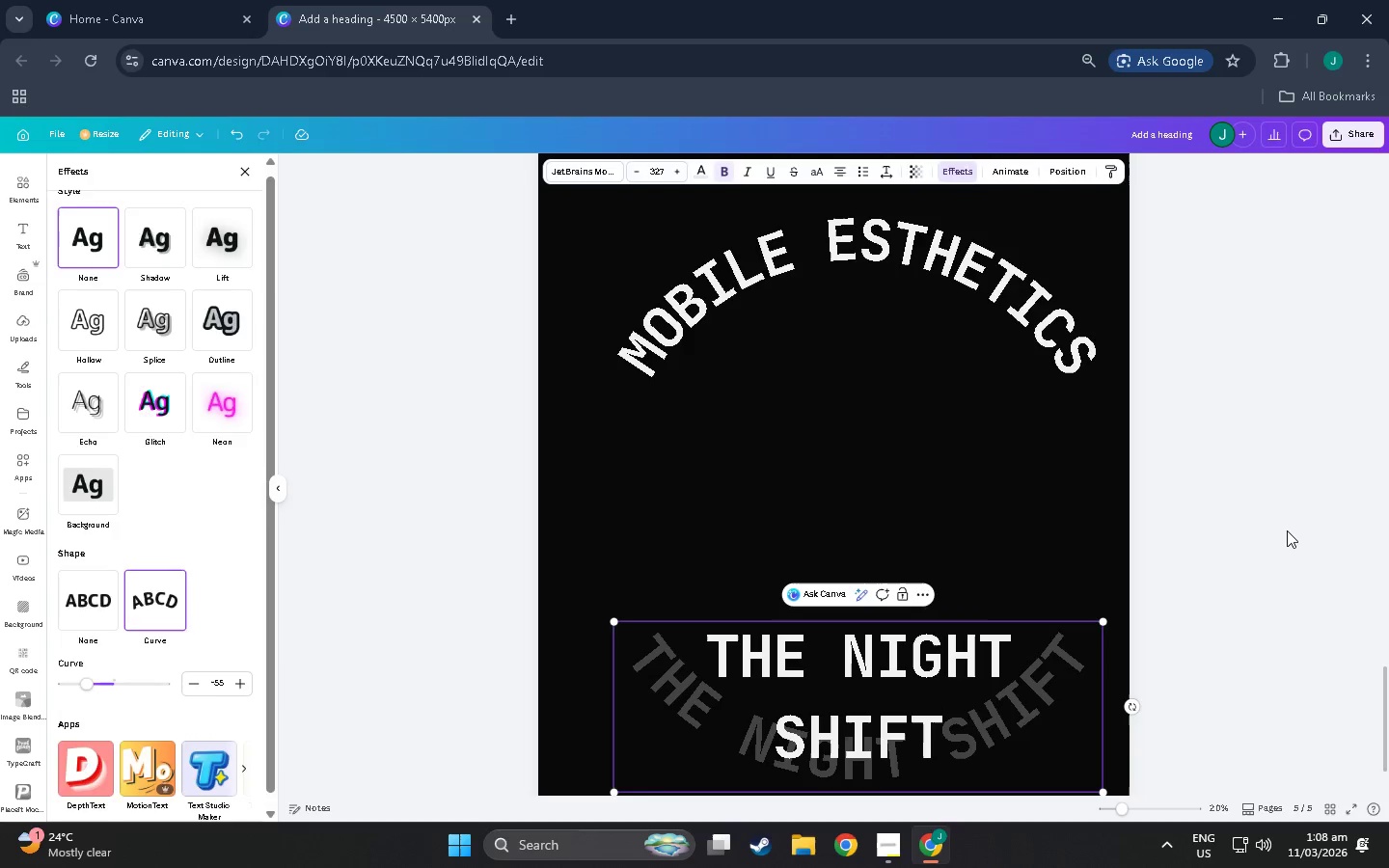 
double_click([1238, 537])
 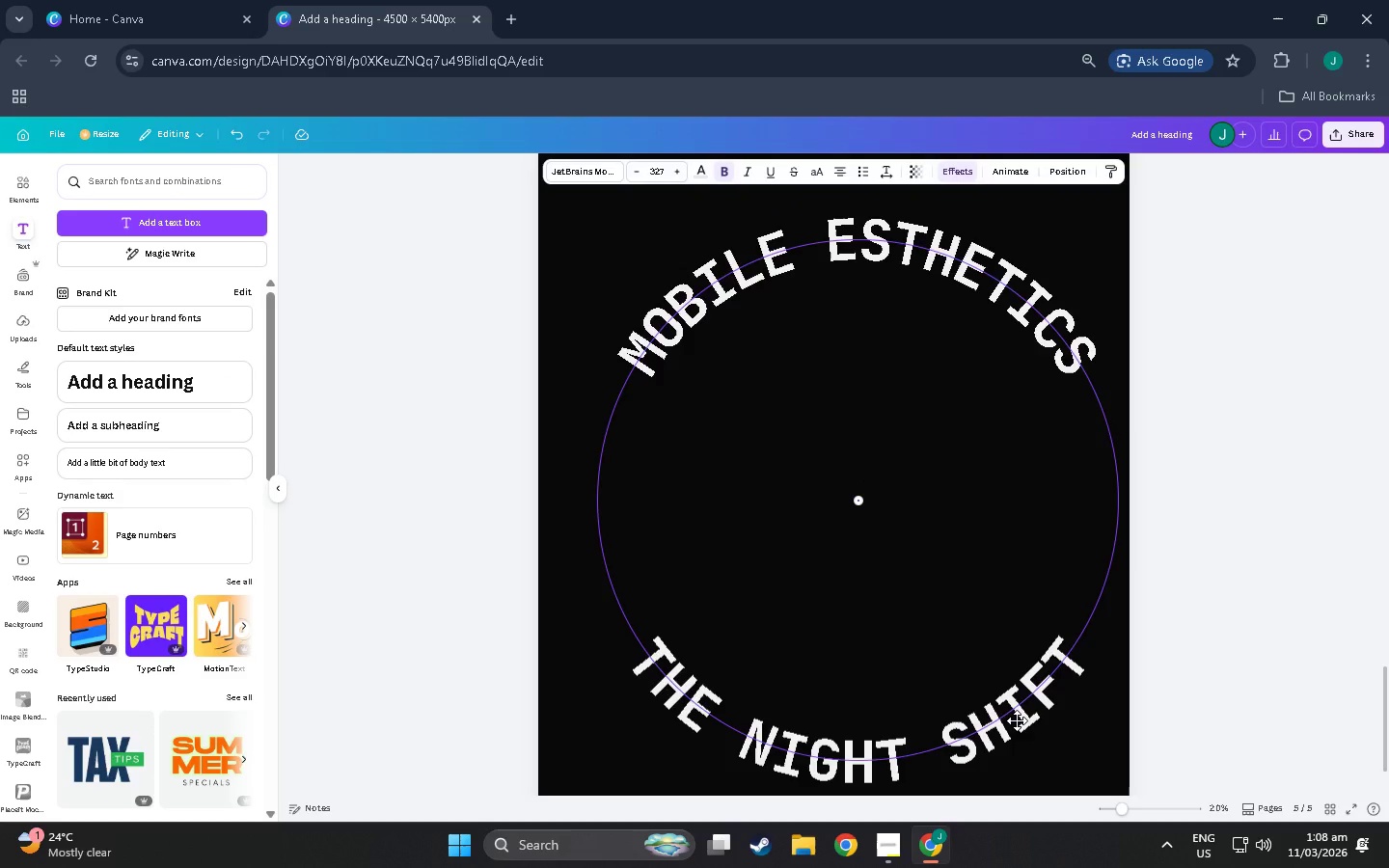 
wait(11.56)
 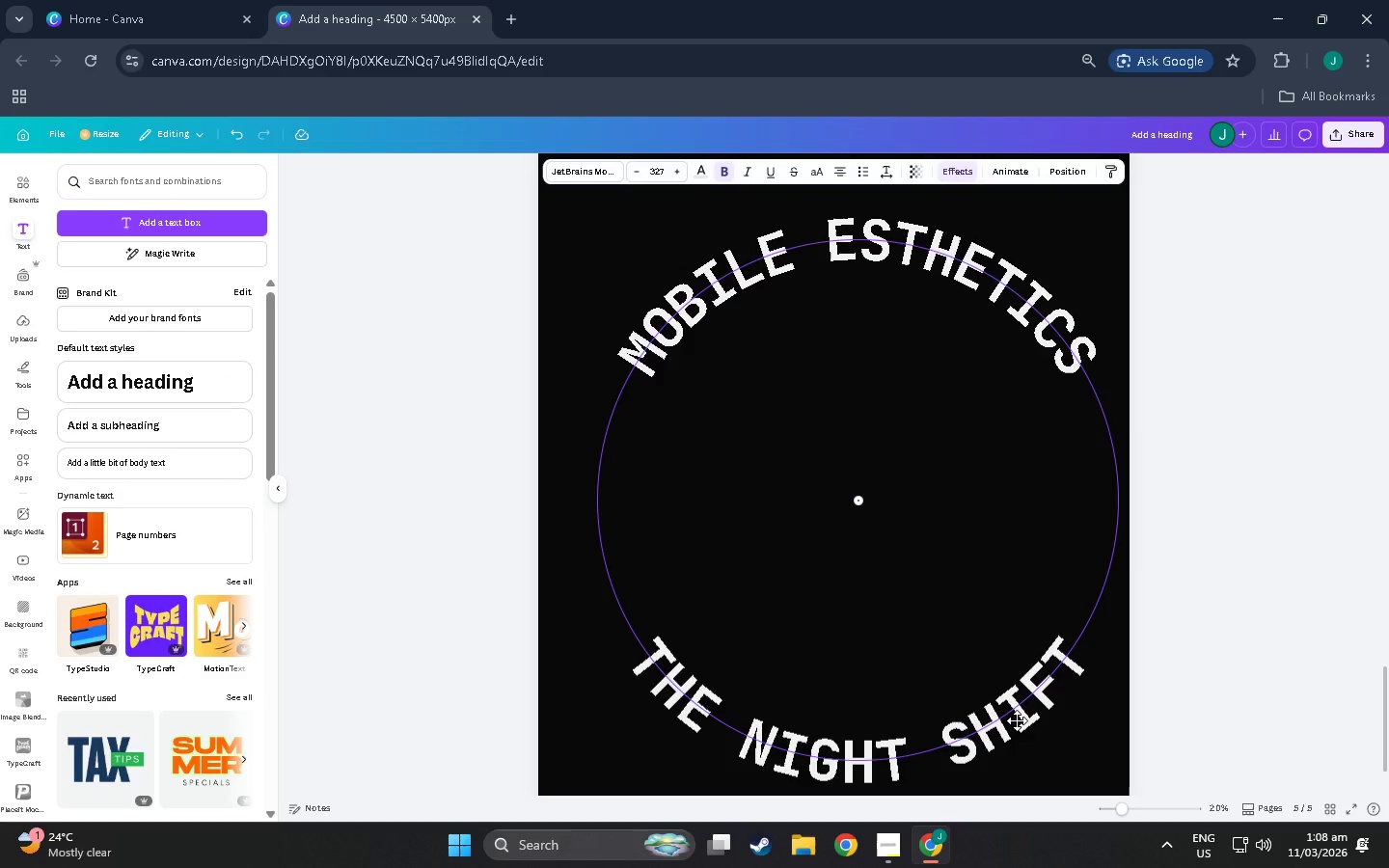 
left_click([1357, 504])
 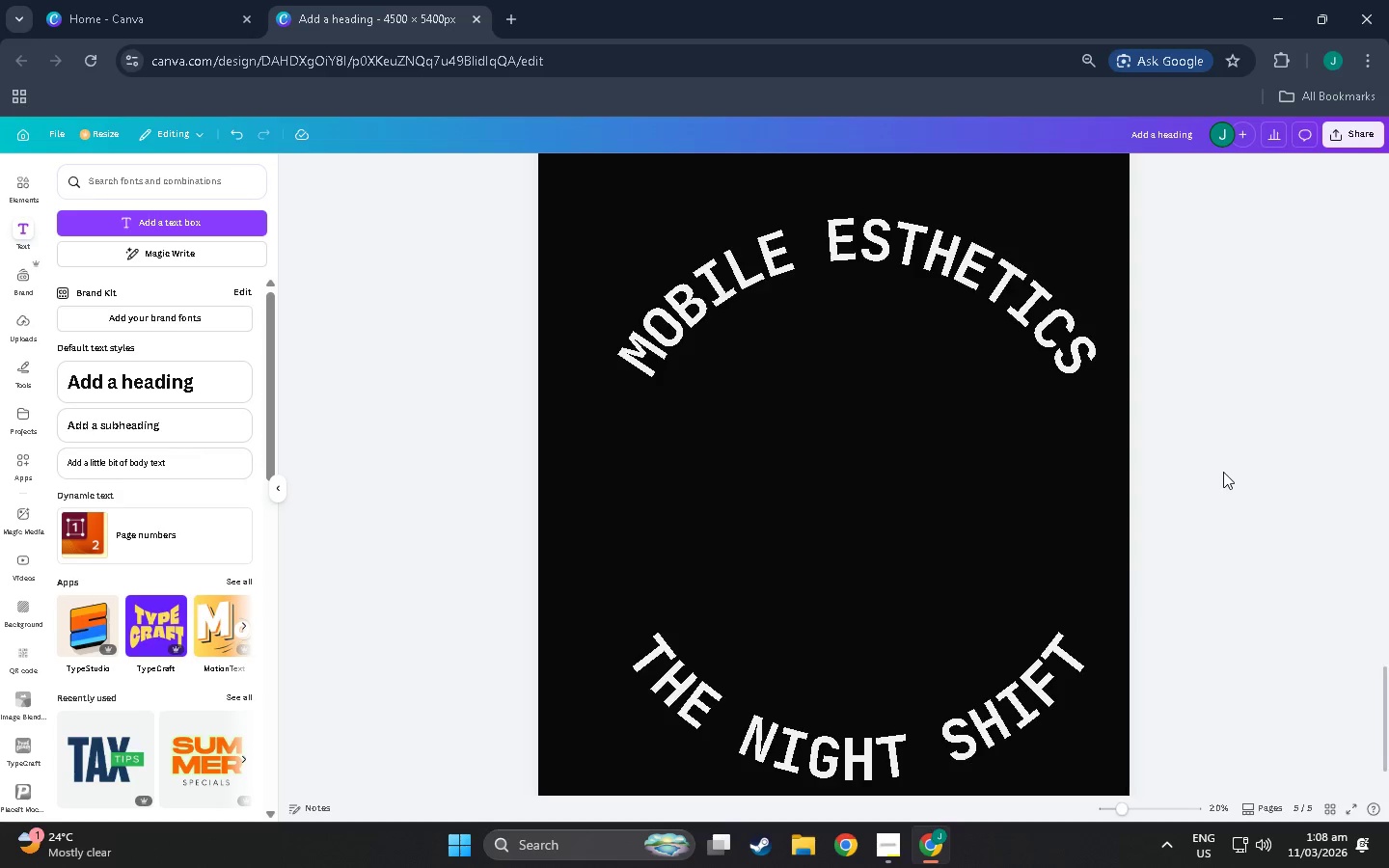 
scroll: coordinate [1216, 468], scroll_direction: down, amount: 5.0
 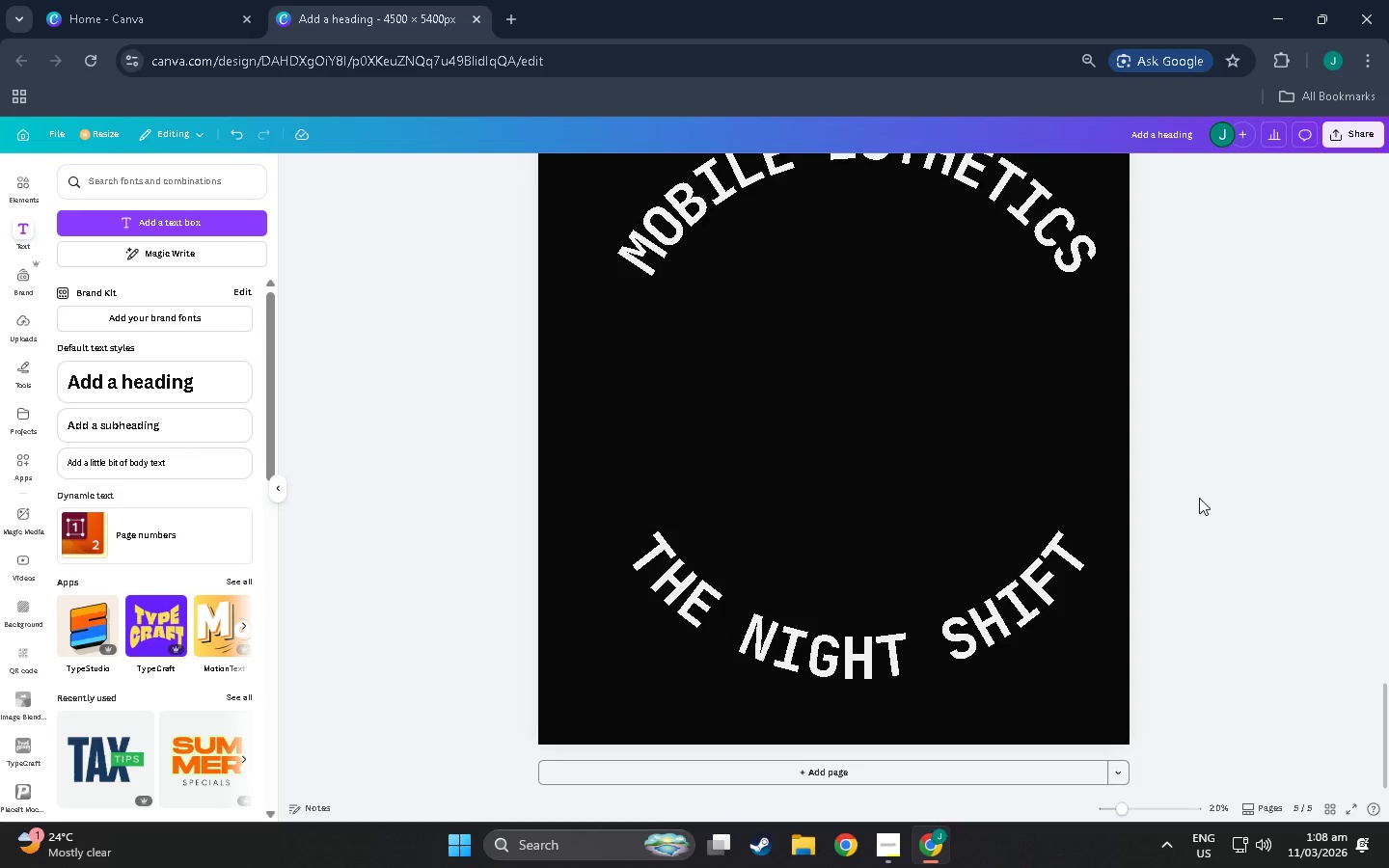 
scroll: coordinate [1187, 489], scroll_direction: up, amount: 3.0
 